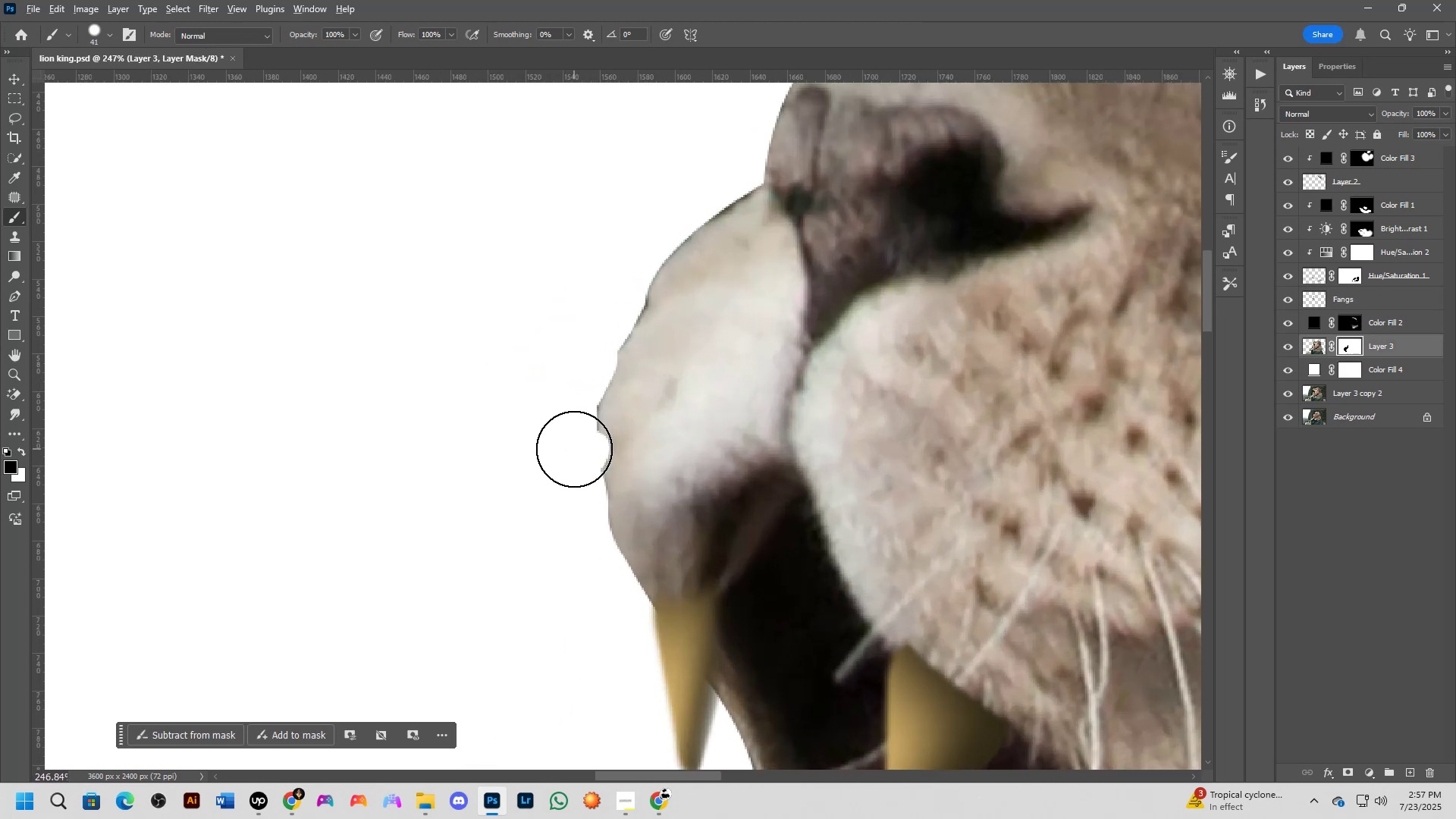 
left_click_drag(start_coordinate=[589, 451], to_coordinate=[598, 437])
 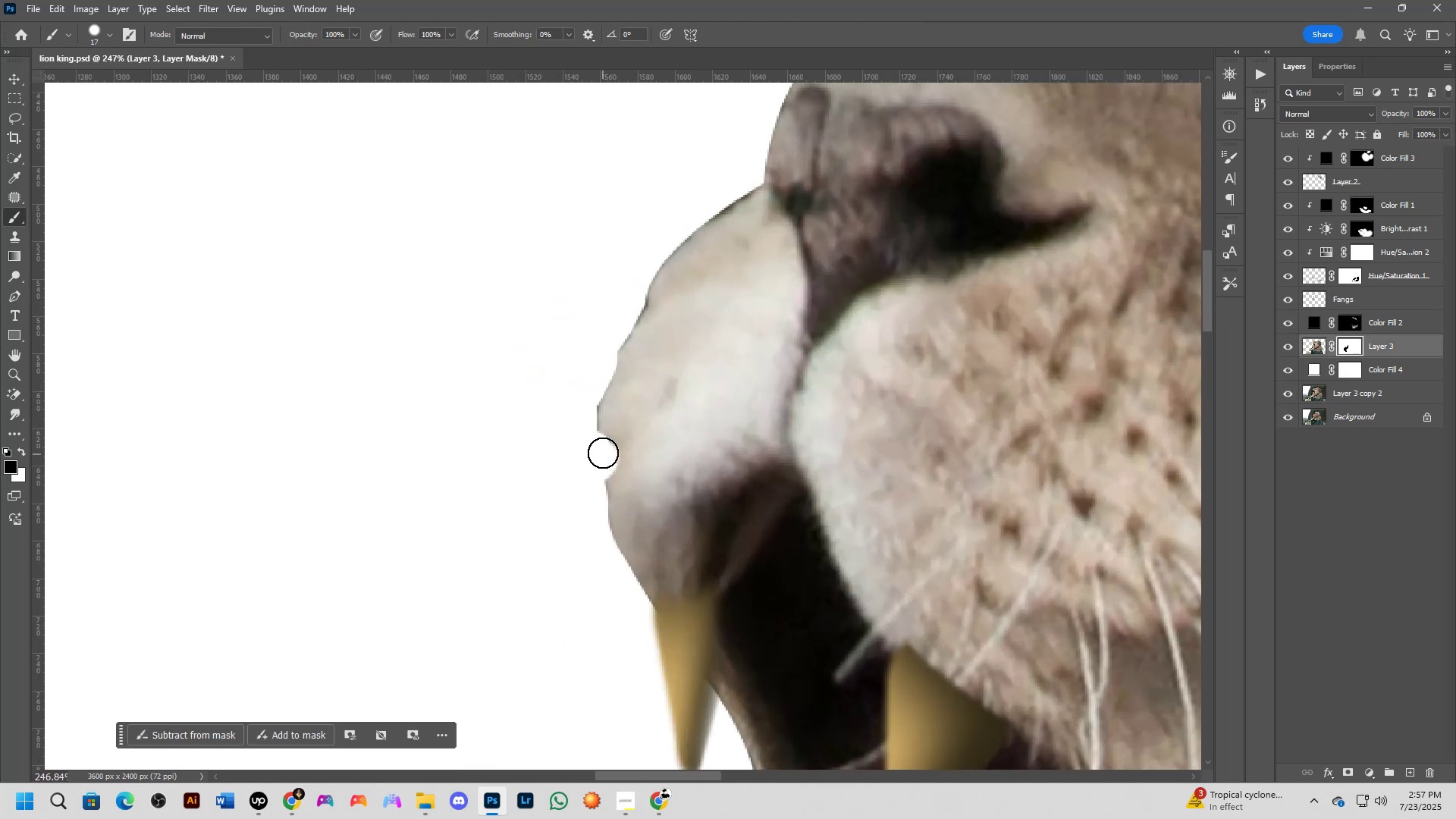 
key(Control+ControlLeft)
 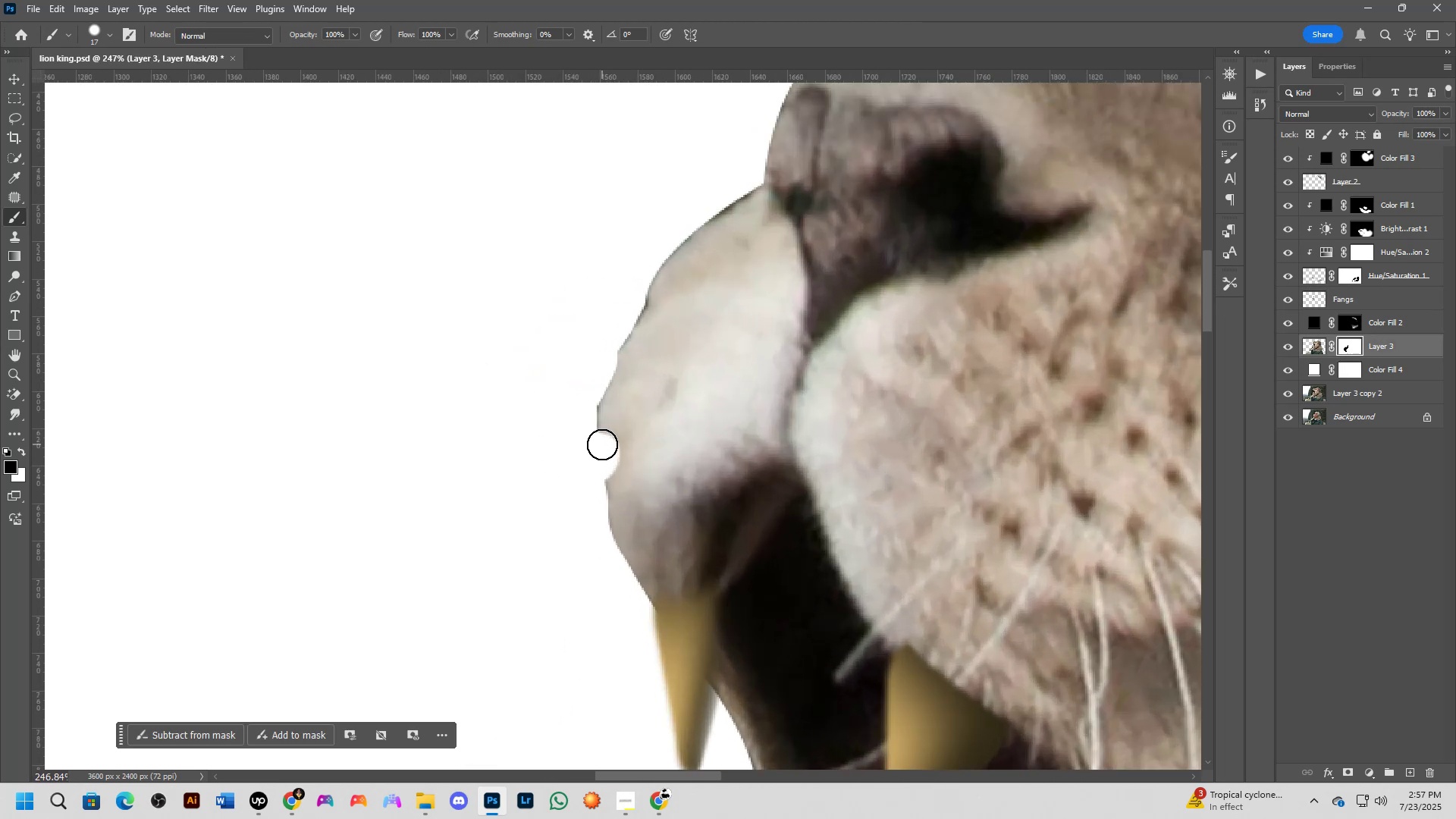 
key(Control+Z)
 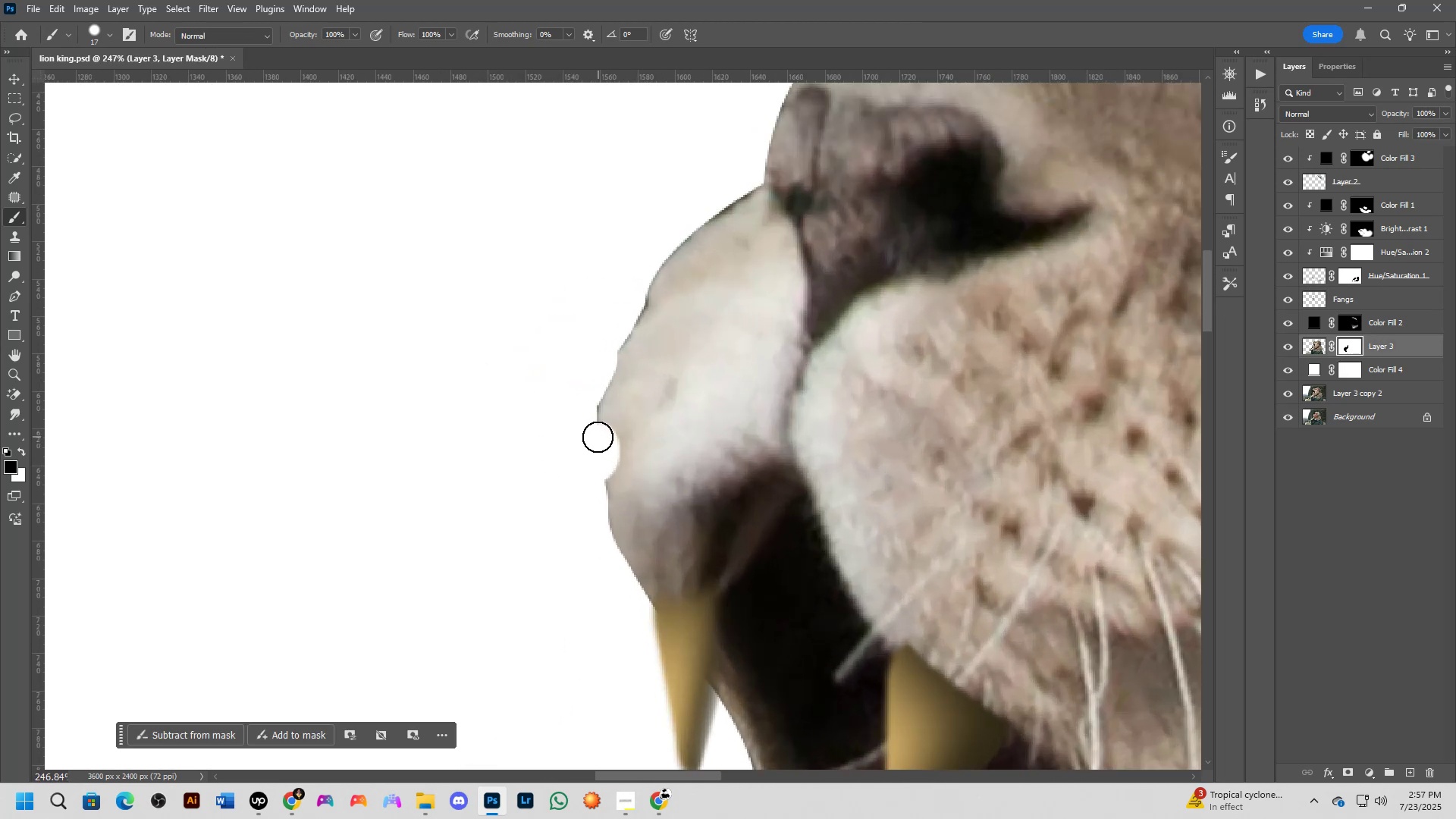 
hold_key(key=AltLeft, duration=1.5)
 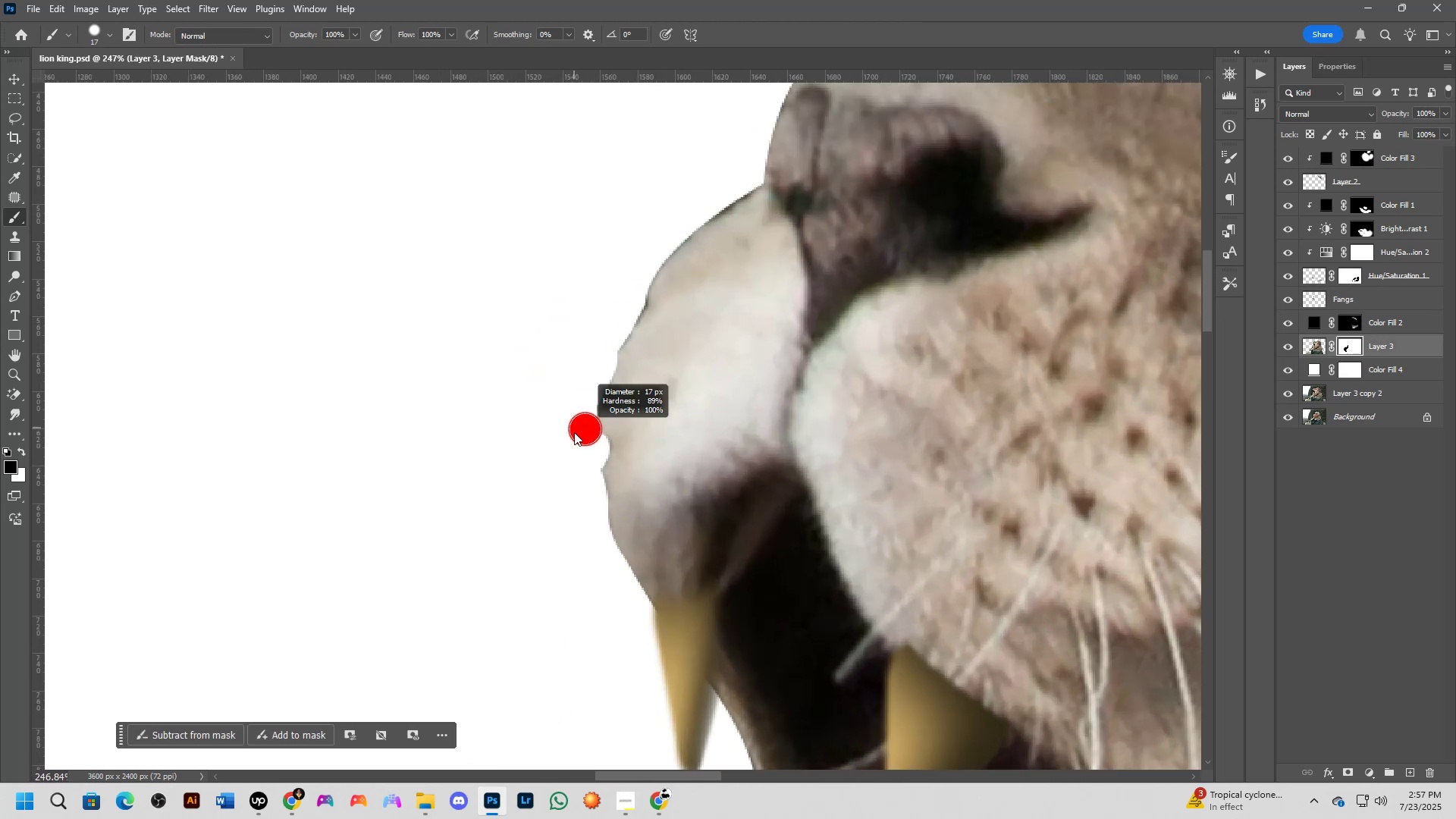 
key(Alt+AltLeft)
 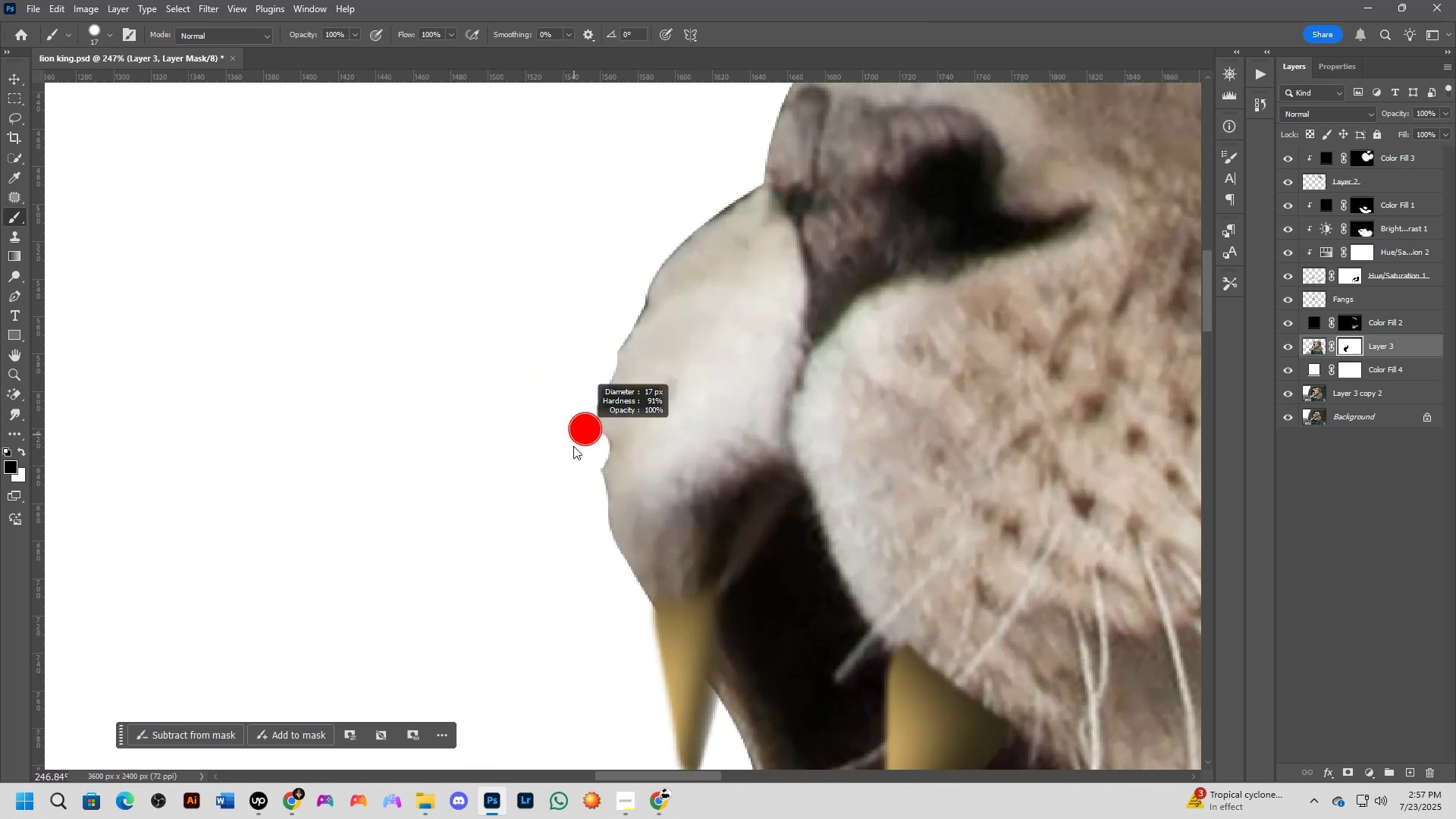 
key(Alt+AltLeft)
 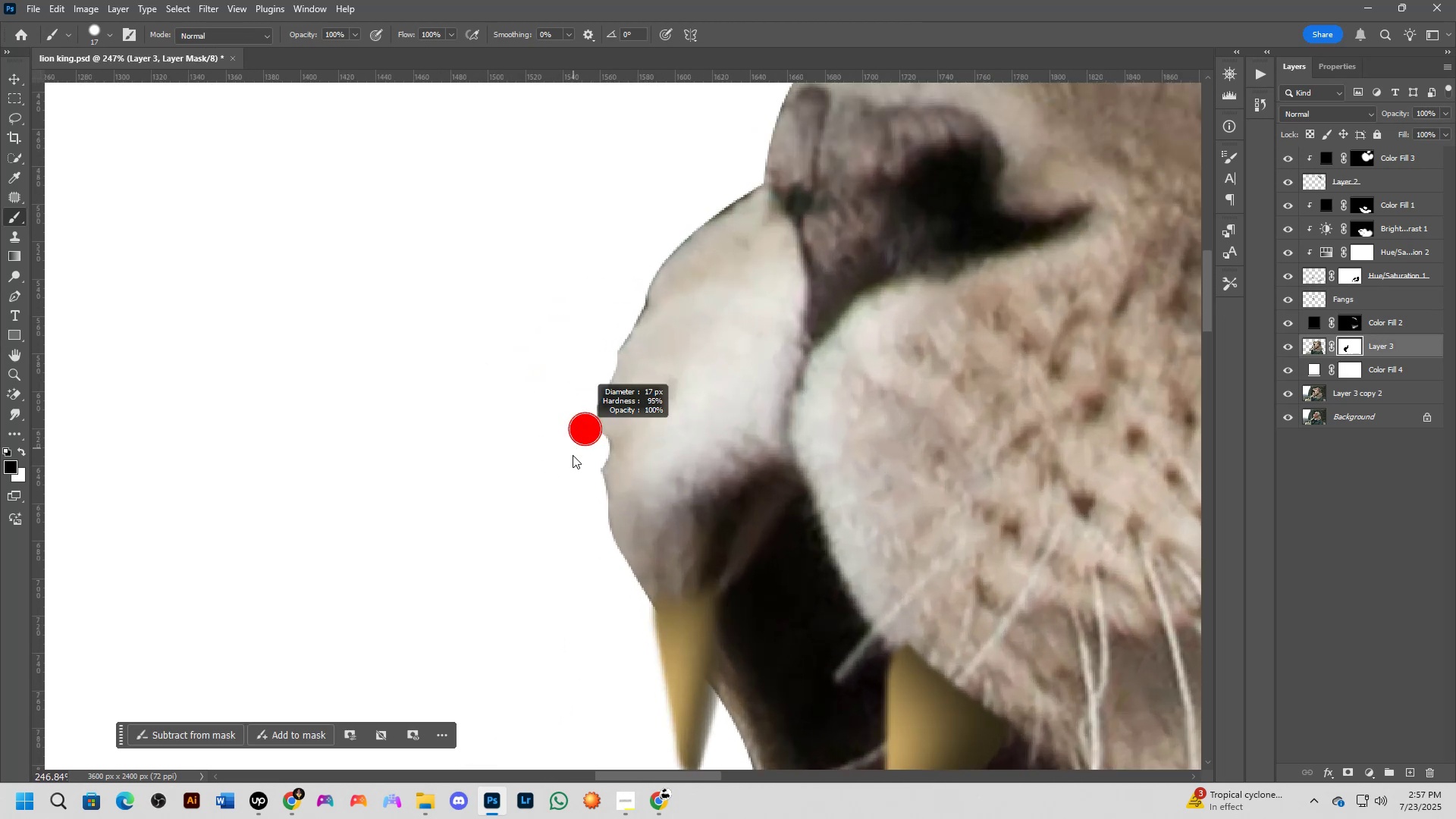 
key(Alt+AltLeft)
 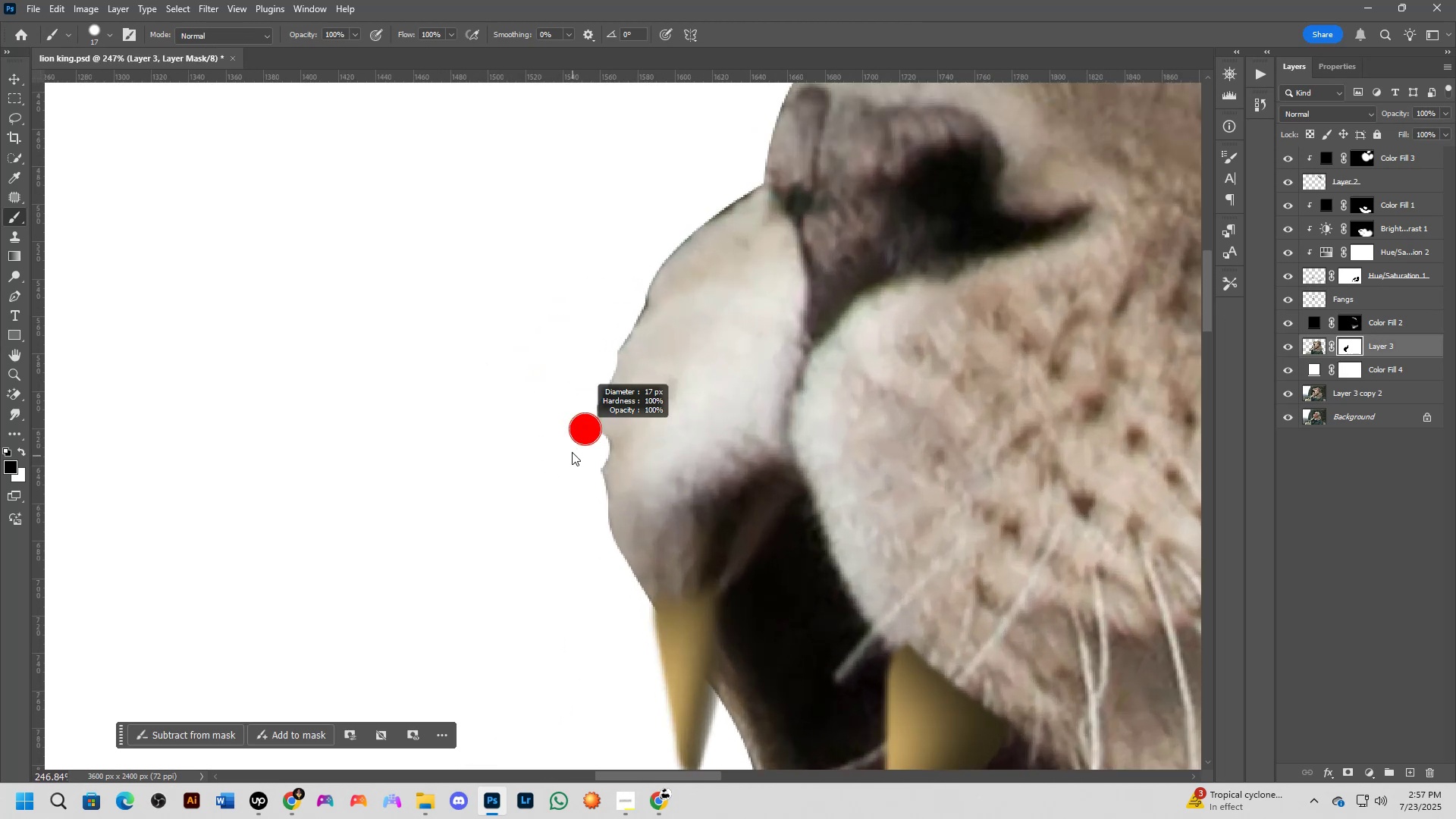 
key(Alt+AltLeft)
 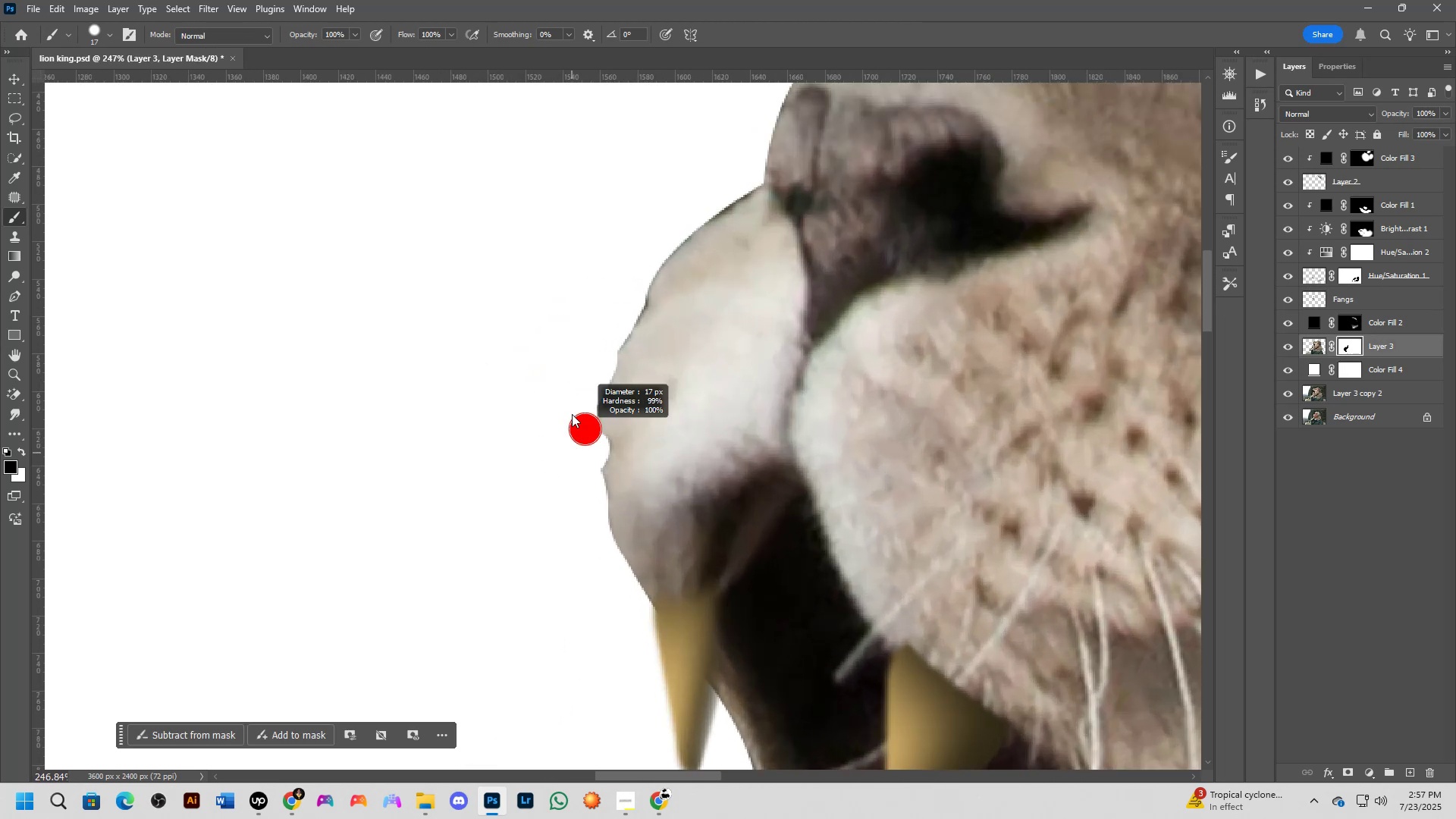 
key(Alt+AltLeft)
 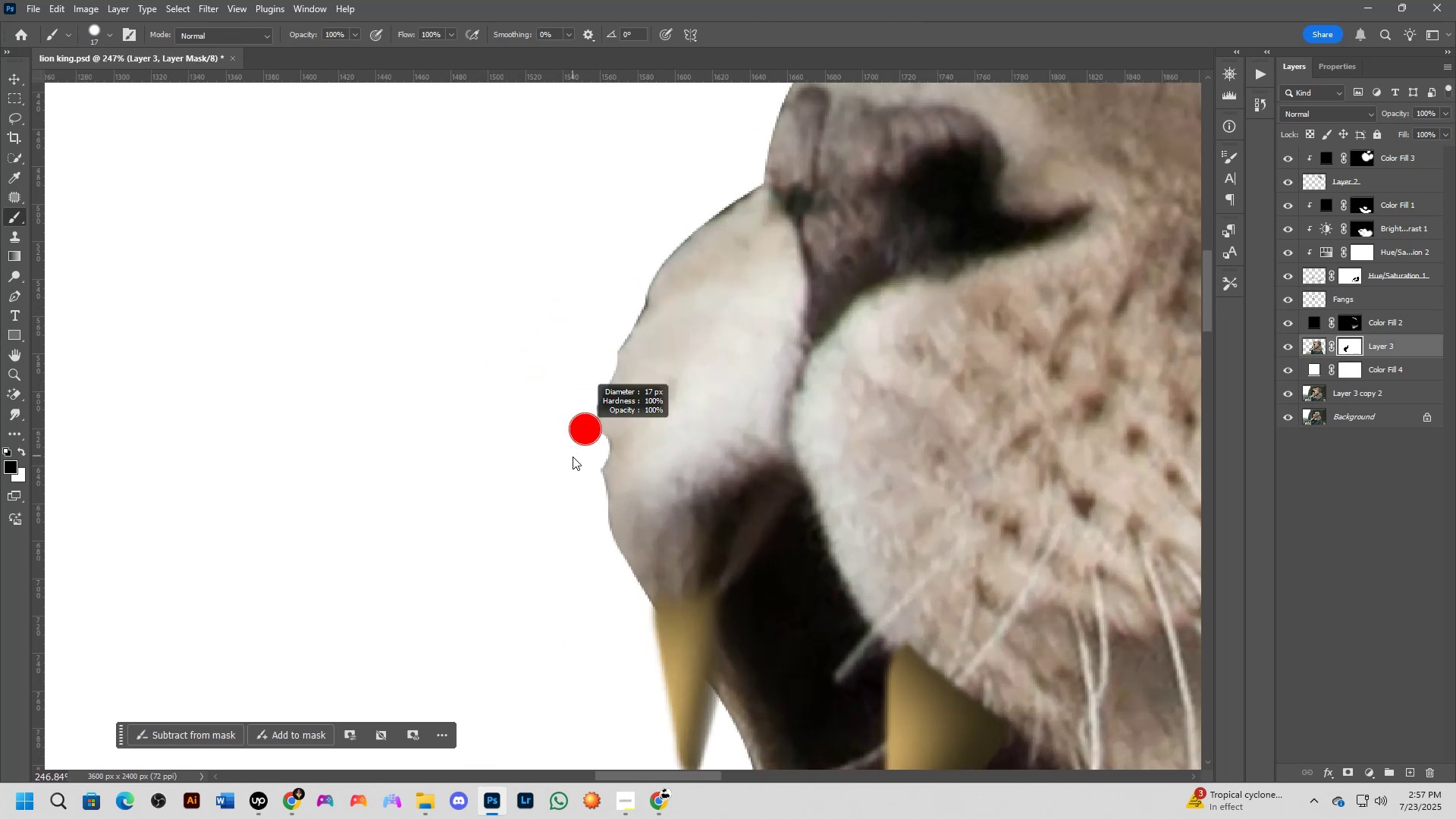 
key(Alt+AltLeft)
 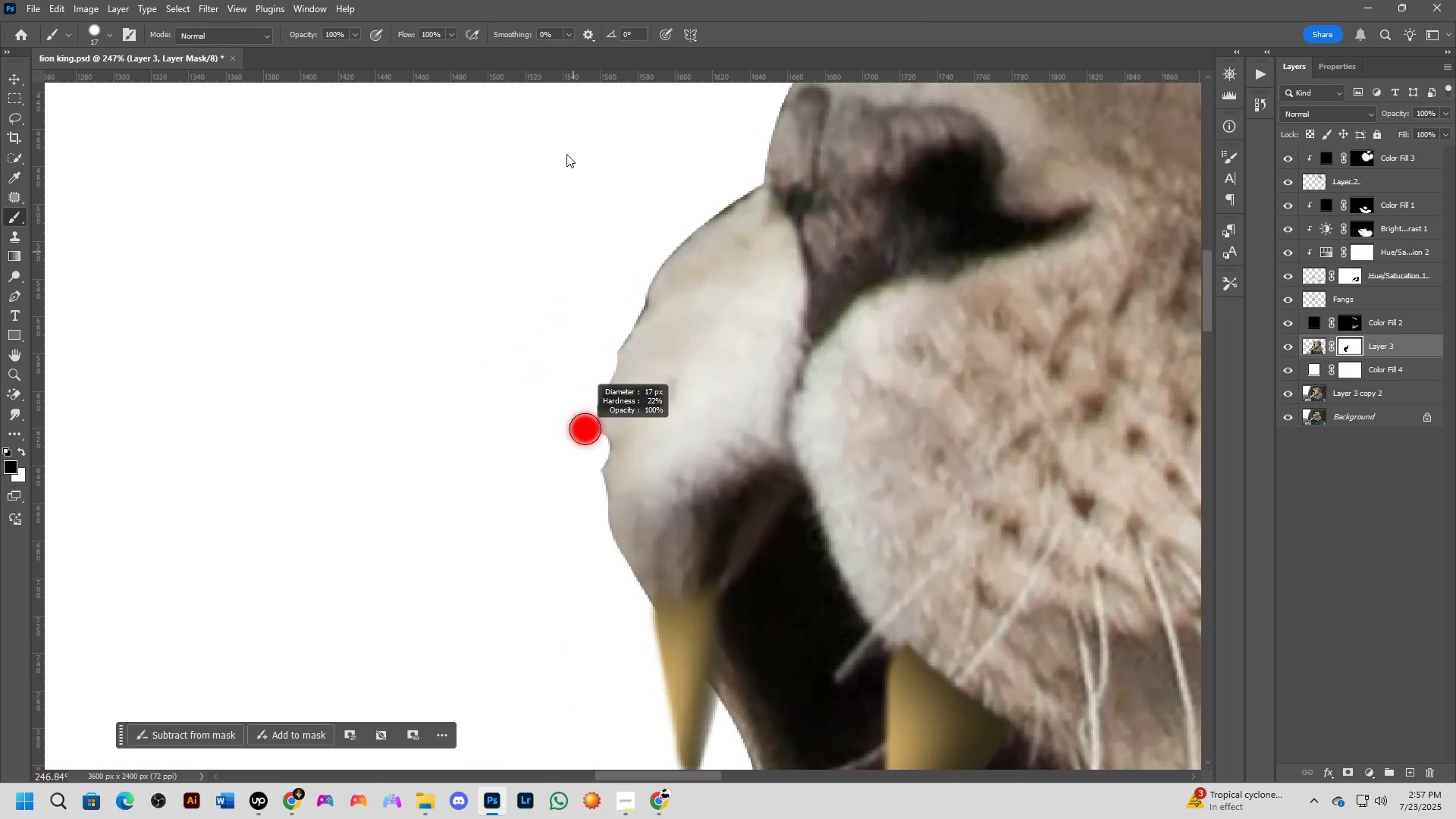 
key(Alt+AltLeft)
 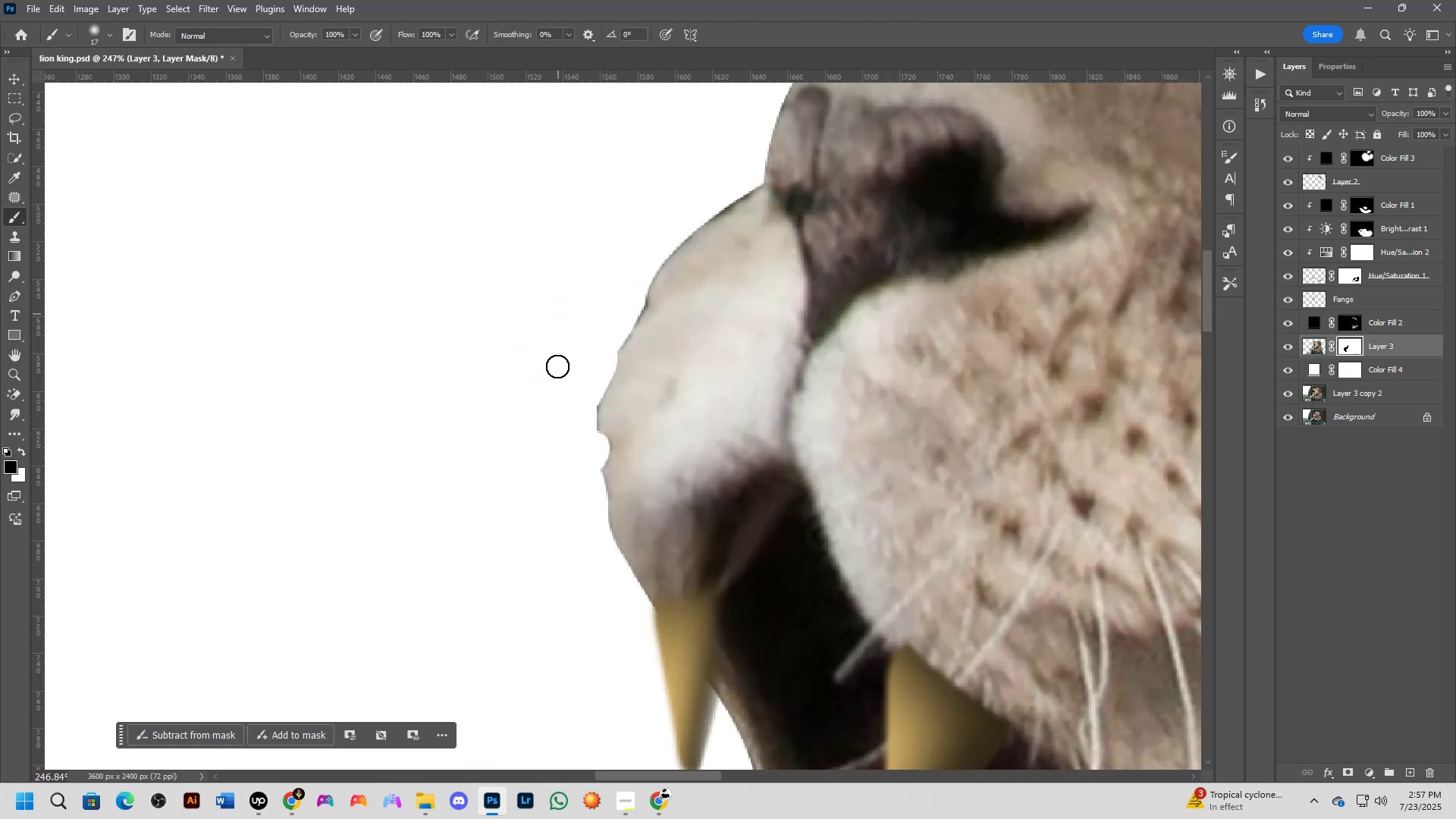 
scroll: coordinate [571, 418], scroll_direction: up, amount: 4.0
 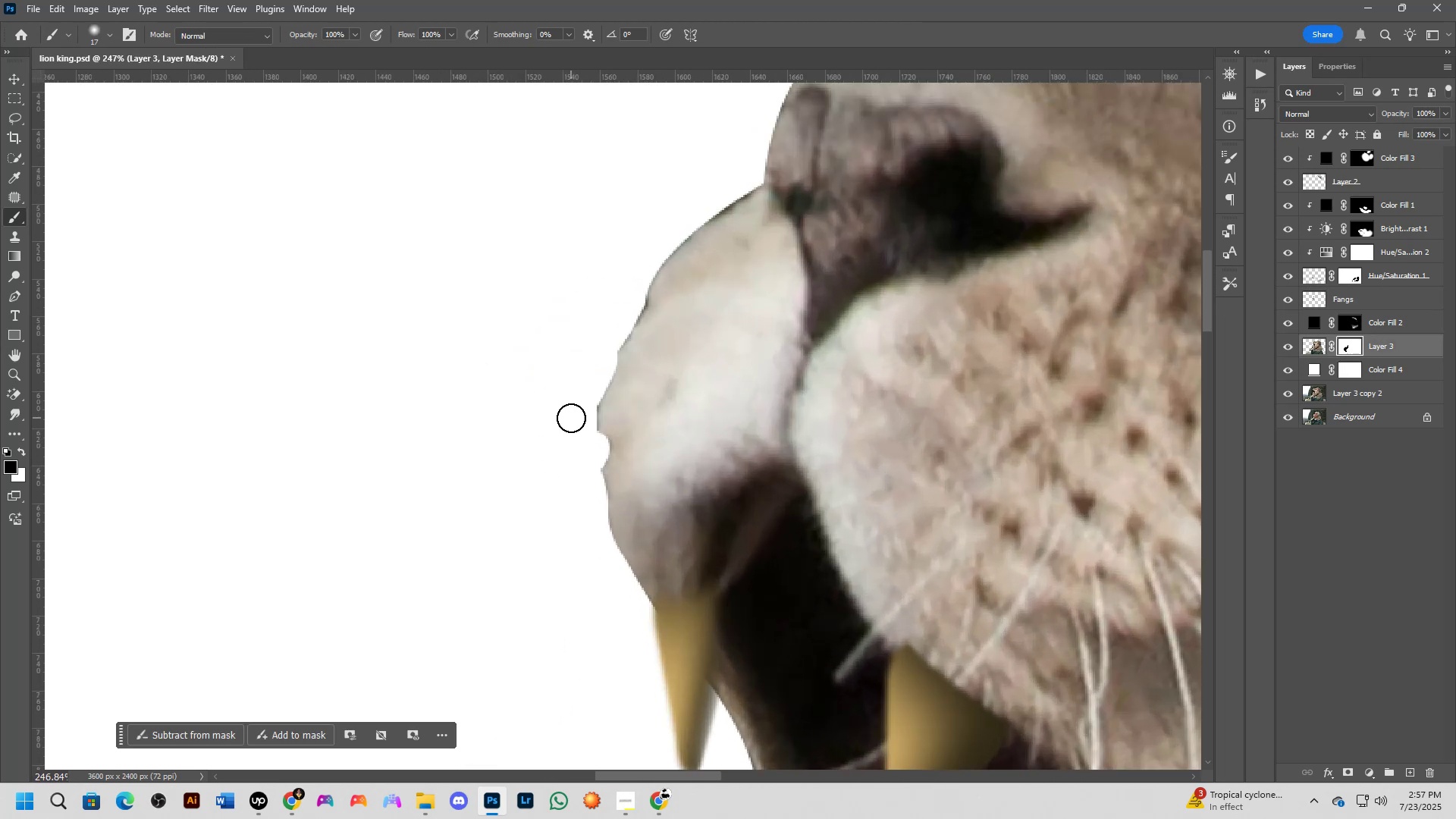 
left_click_drag(start_coordinate=[595, 381], to_coordinate=[555, 410])
 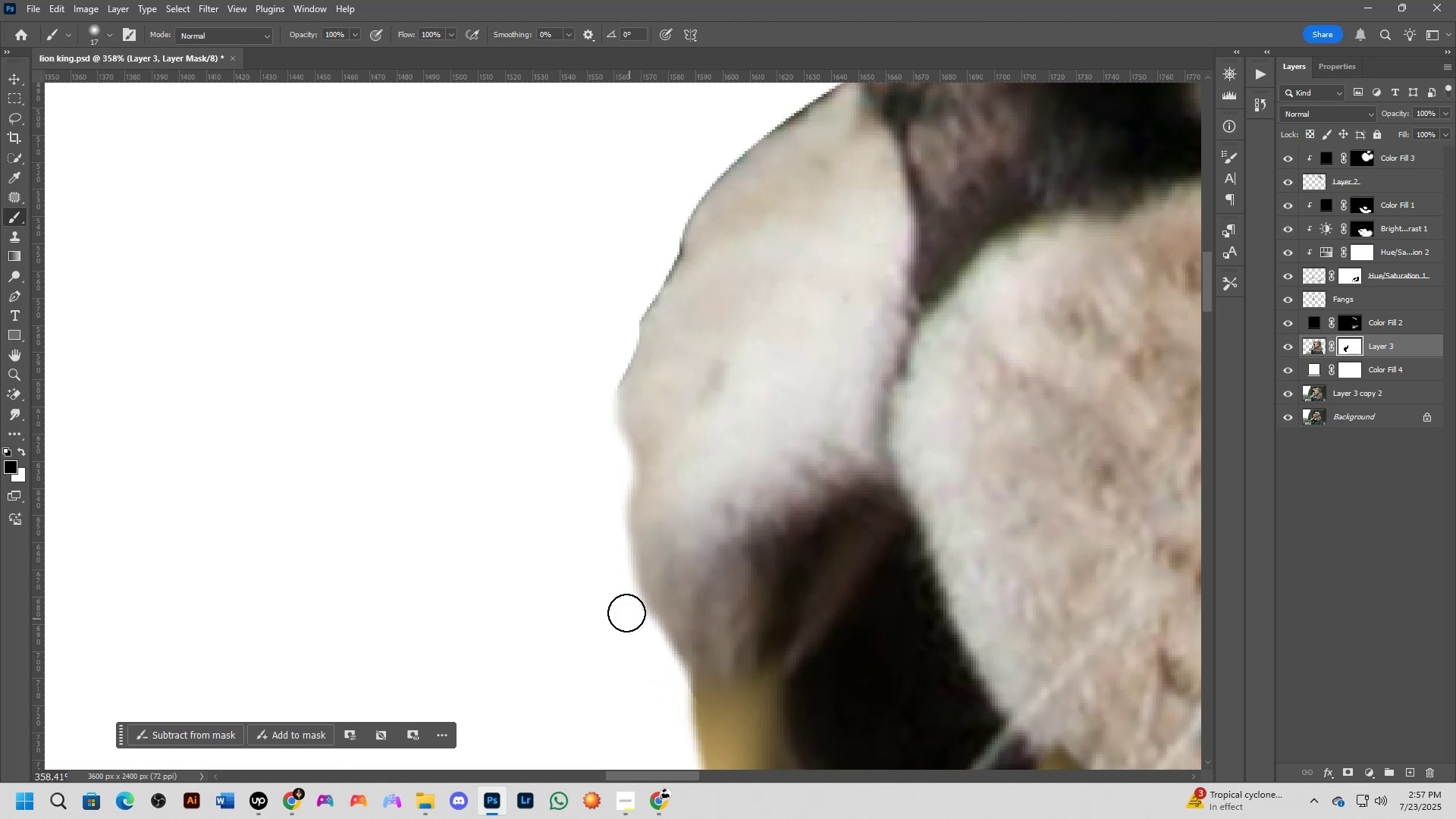 
scroll: coordinate [565, 402], scroll_direction: down, amount: 4.0
 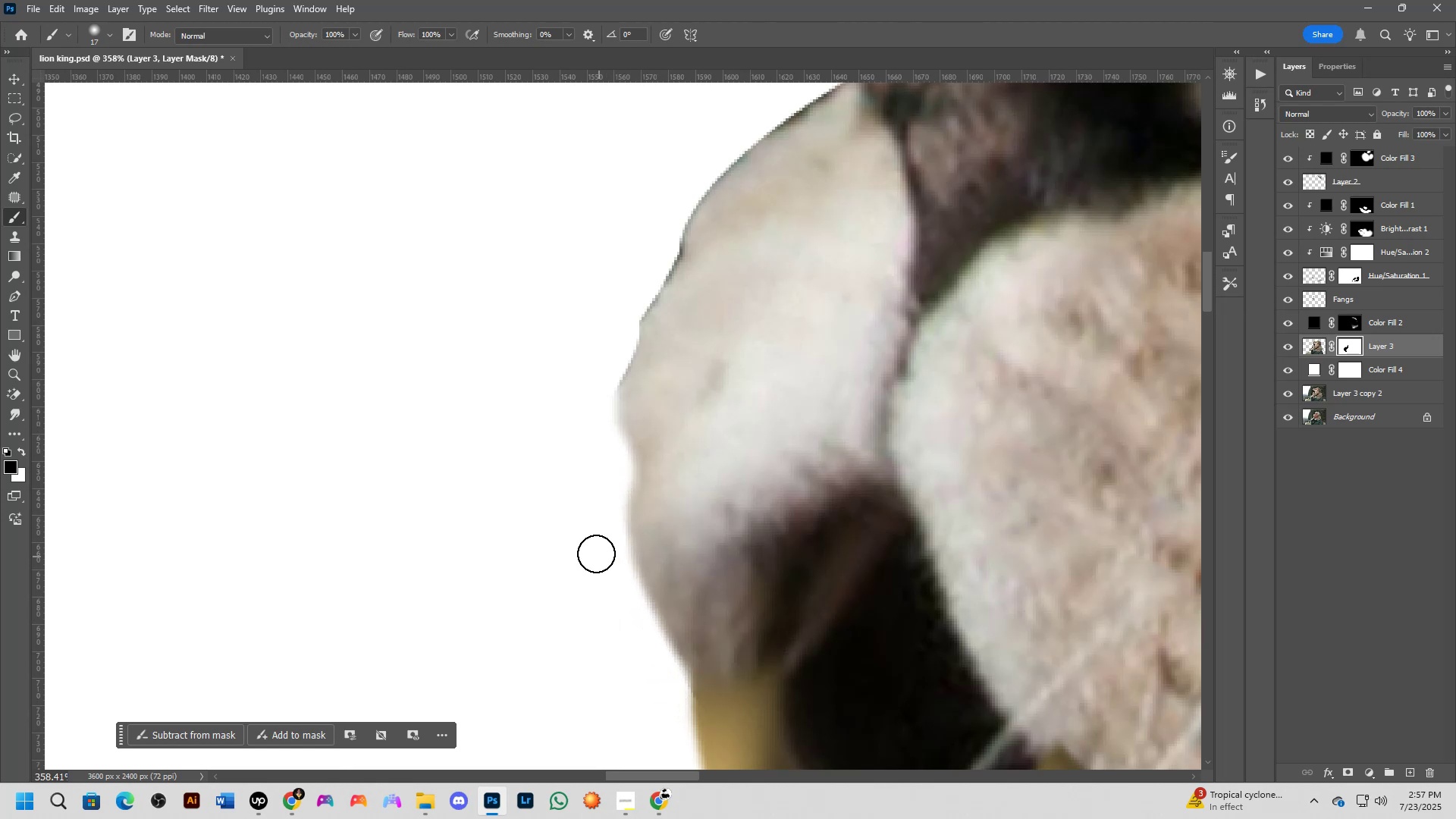 
hold_key(key=Space, duration=0.55)
 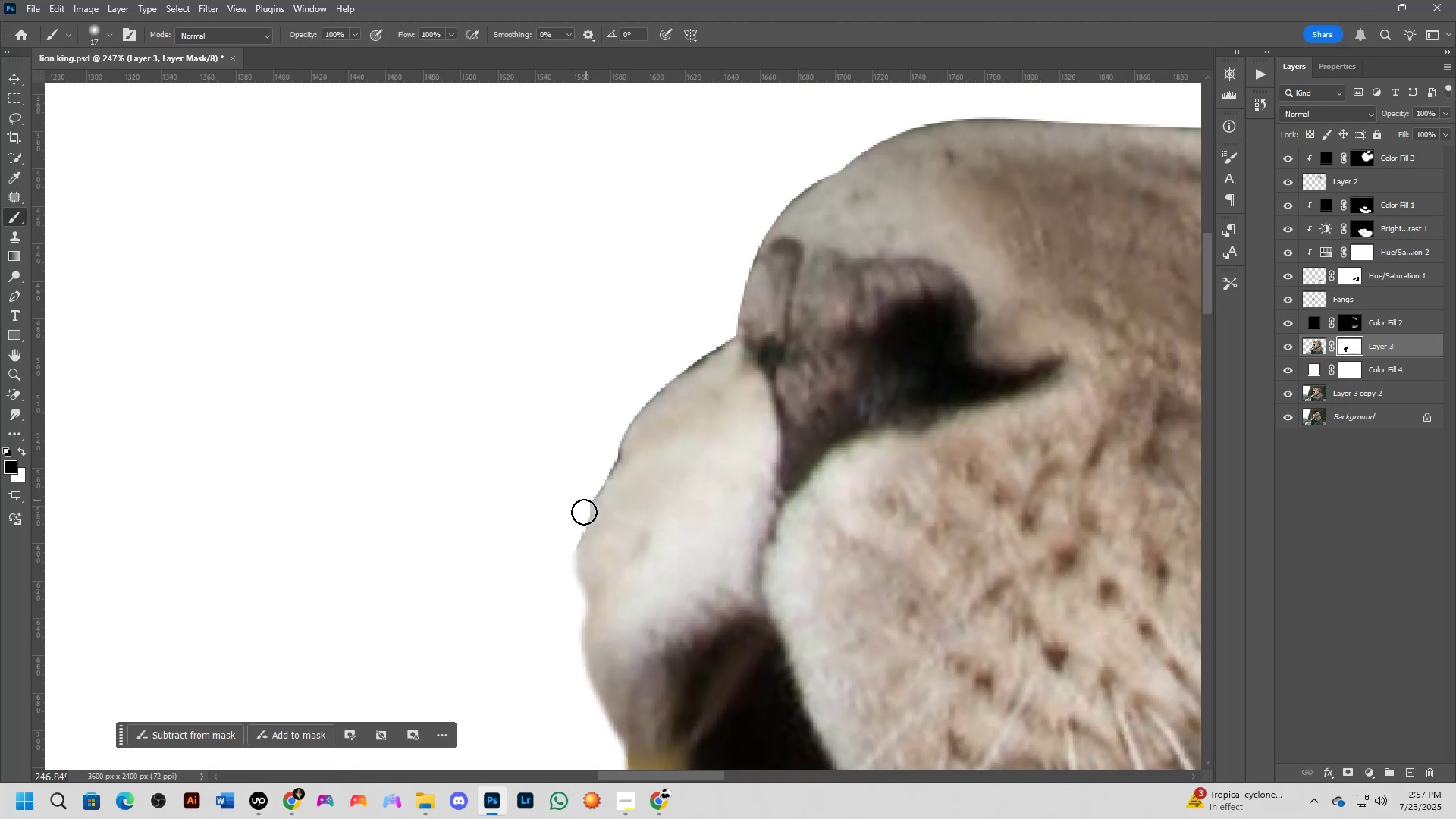 
left_click_drag(start_coordinate=[611, 328], to_coordinate=[586, 485])
 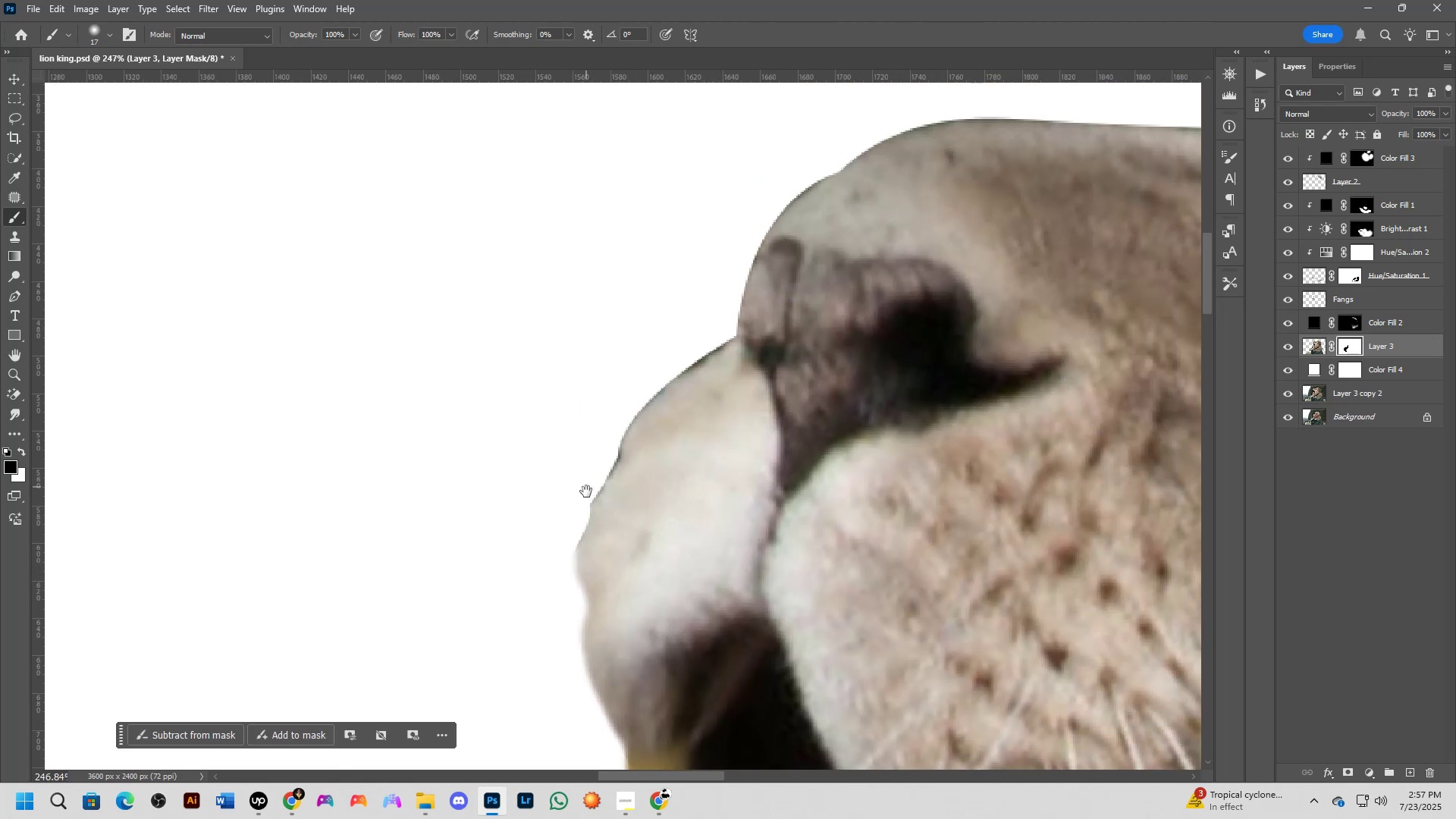 
left_click_drag(start_coordinate=[563, 541], to_coordinate=[849, 147])
 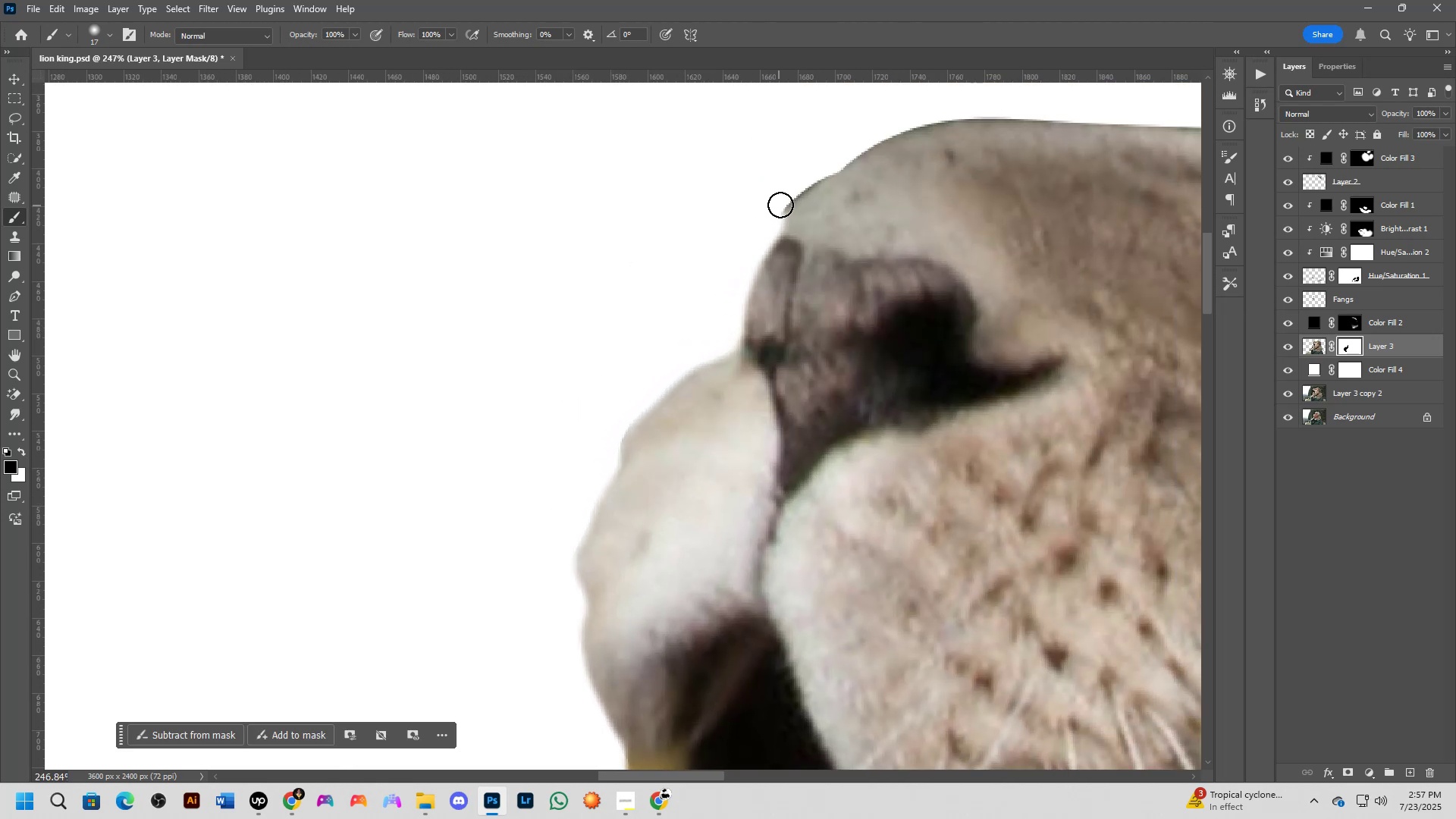 
hold_key(key=Space, duration=0.6)
 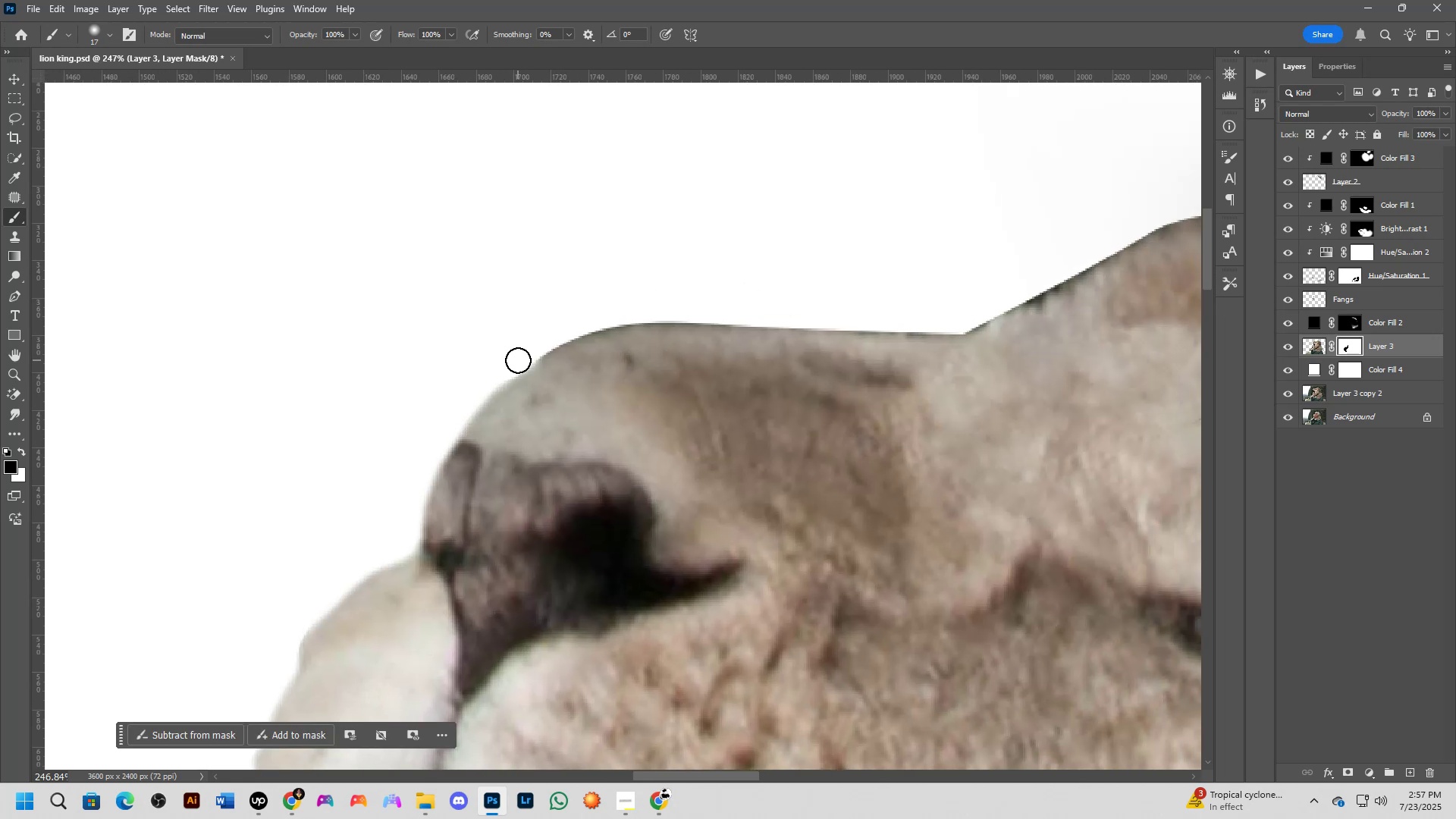 
left_click_drag(start_coordinate=[839, 156], to_coordinate=[518, 360])
 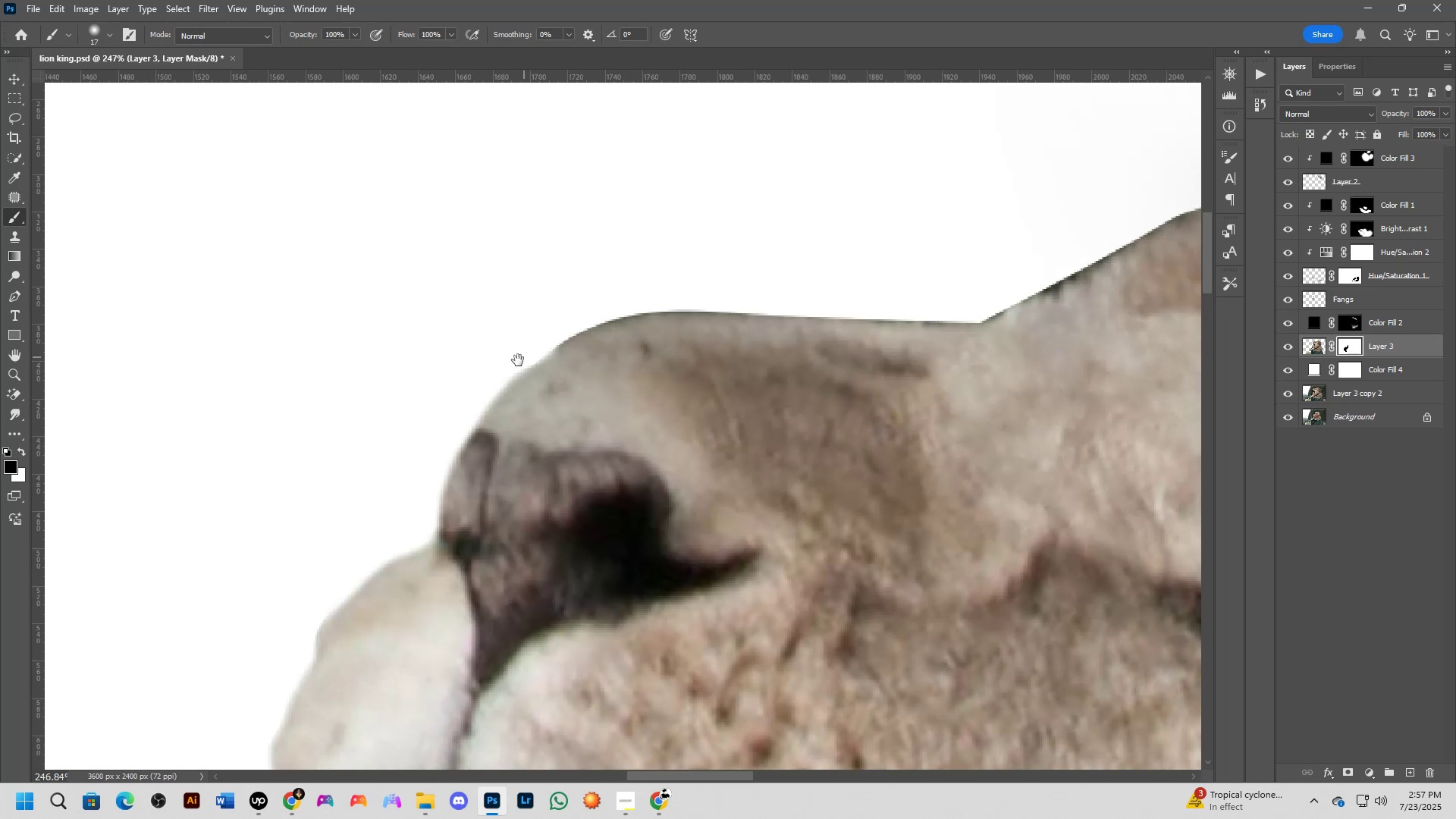 
left_click_drag(start_coordinate=[517, 361], to_coordinate=[632, 314])
 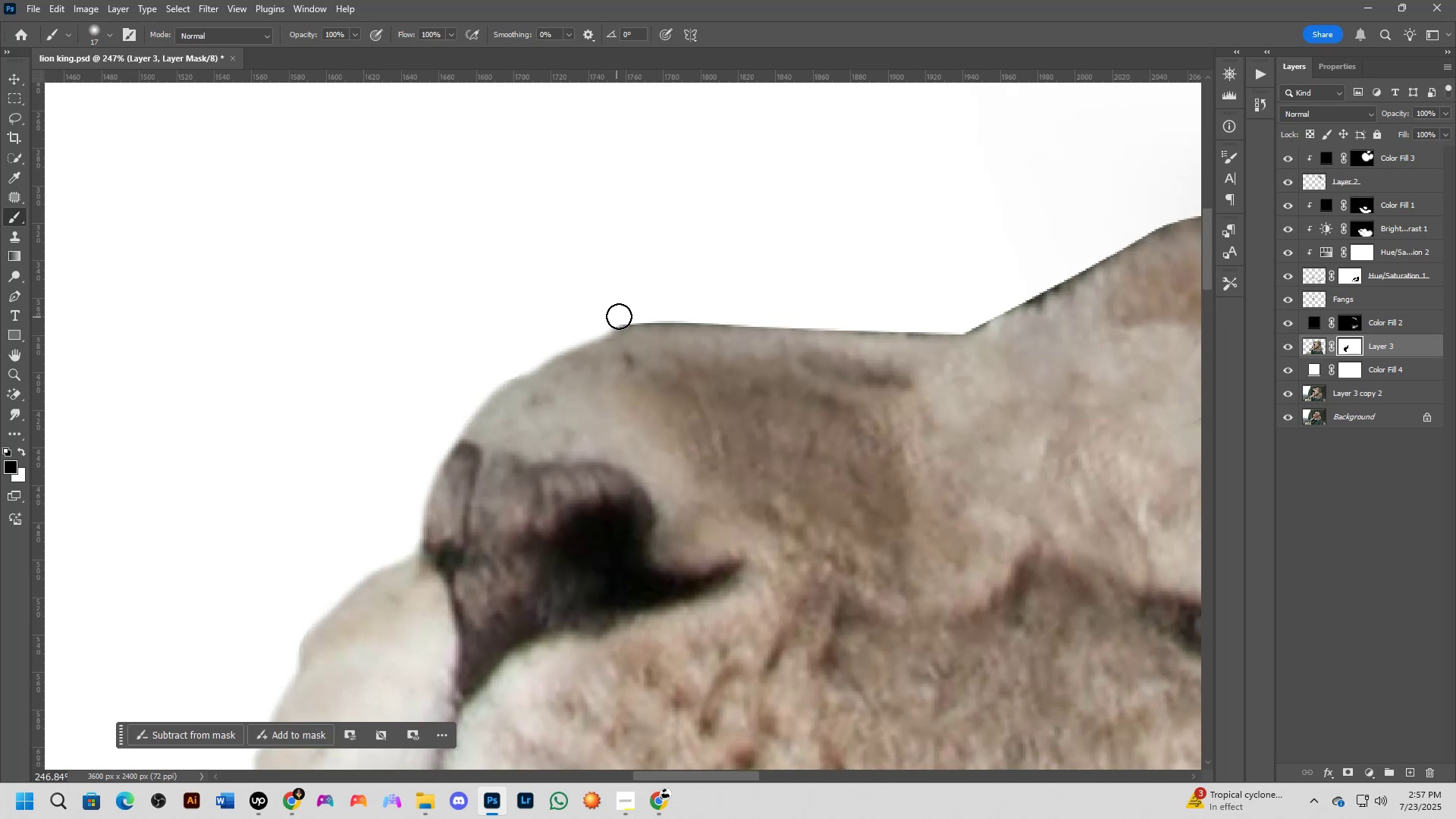 
hold_key(key=ShiftLeft, duration=0.75)
left_click([962, 326])
 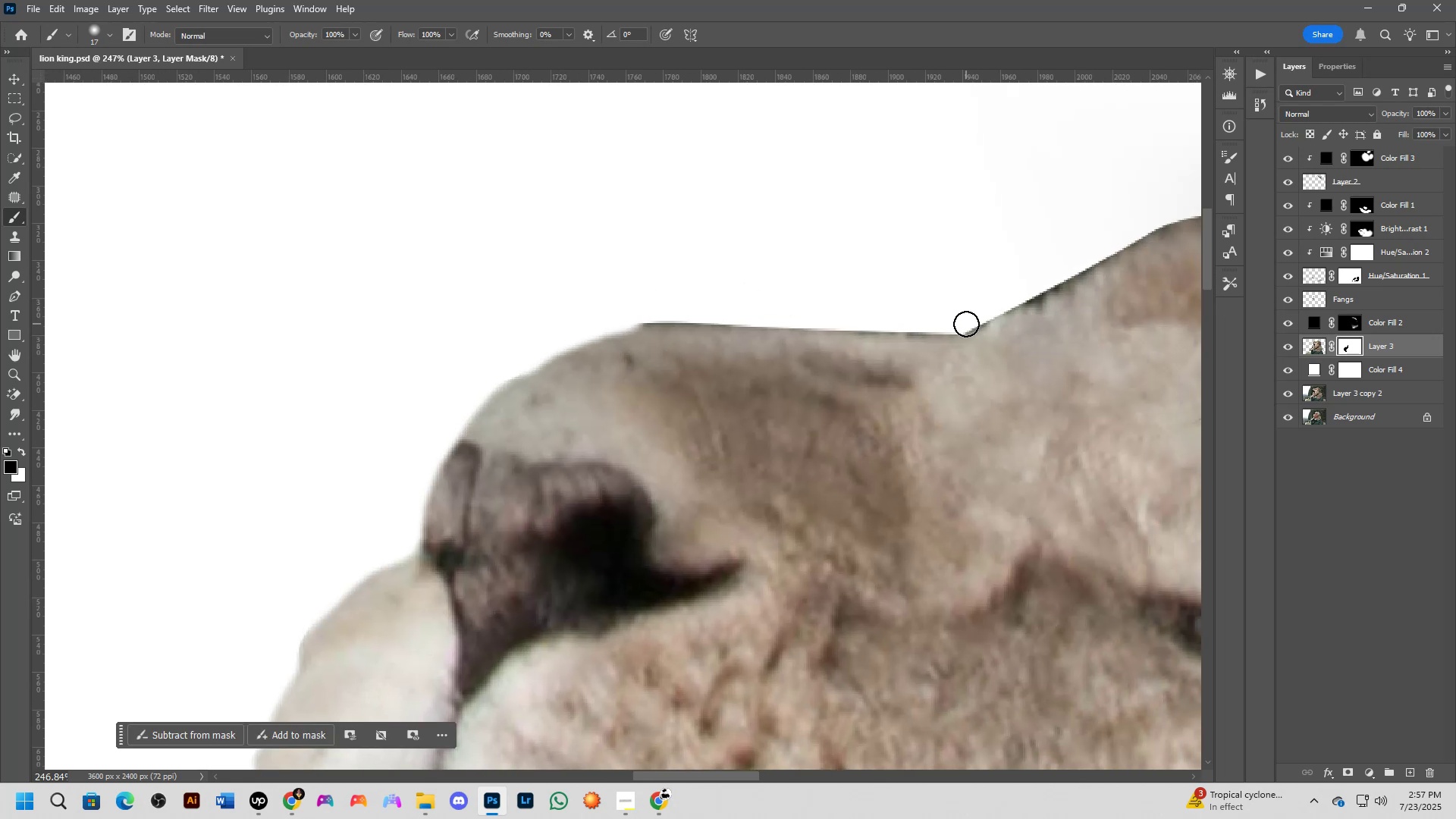 
hold_key(key=Space, duration=0.57)
 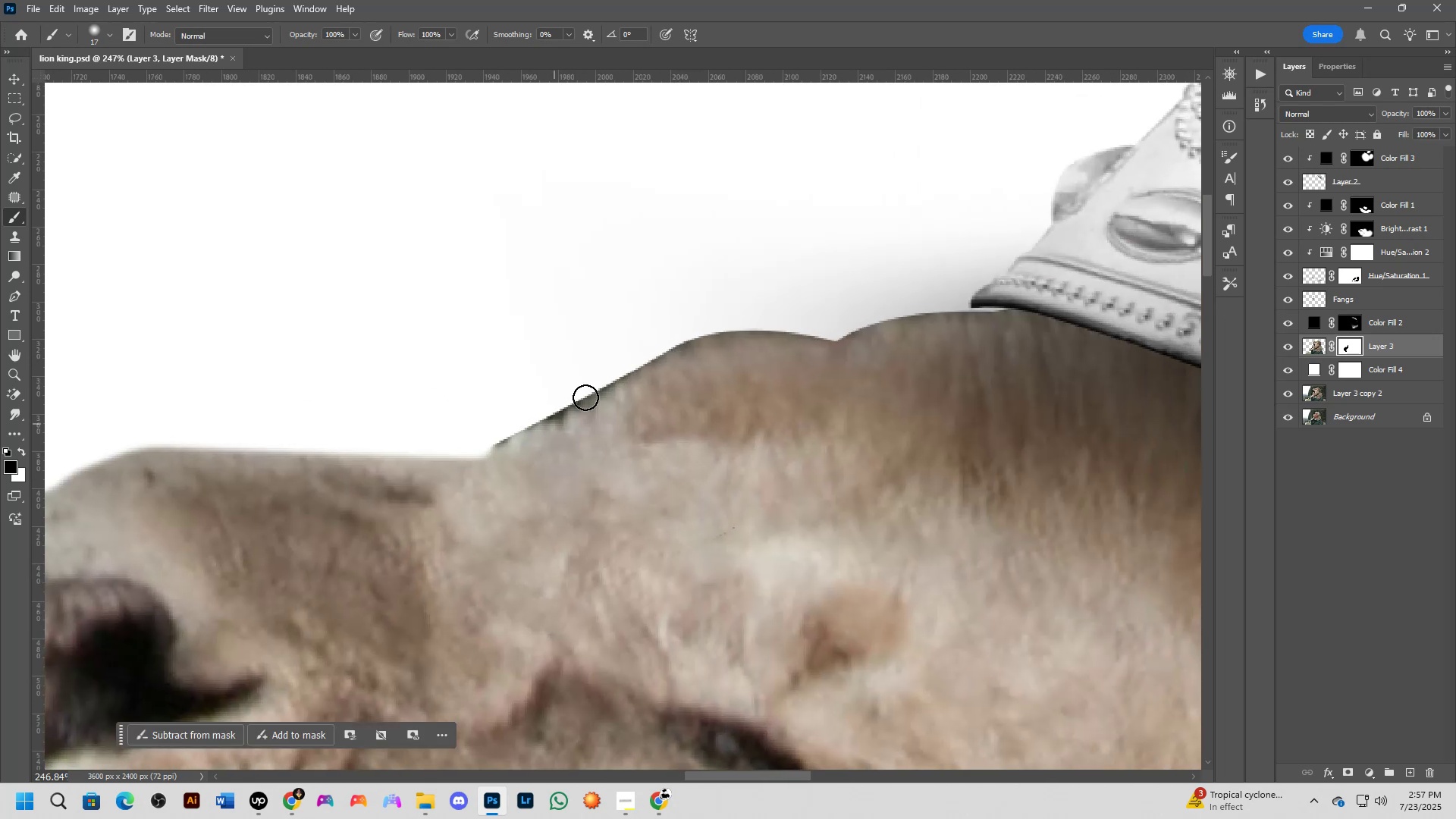 
left_click_drag(start_coordinate=[970, 343], to_coordinate=[491, 459])
 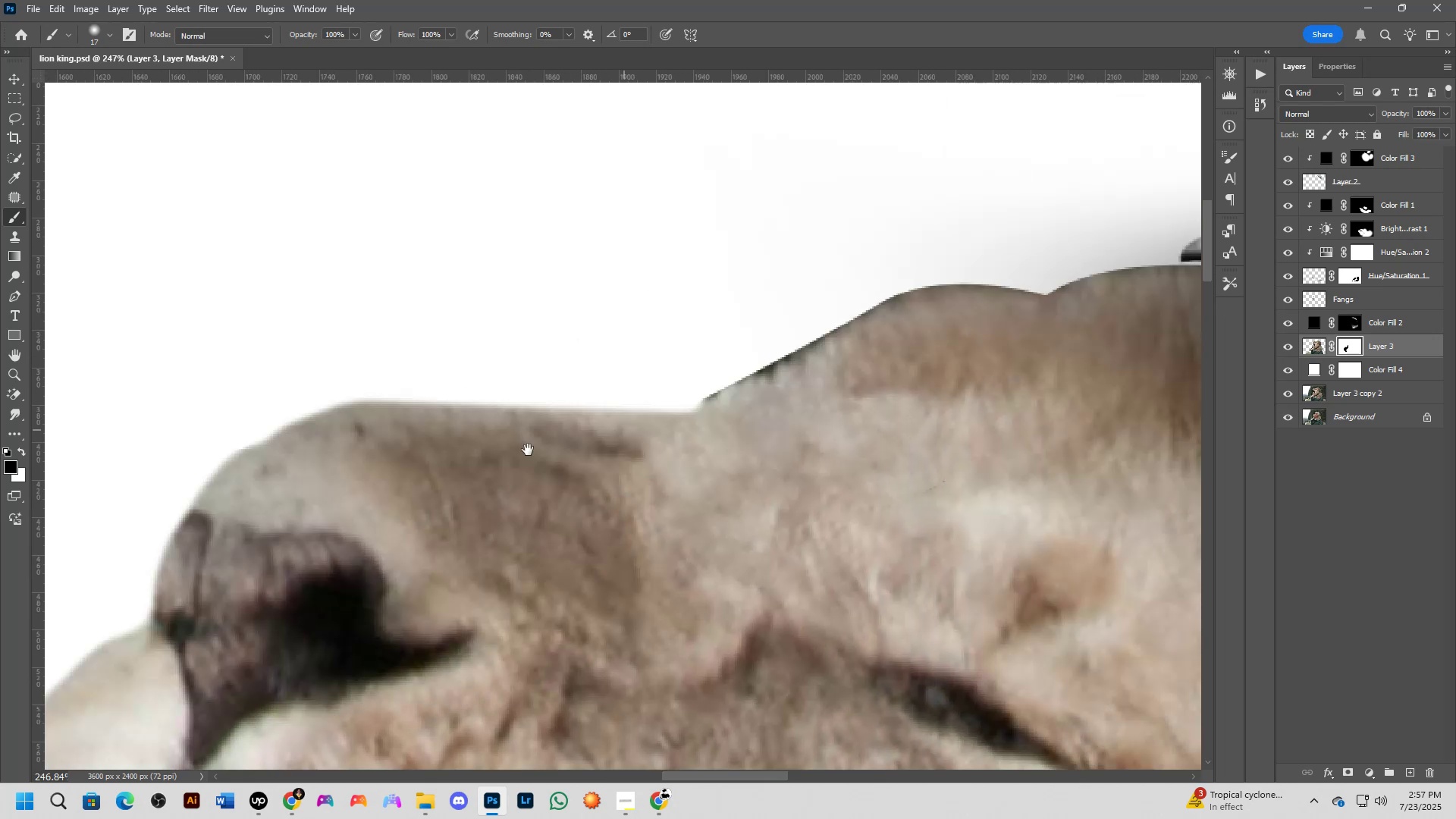 
hold_key(key=ShiftLeft, duration=0.7)
left_click([634, 363])
 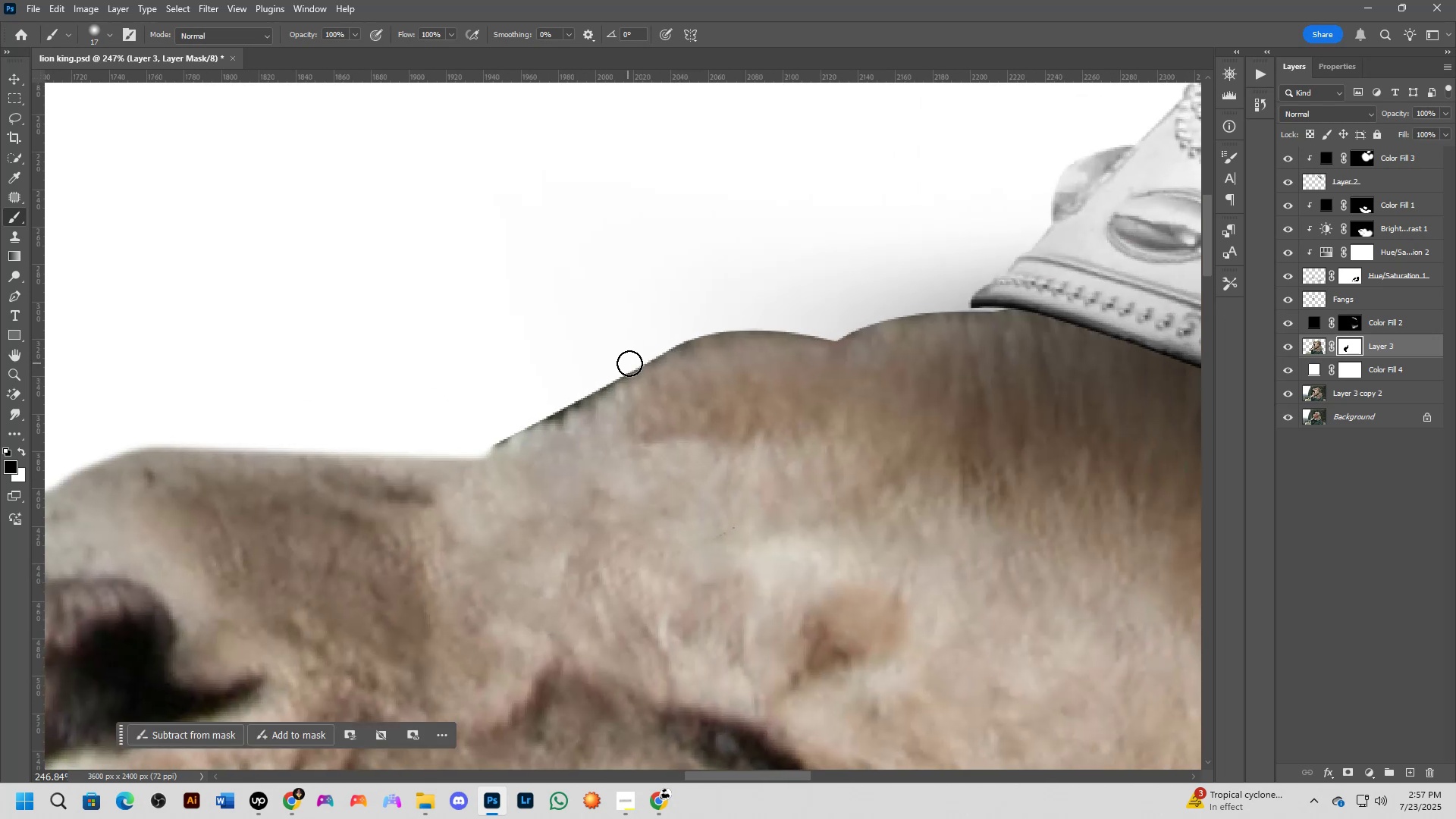 
key(Alt+AltLeft)
 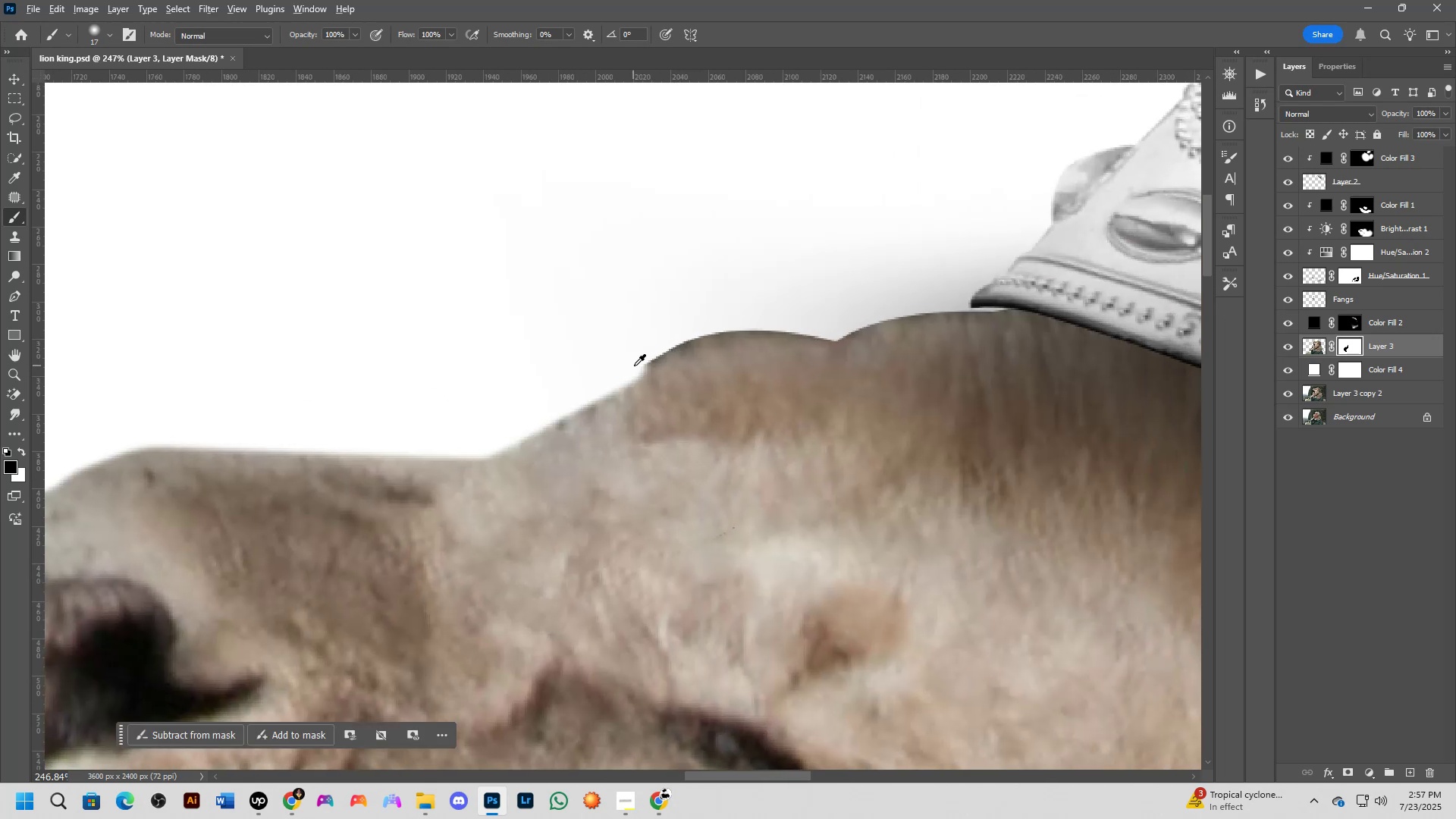 
left_click_drag(start_coordinate=[632, 359], to_coordinate=[1044, 284])
 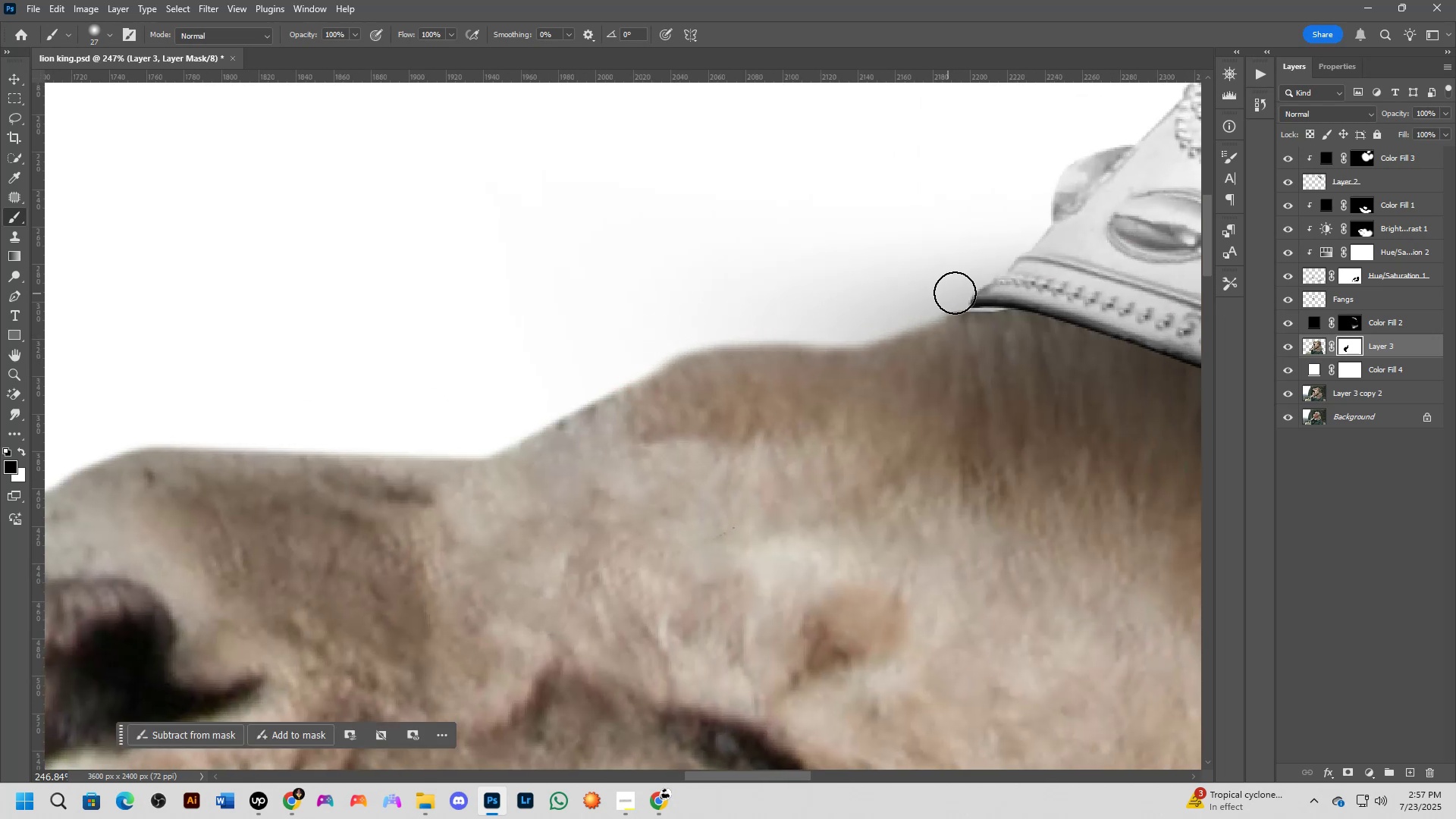 
scroll: coordinate [990, 335], scroll_direction: down, amount: 8.0
 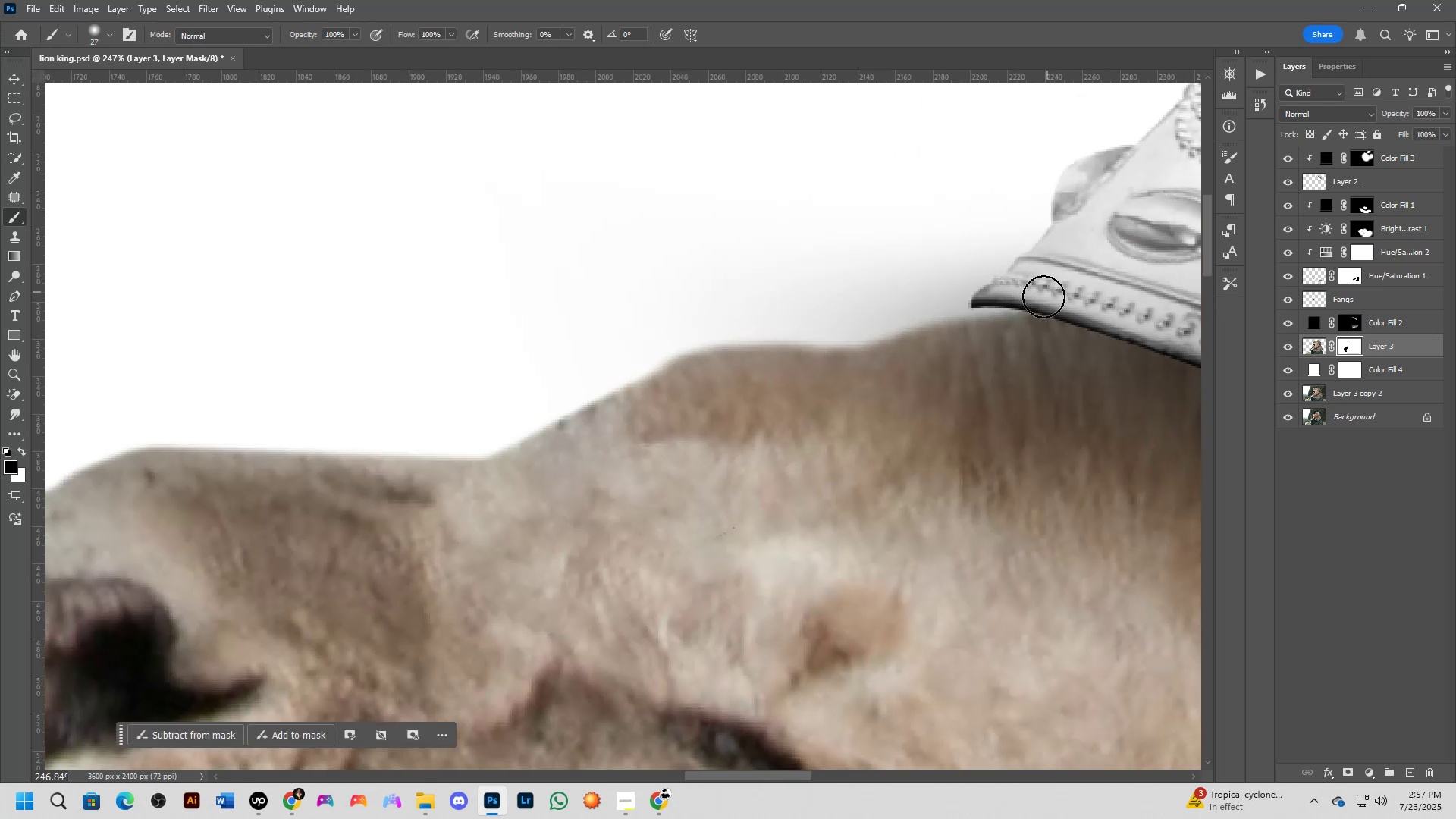 
hold_key(key=Space, duration=0.64)
 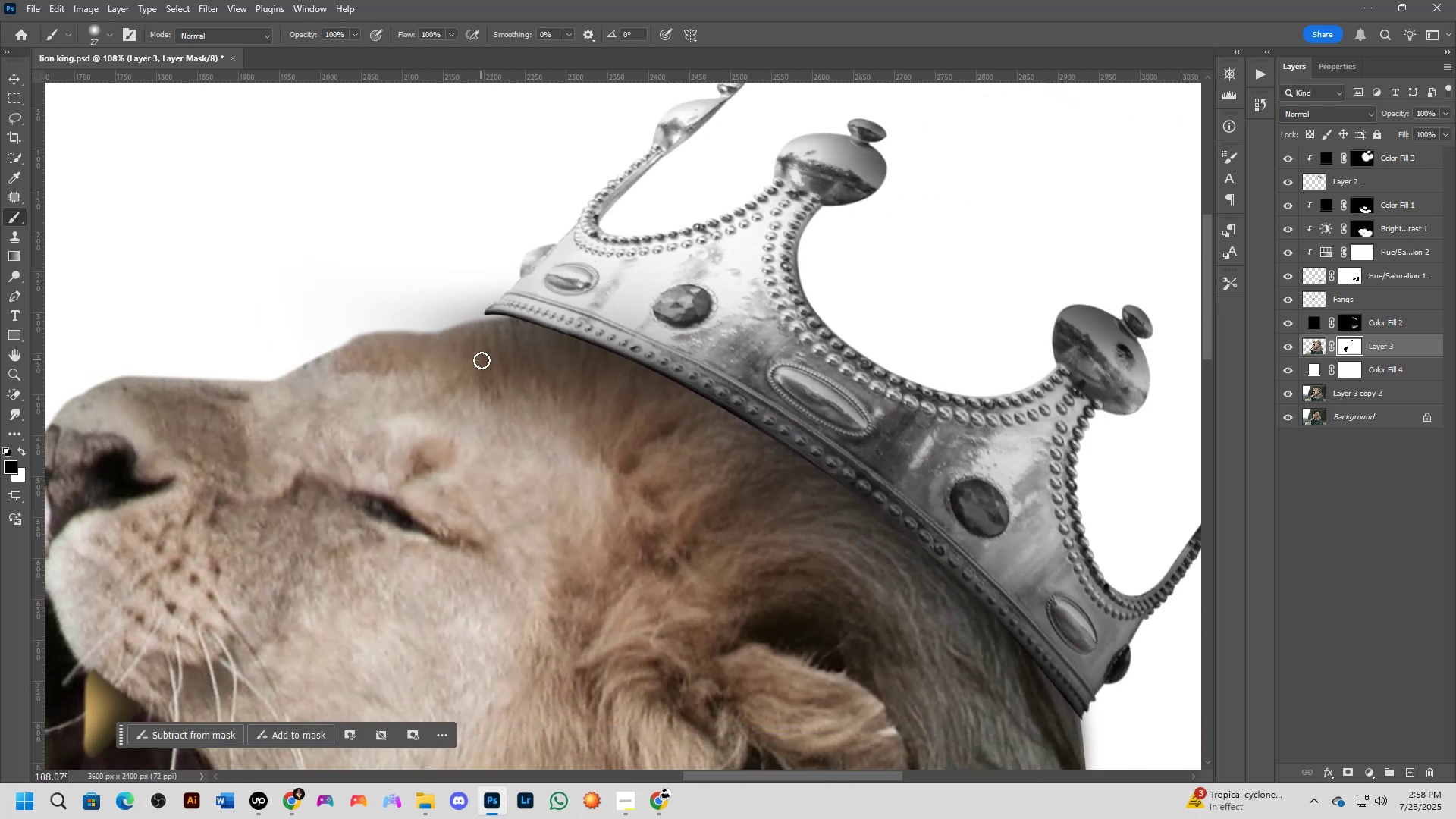 
left_click_drag(start_coordinate=[981, 366], to_coordinate=[480, 359])
 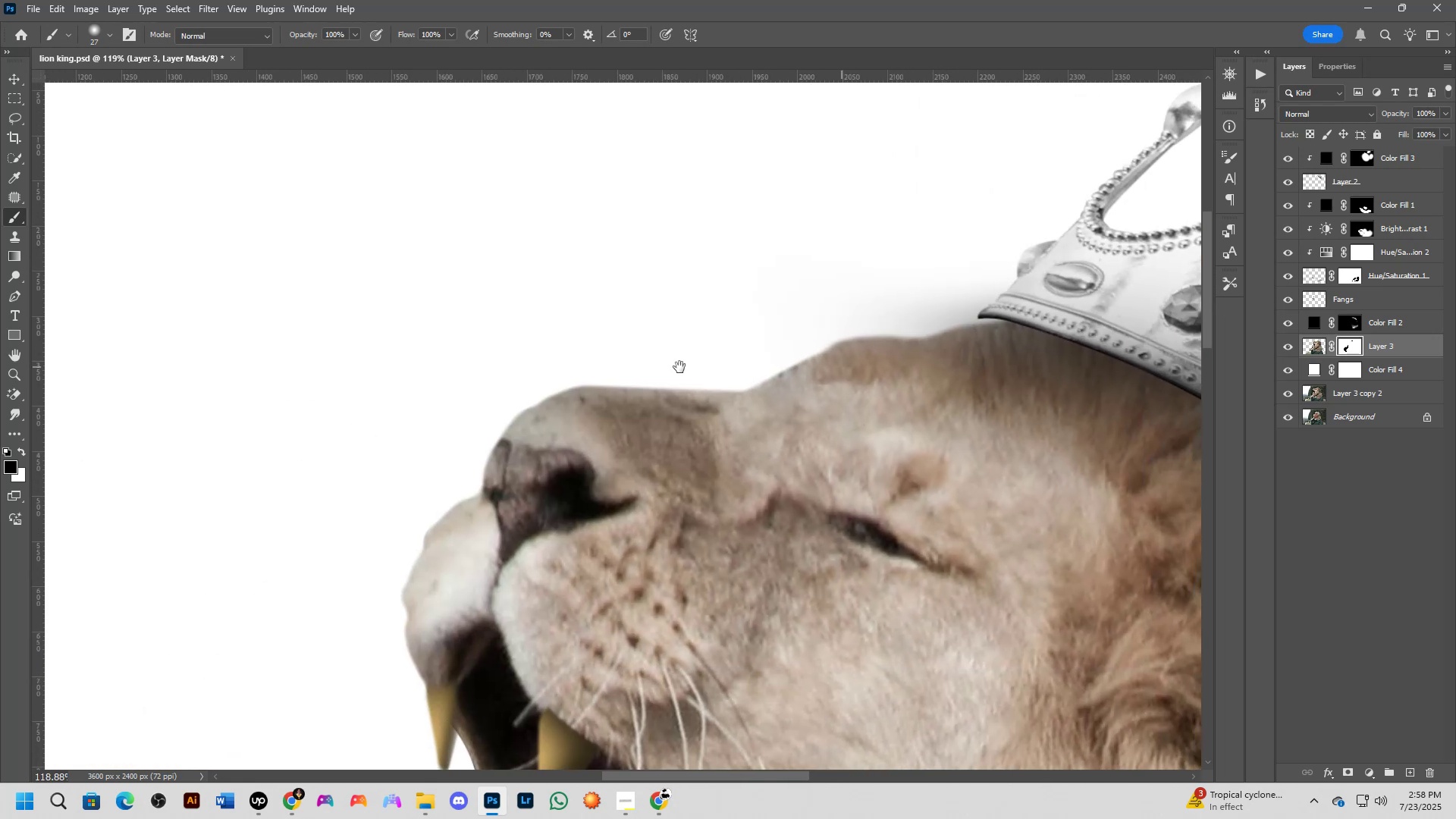 
scroll: coordinate [556, 382], scroll_direction: down, amount: 11.0
 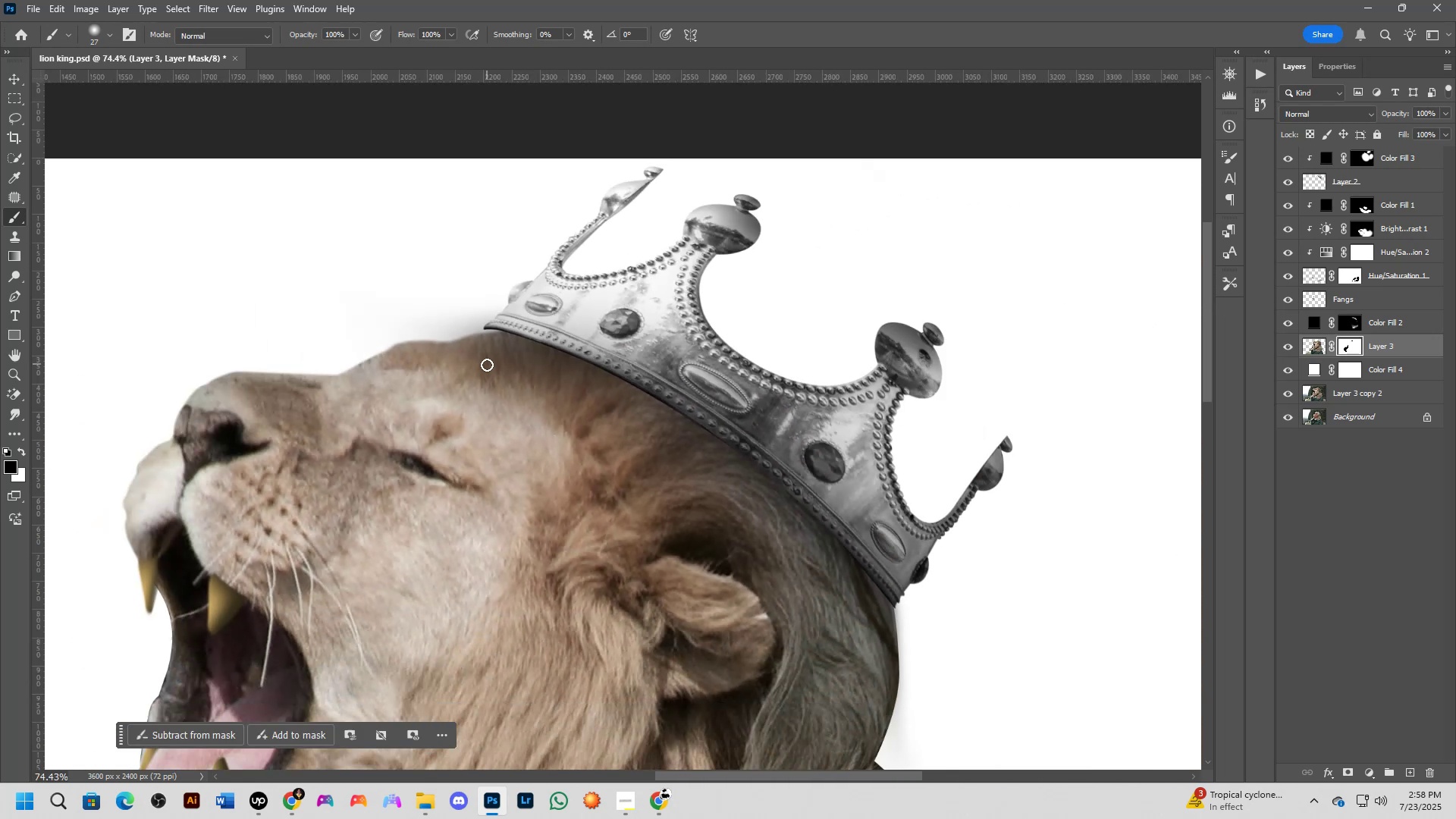 
hold_key(key=Space, duration=0.68)
 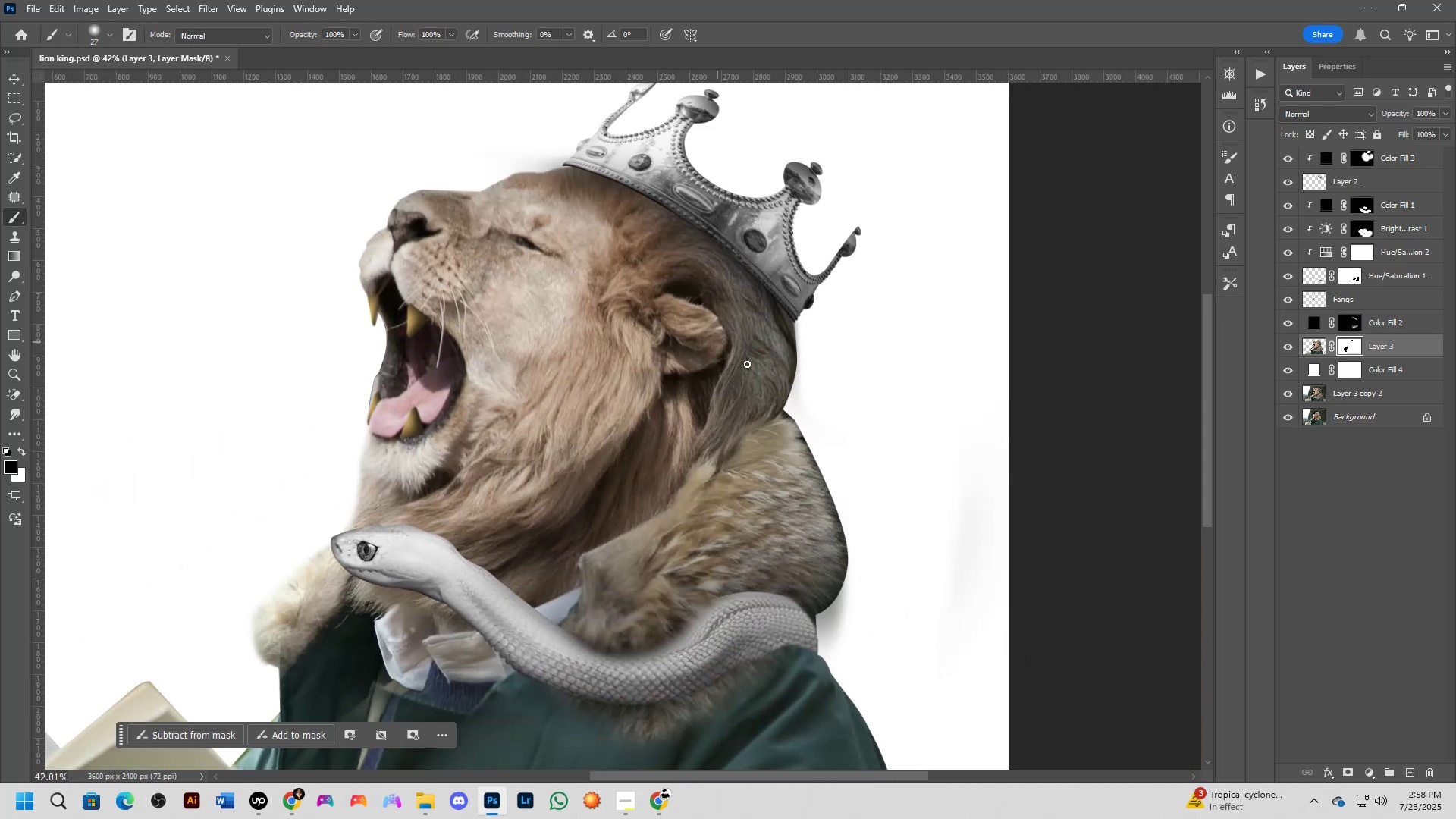 
left_click_drag(start_coordinate=[611, 469], to_coordinate=[672, 287])
 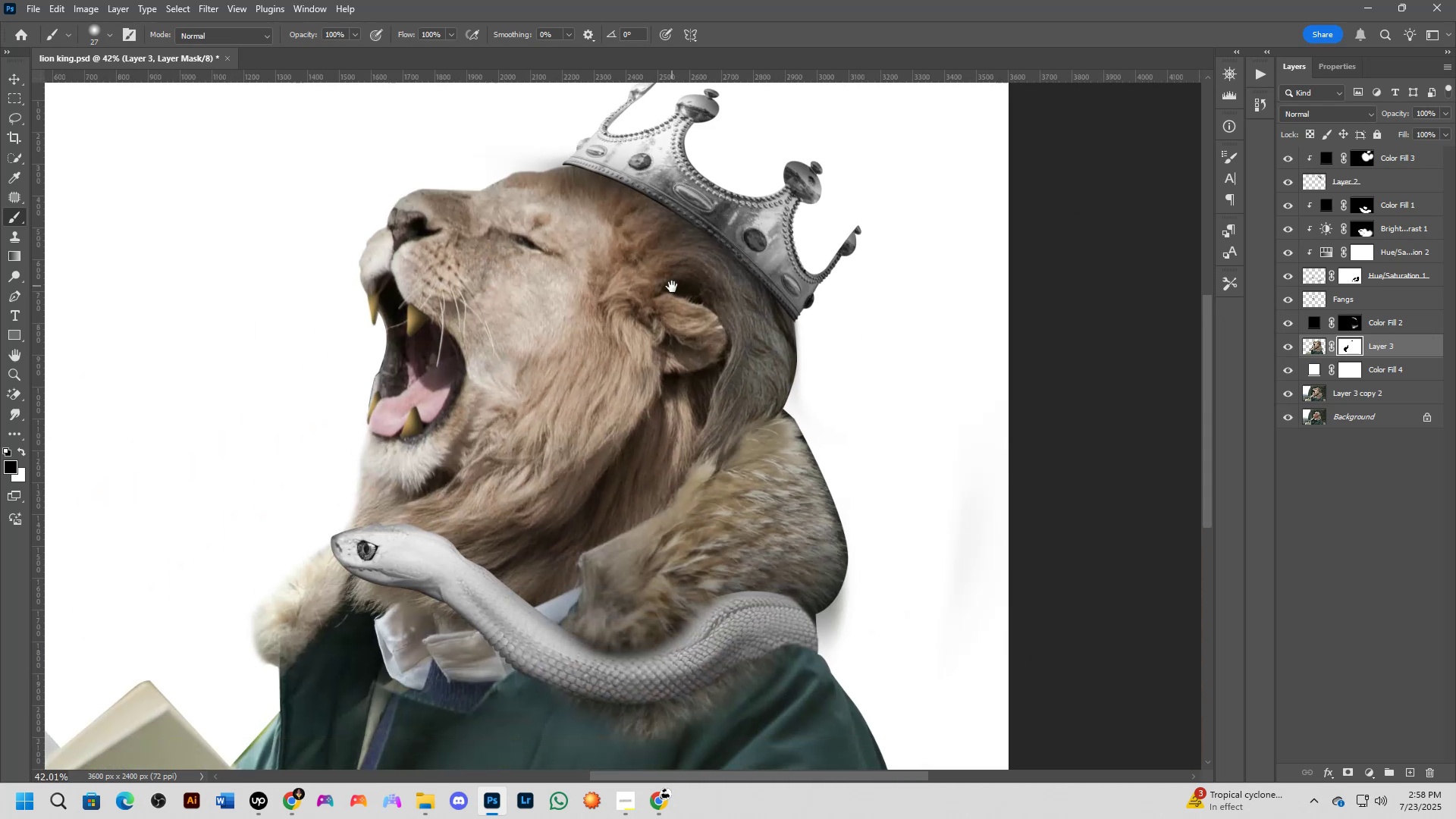 
scroll: coordinate [780, 285], scroll_direction: up, amount: 11.0
 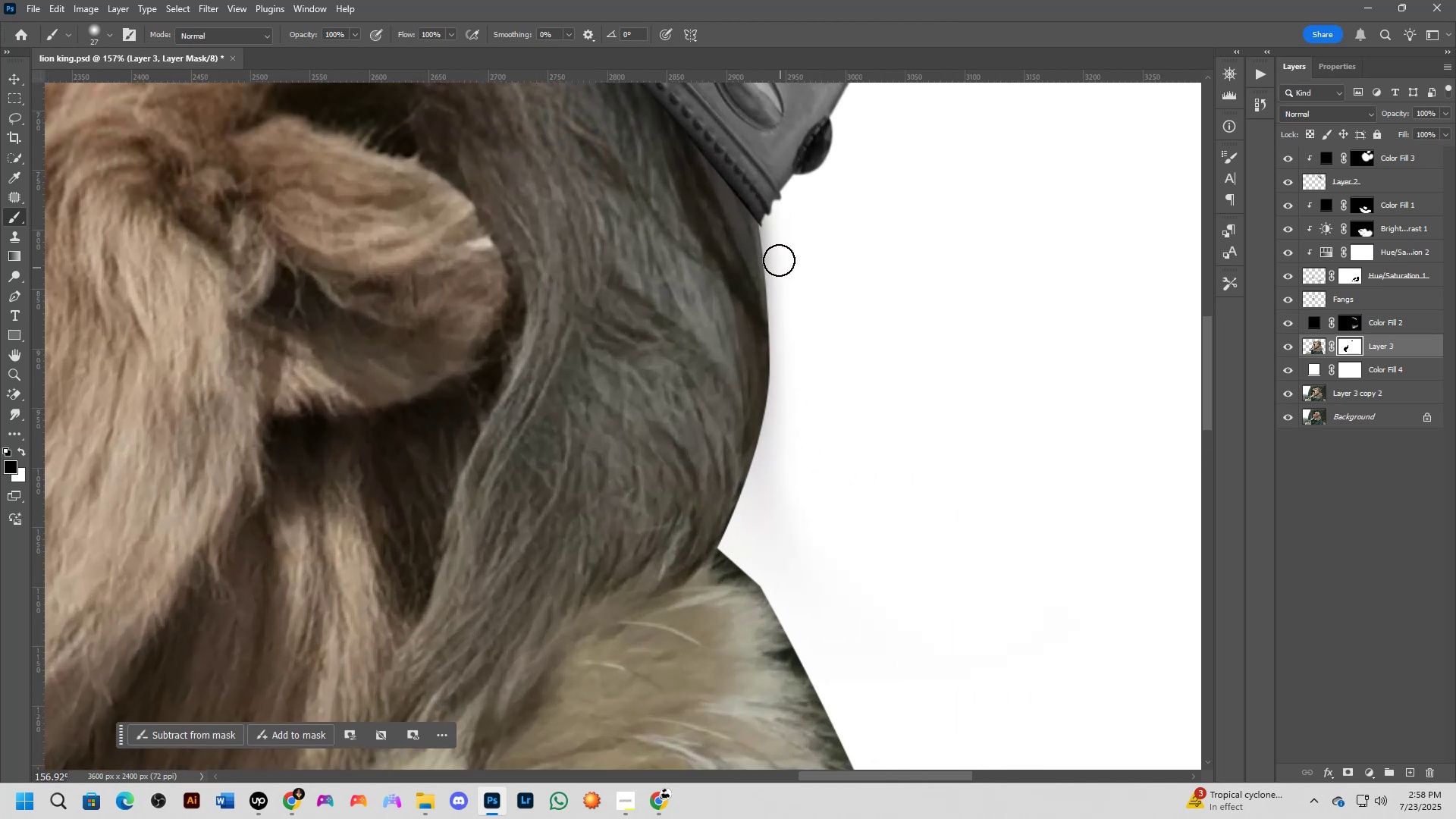 
hold_key(key=Space, duration=0.56)
 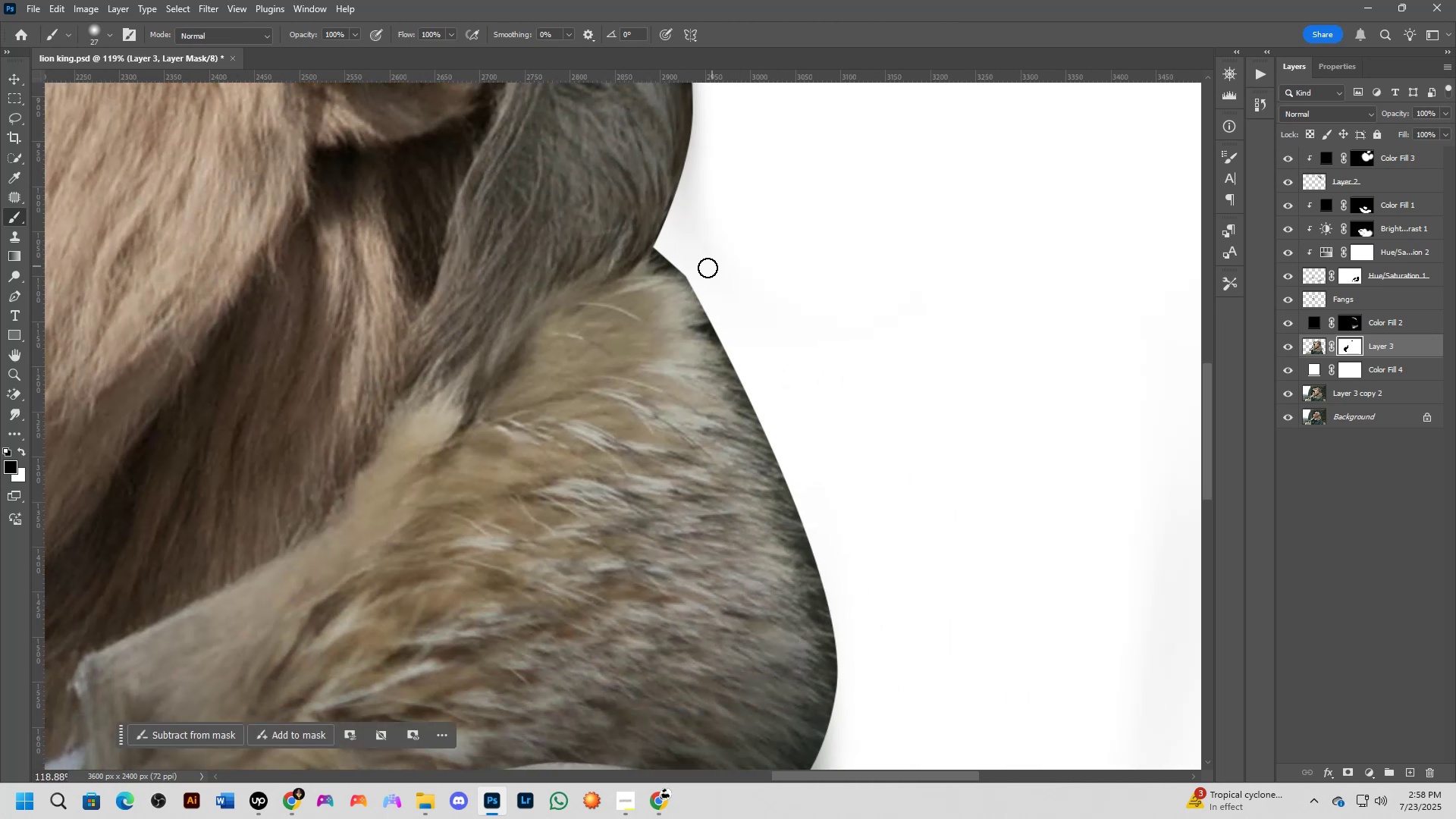 
left_click_drag(start_coordinate=[805, 463], to_coordinate=[725, 228])
 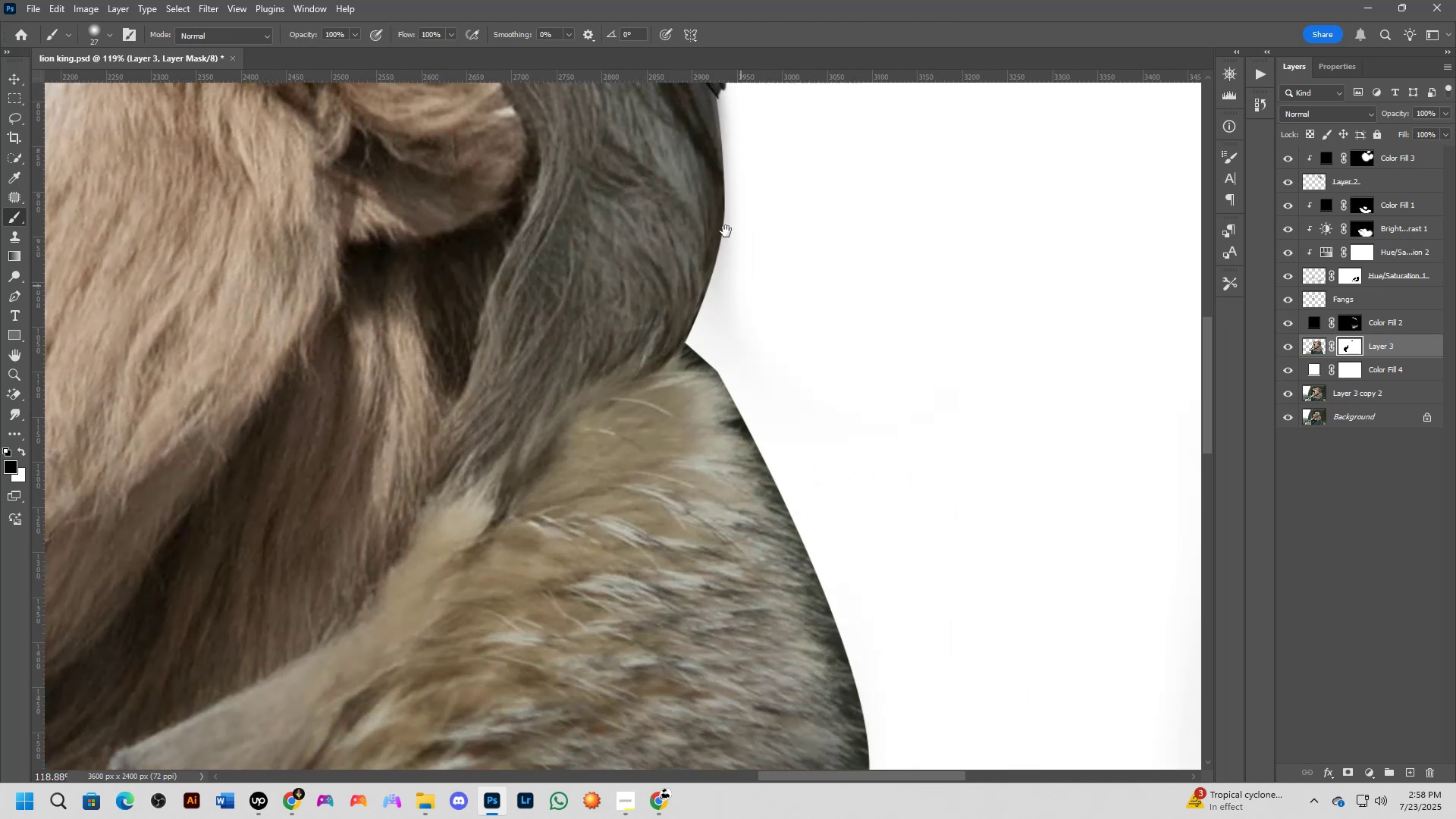 
key(Alt+AltLeft)
 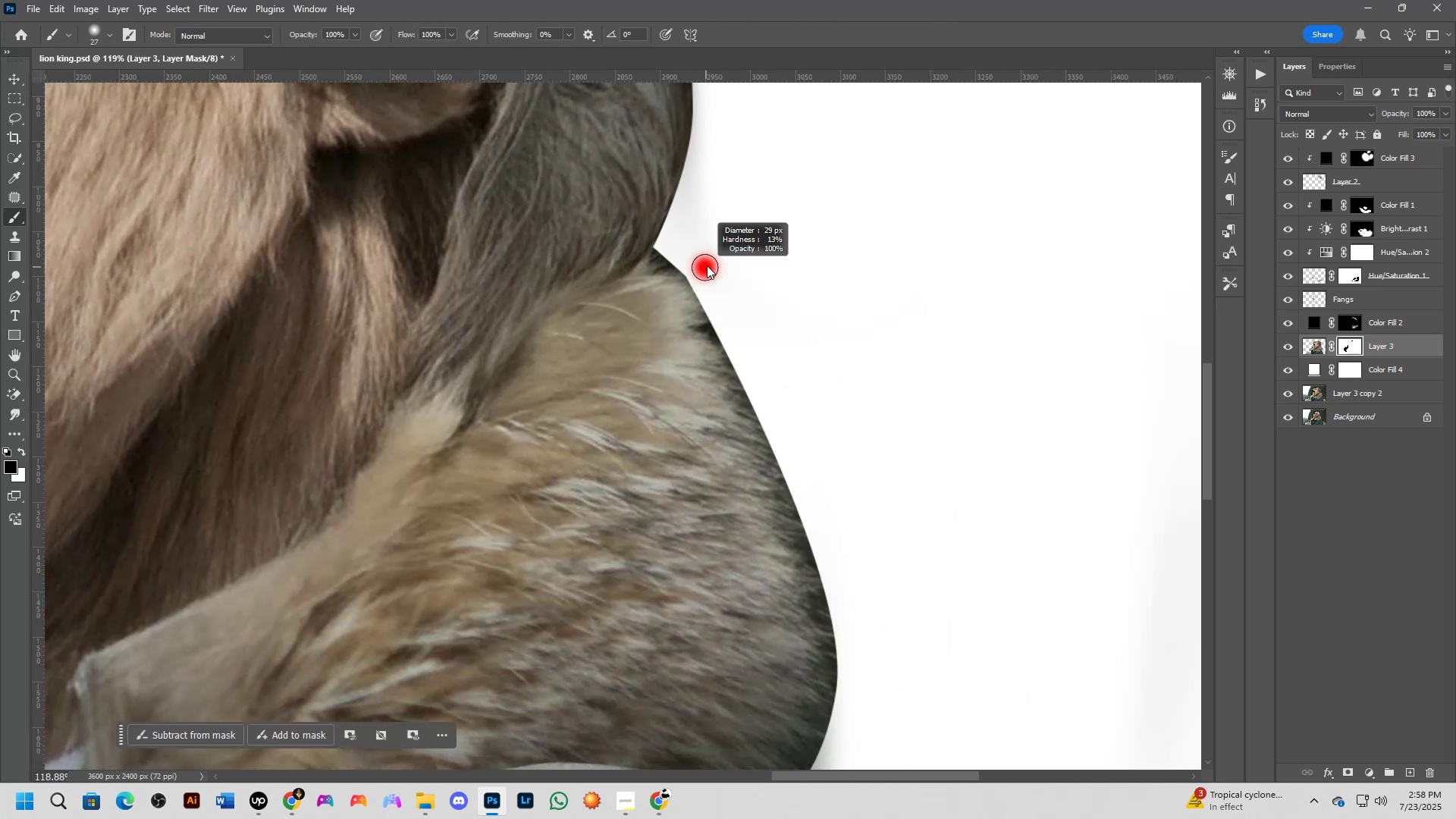 
left_click_drag(start_coordinate=[667, 246], to_coordinate=[660, 257])
 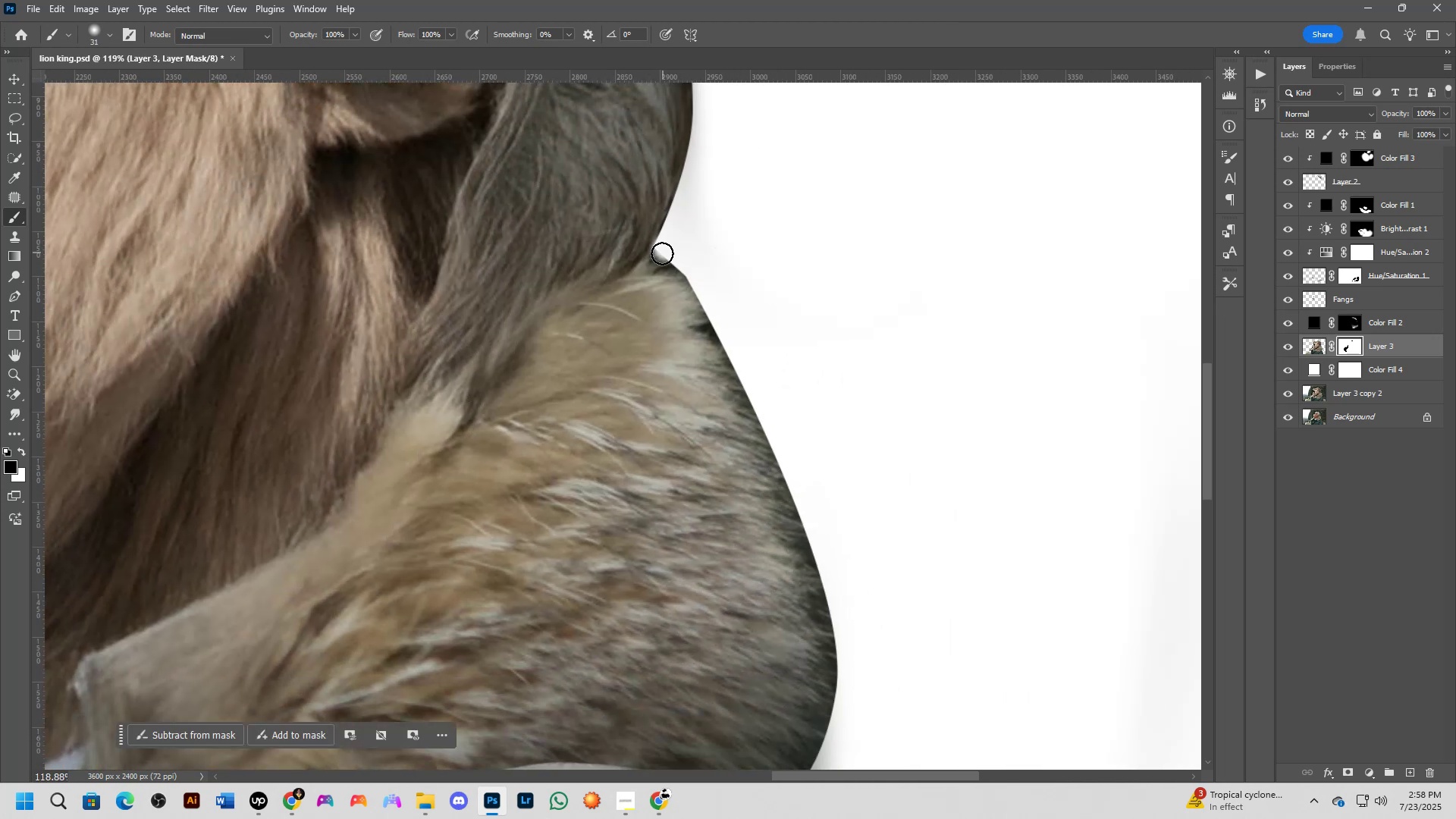 
key(Alt+AltLeft)
 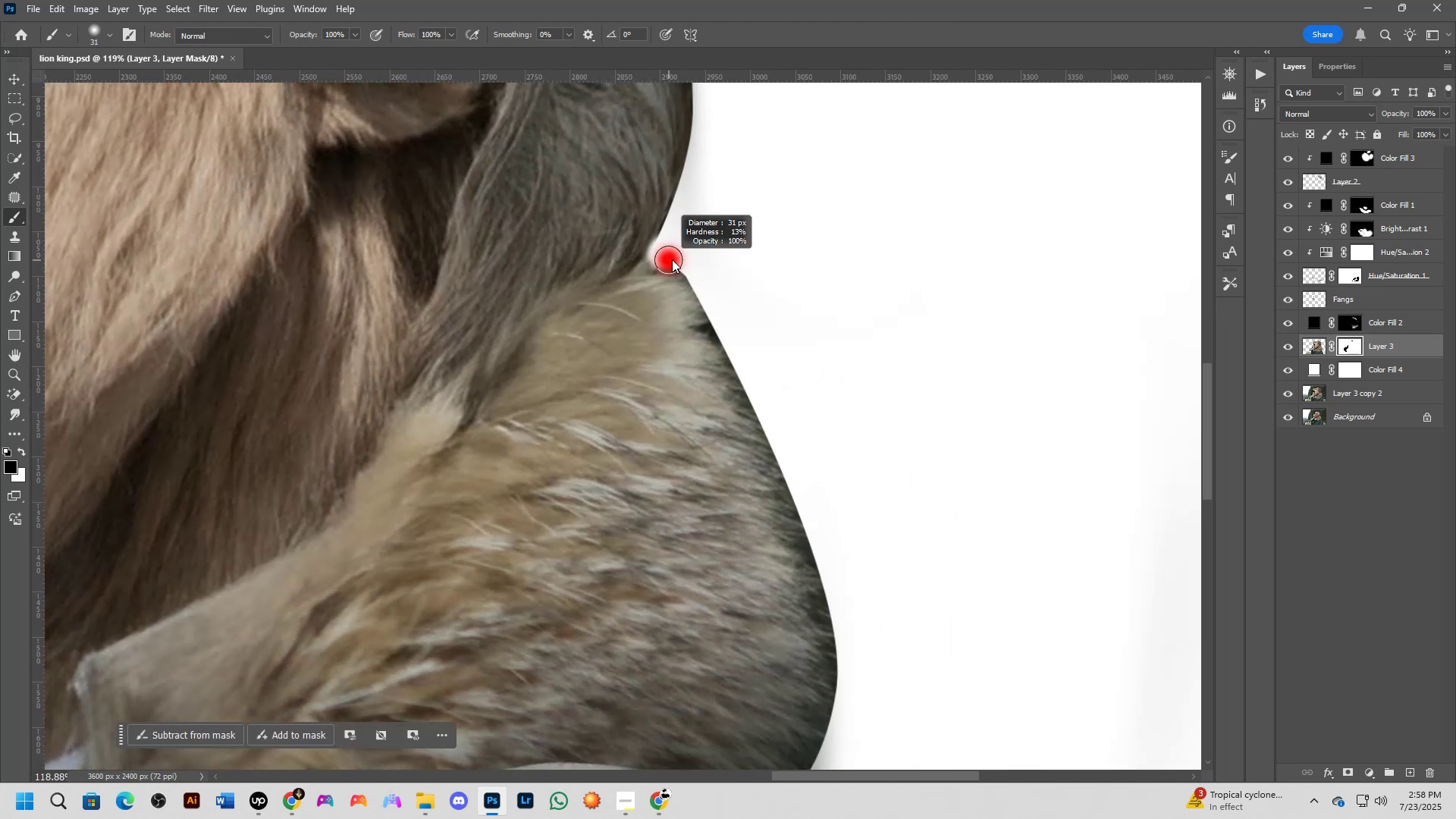 
left_click_drag(start_coordinate=[673, 257], to_coordinate=[714, 266])
 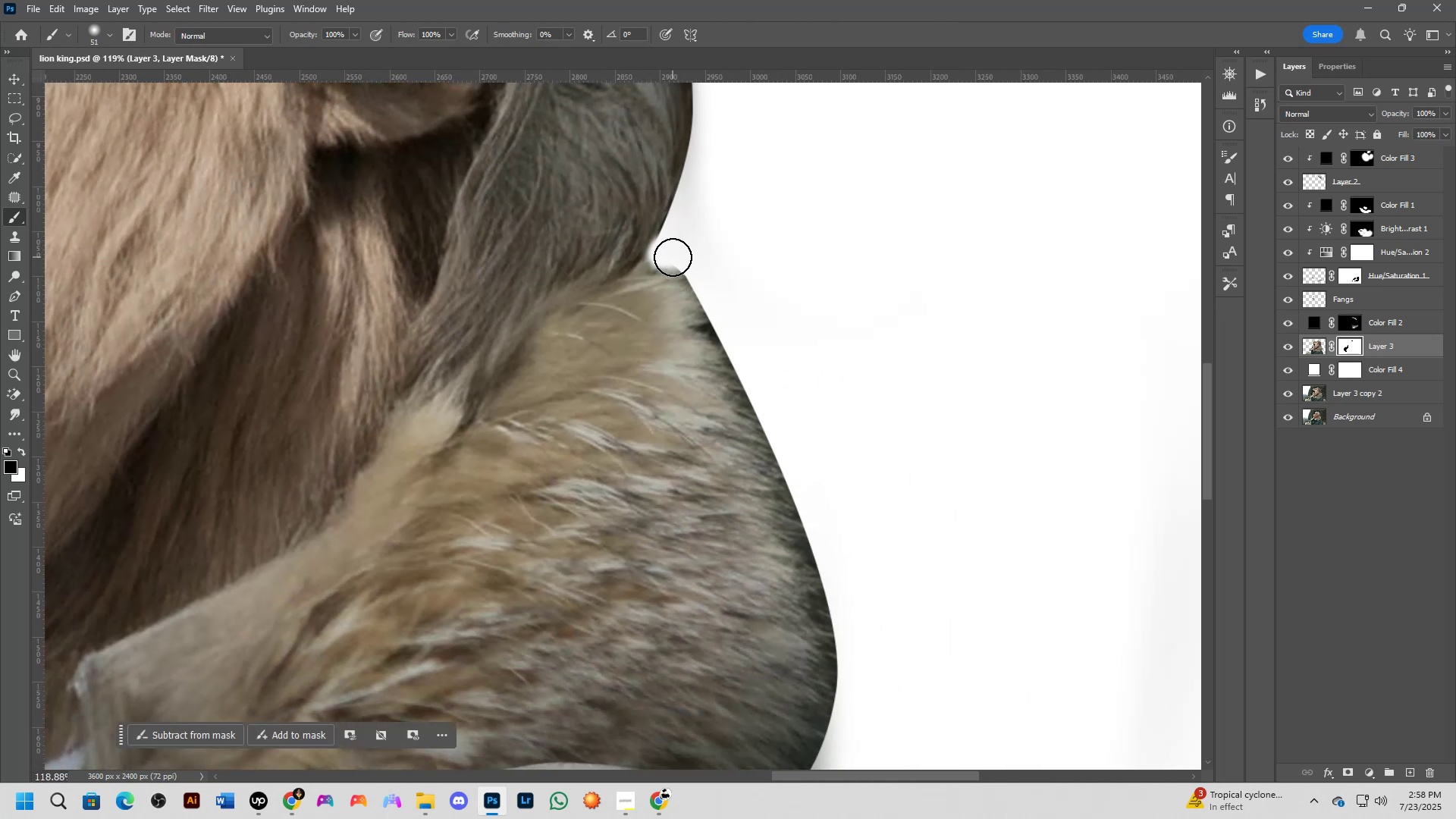 
key(Alt+AltLeft)
 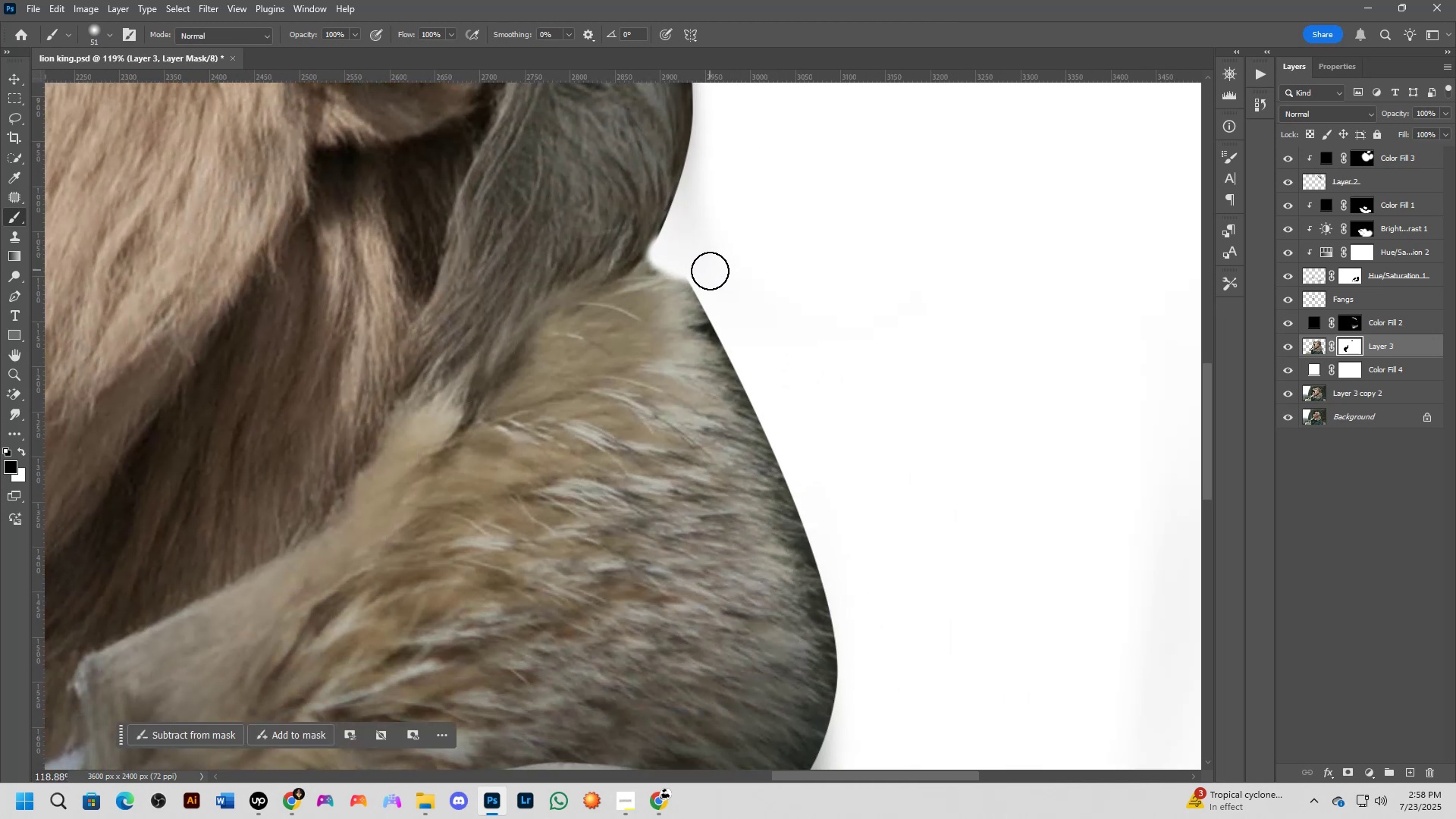 
left_click_drag(start_coordinate=[745, 257], to_coordinate=[739, 252])
 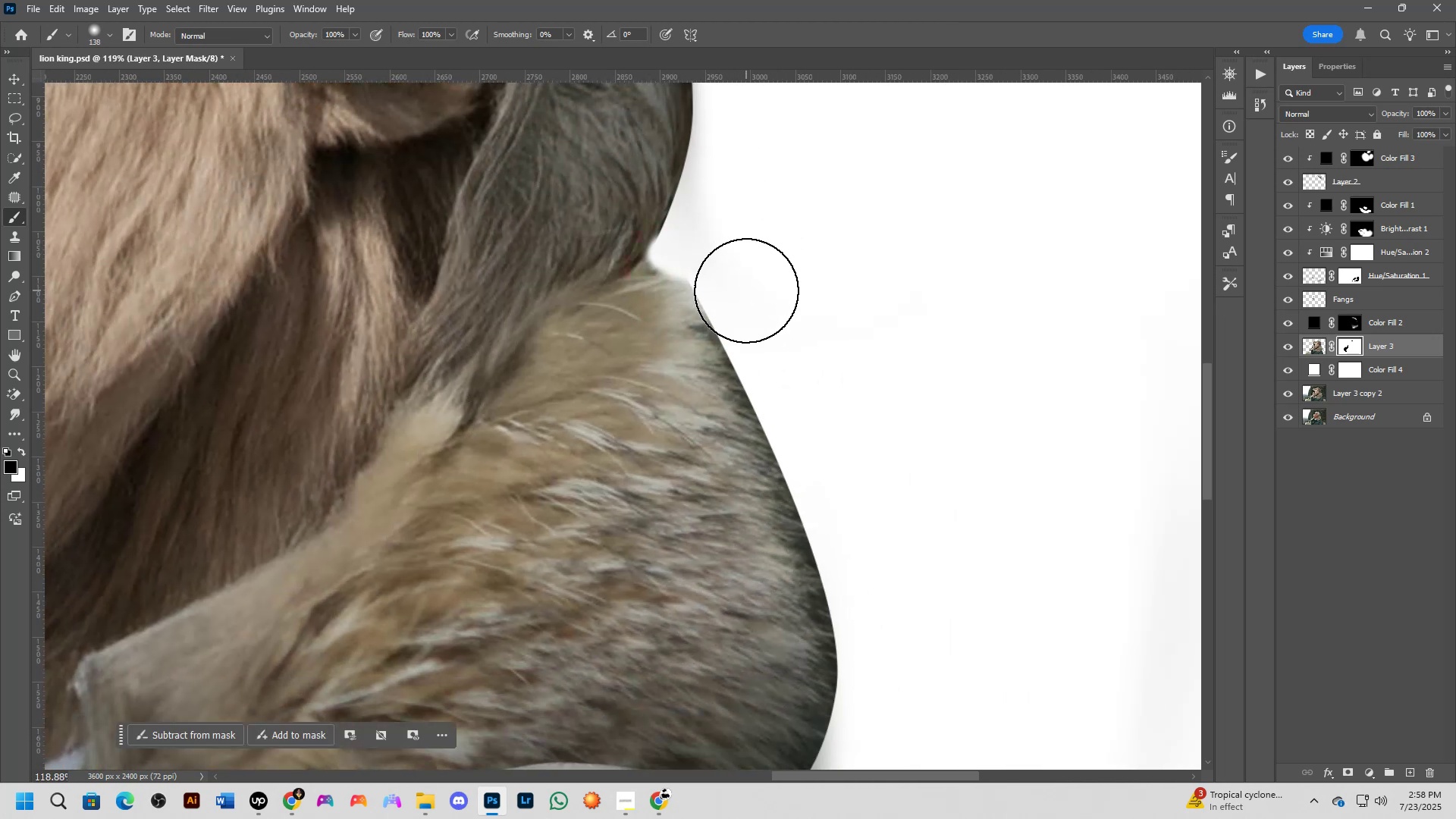 
key(Alt+AltLeft)
 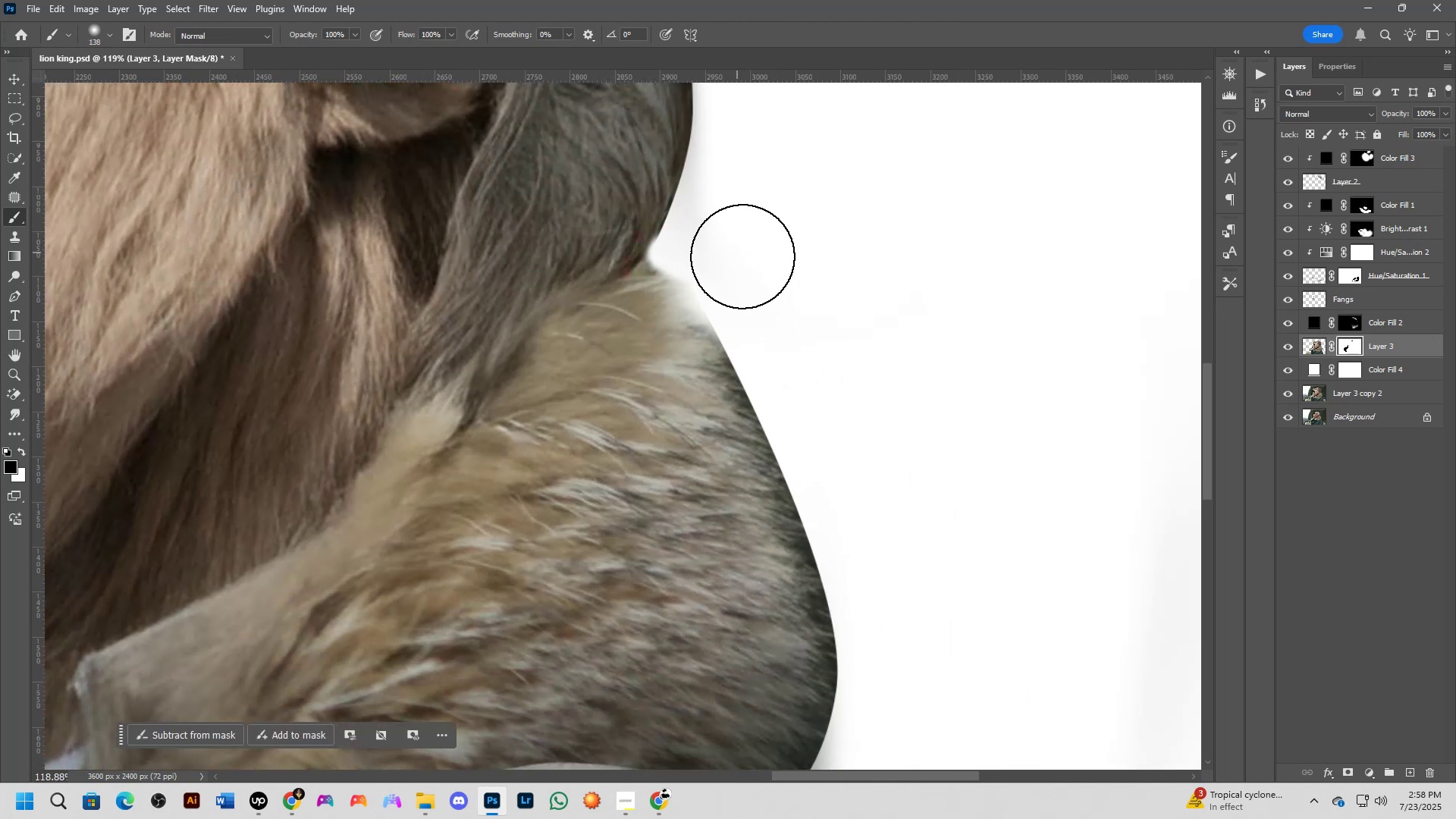 
left_click_drag(start_coordinate=[719, 258], to_coordinate=[789, 391])
 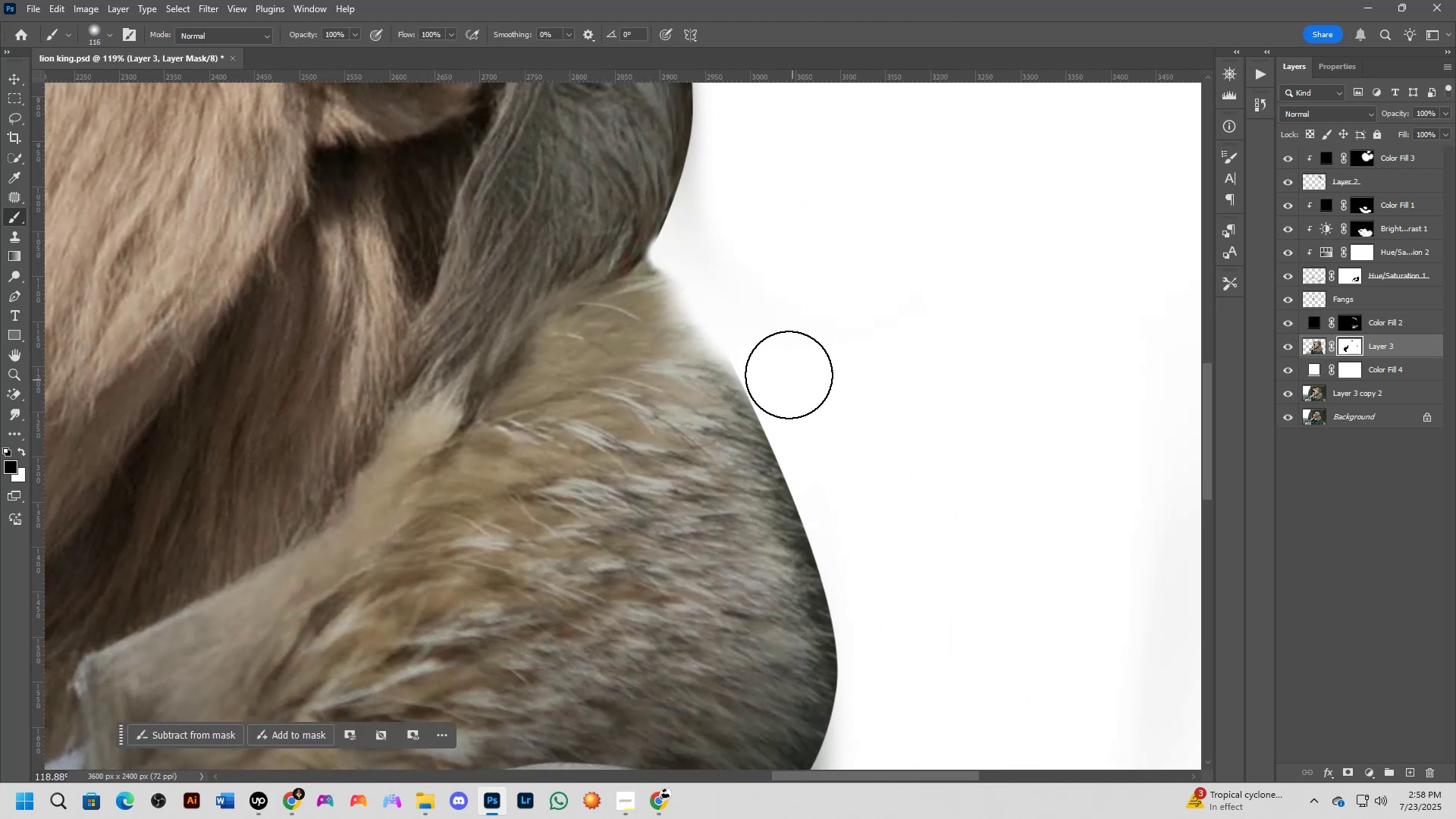 
key(Alt+AltLeft)
 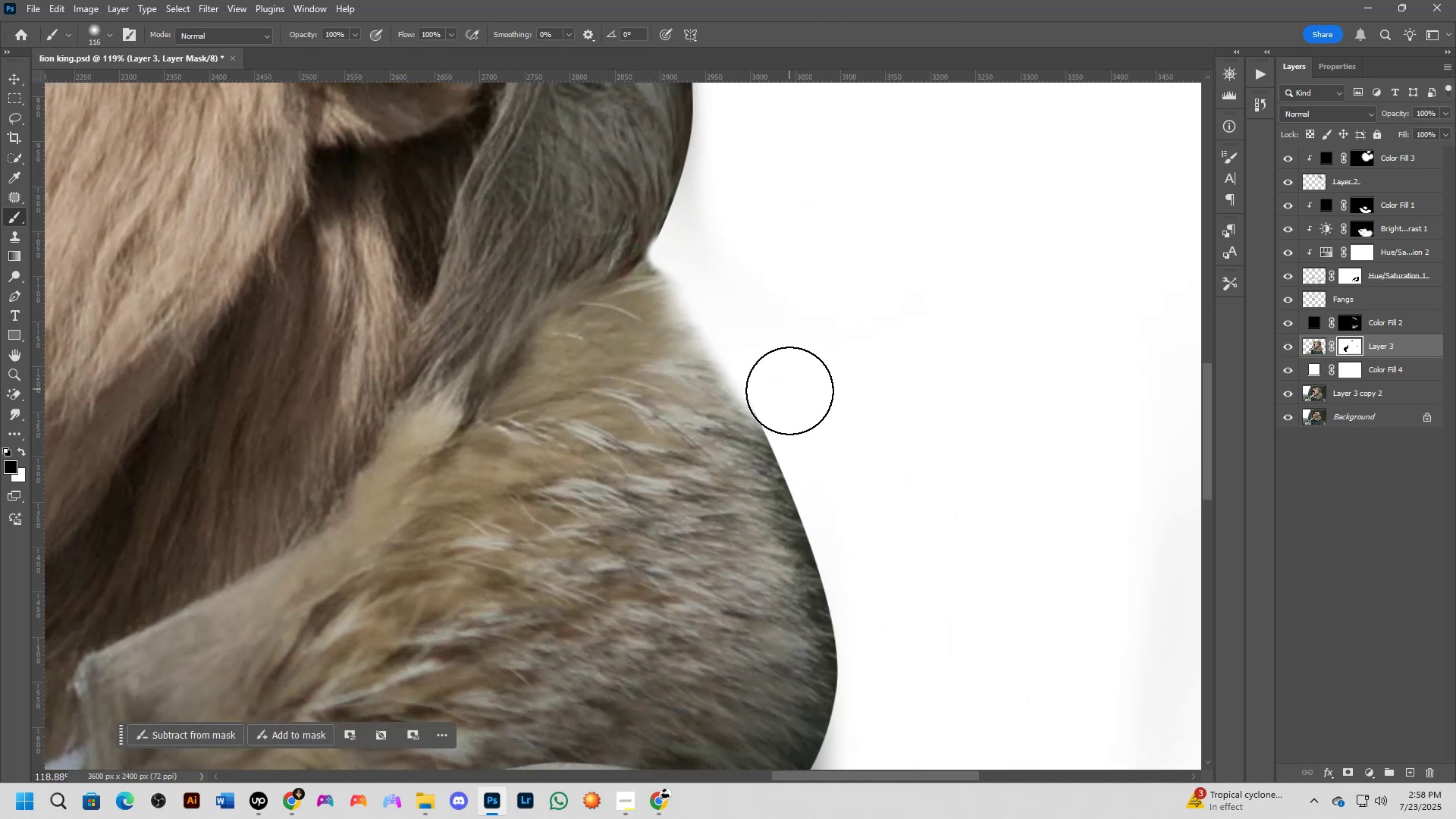 
left_click_drag(start_coordinate=[769, 367], to_coordinate=[808, 459])
 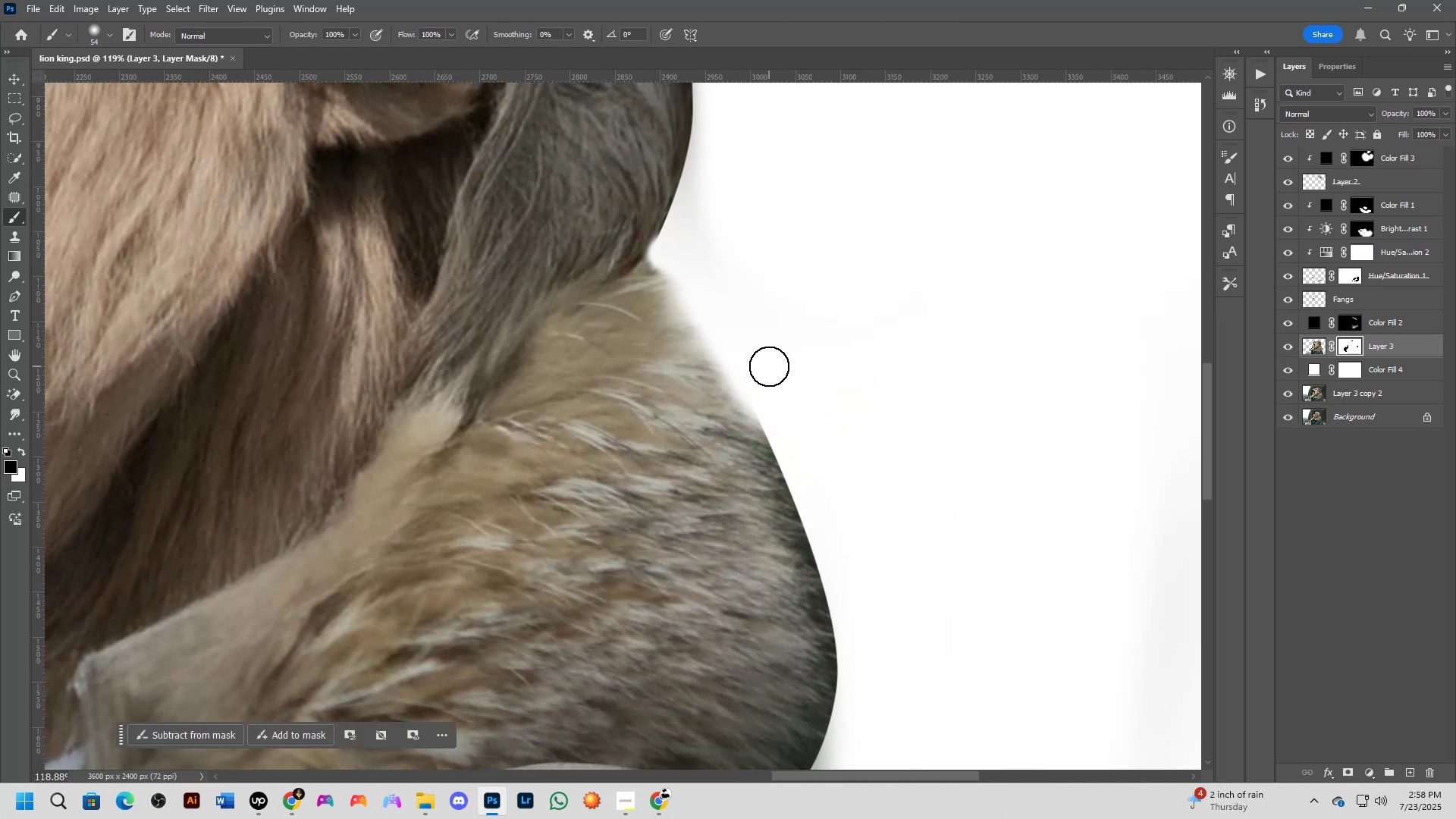 
key(Alt+AltLeft)
 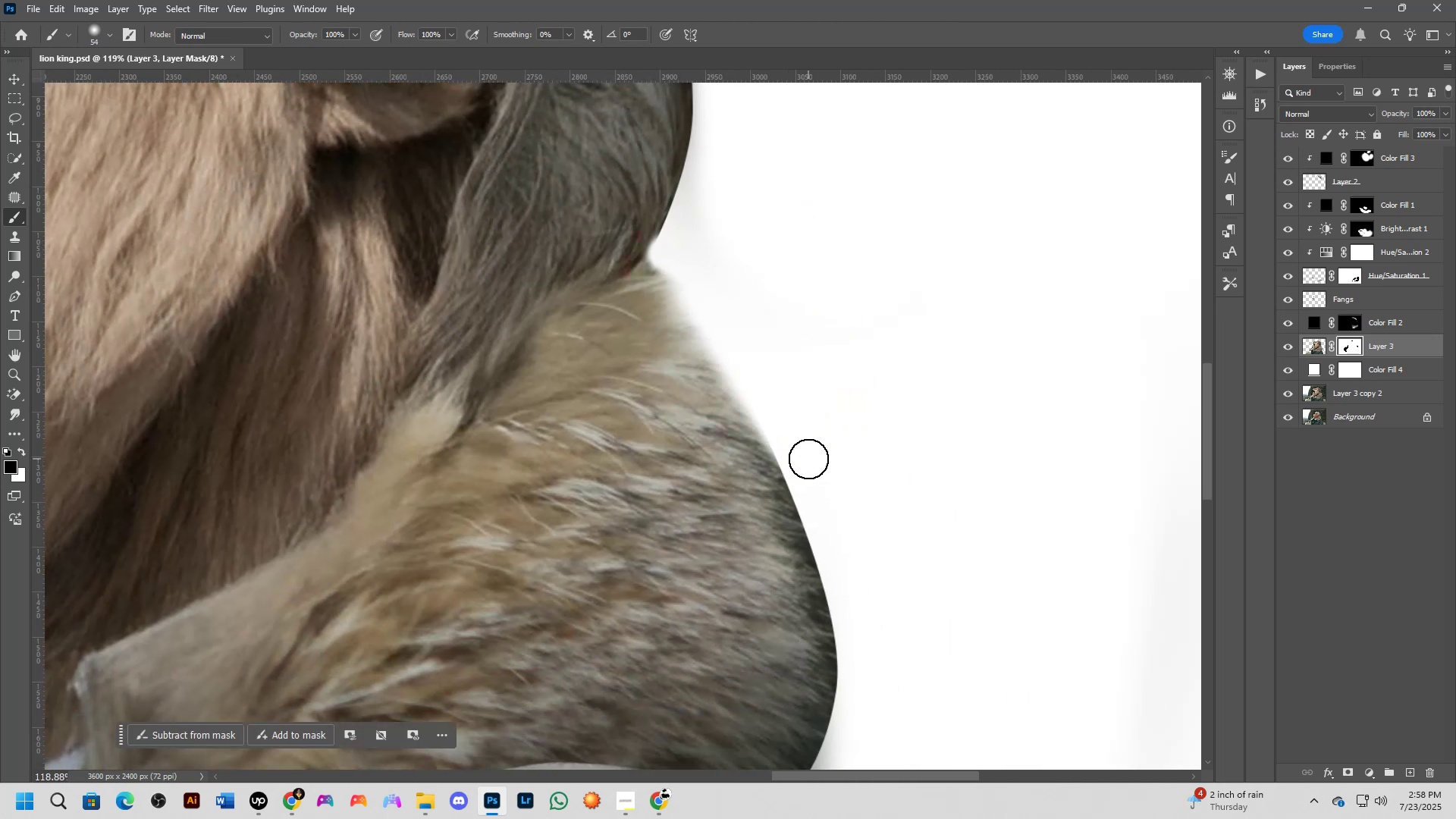 
left_click_drag(start_coordinate=[846, 425], to_coordinate=[837, 412])
 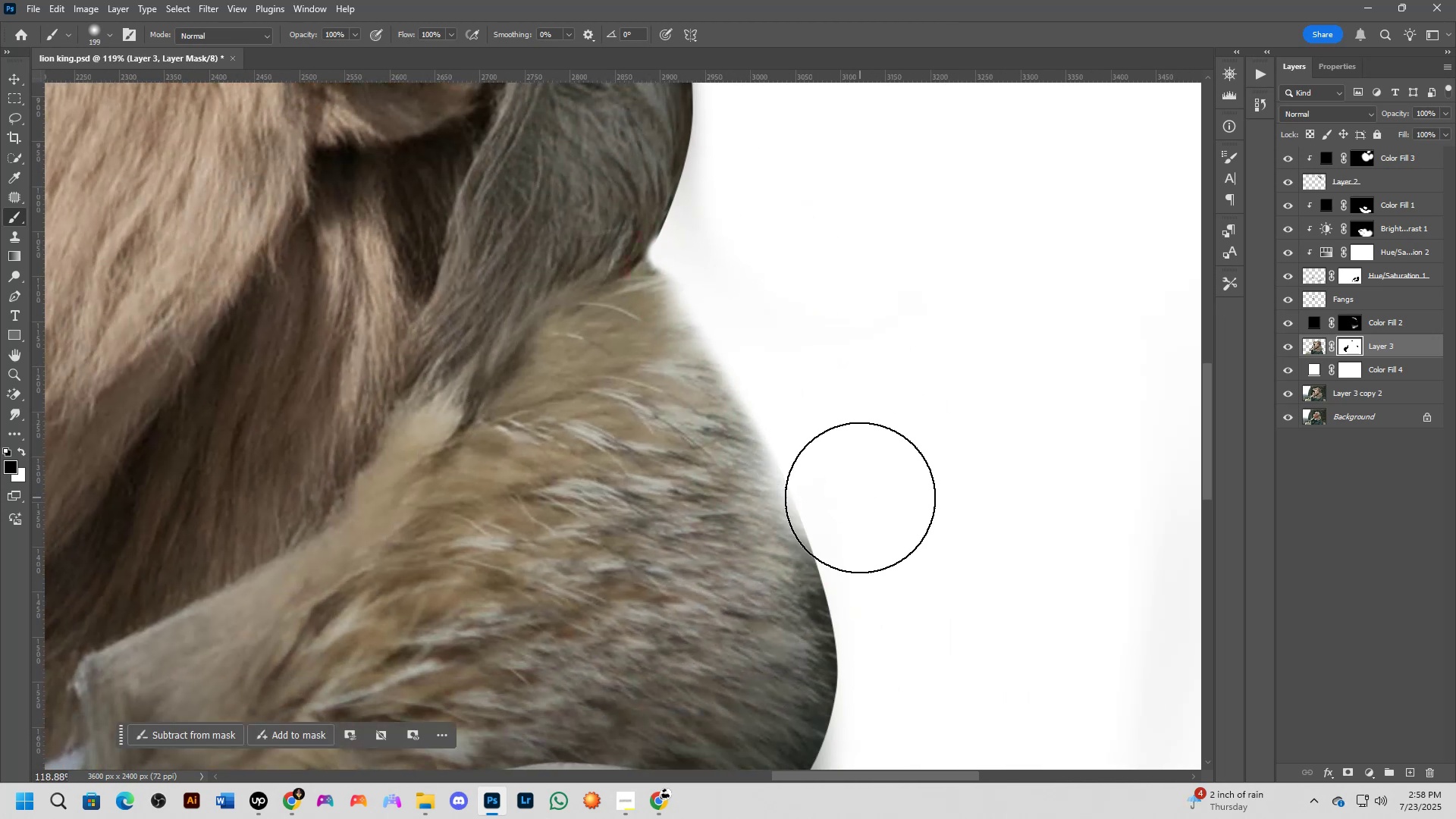 
key(Alt+AltLeft)
 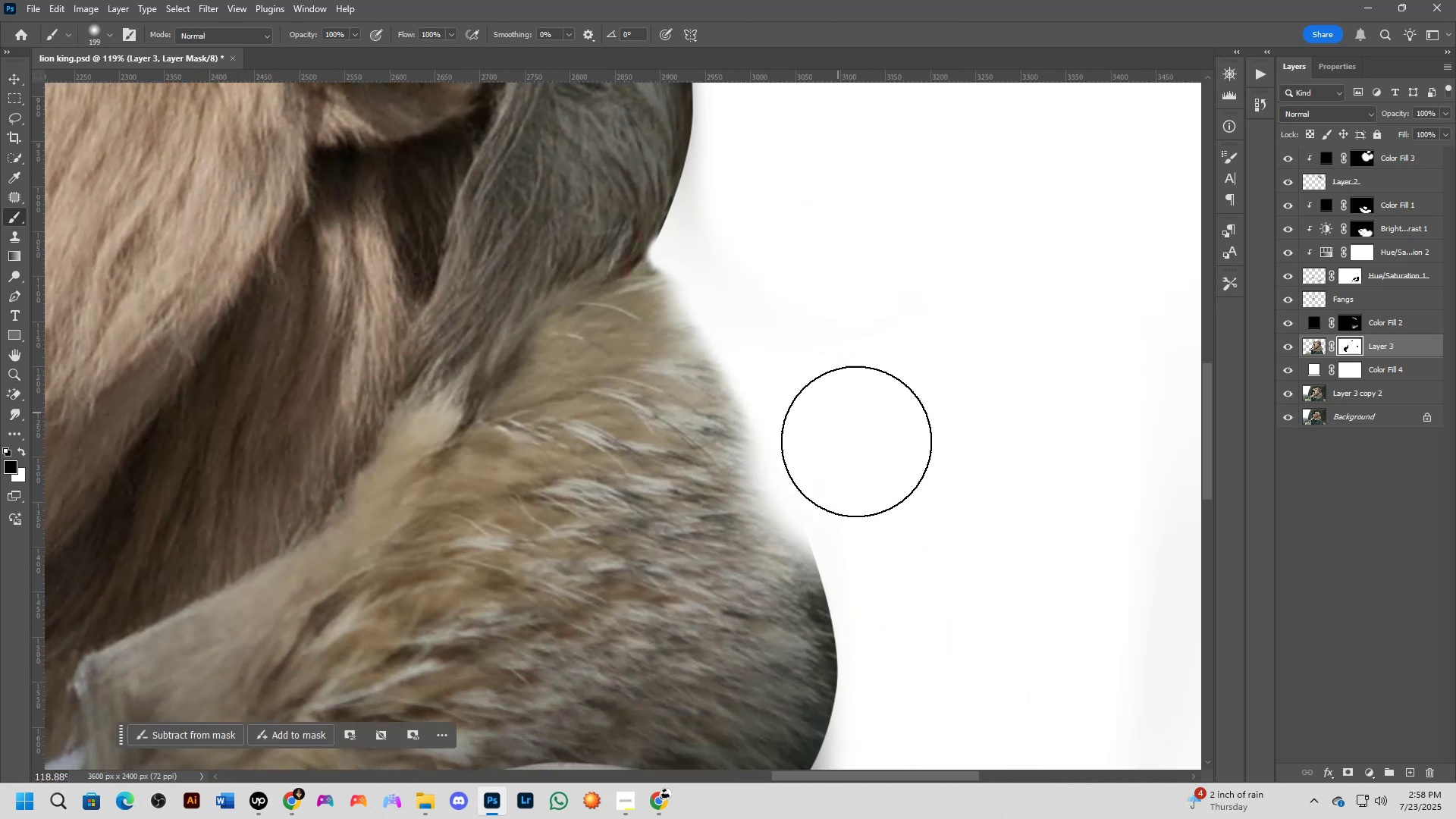 
left_click_drag(start_coordinate=[842, 485], to_coordinate=[904, 653])
 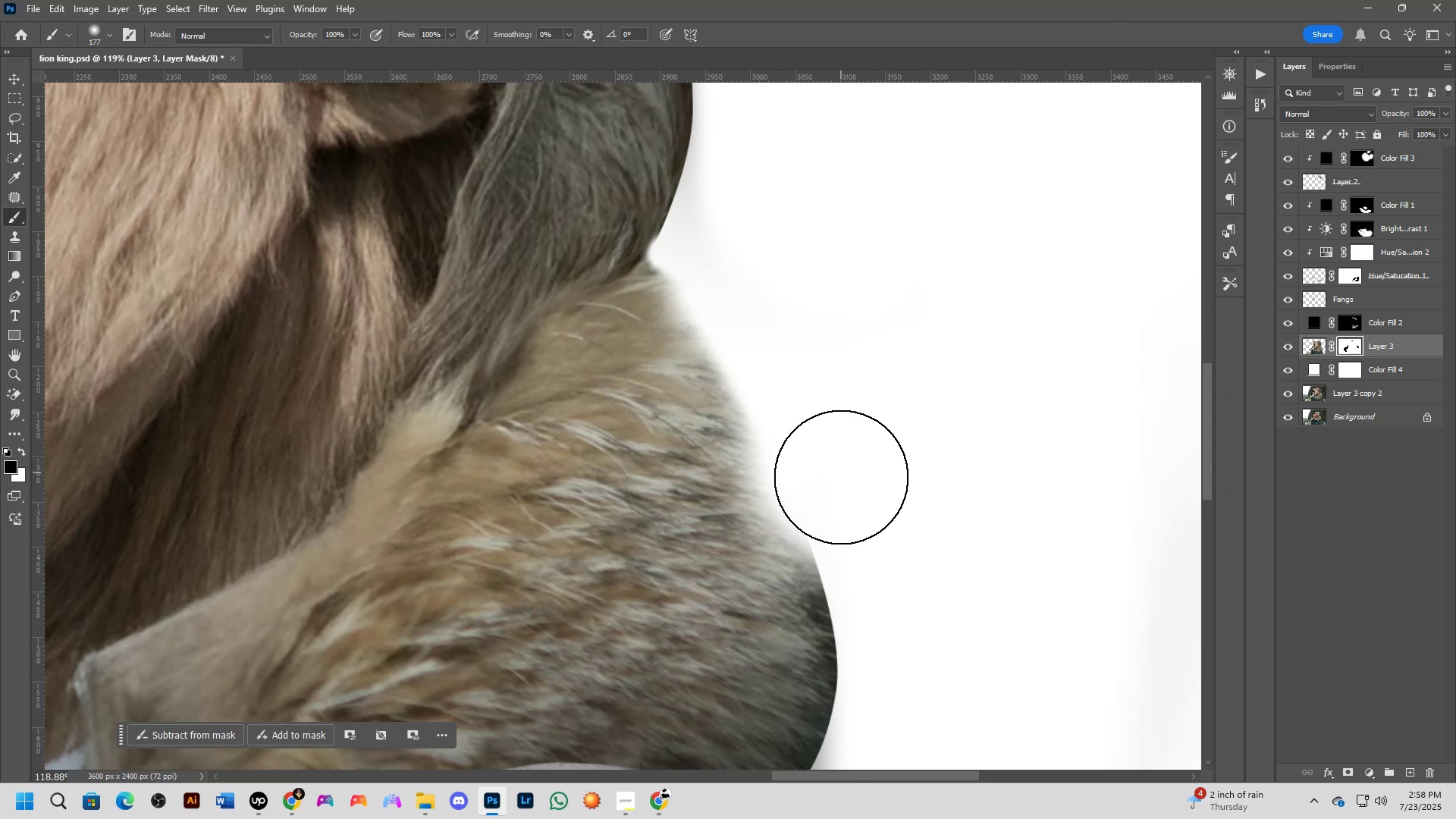 
hold_key(key=Space, duration=0.43)
 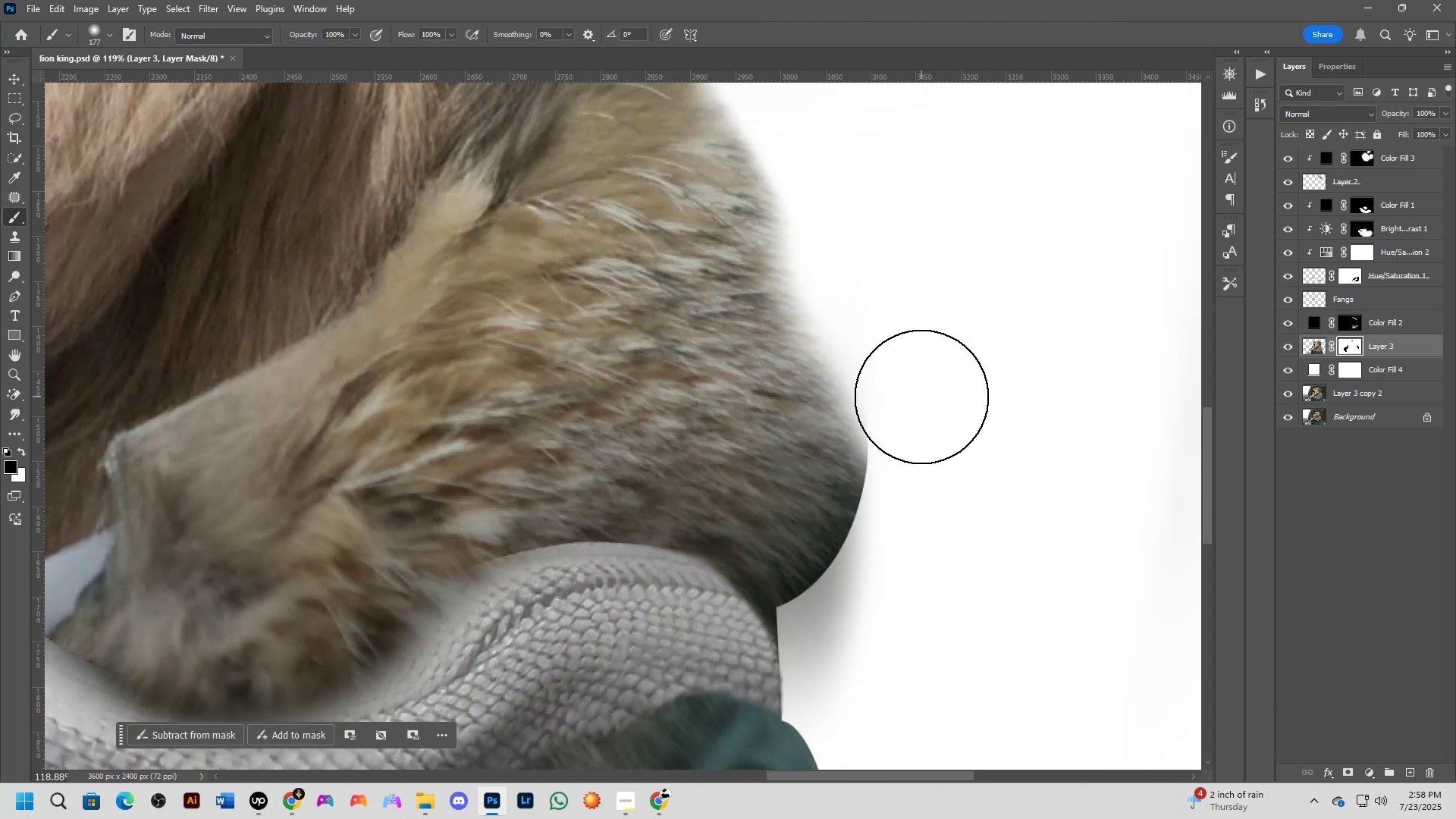 
left_click_drag(start_coordinate=[891, 617], to_coordinate=[921, 396])
 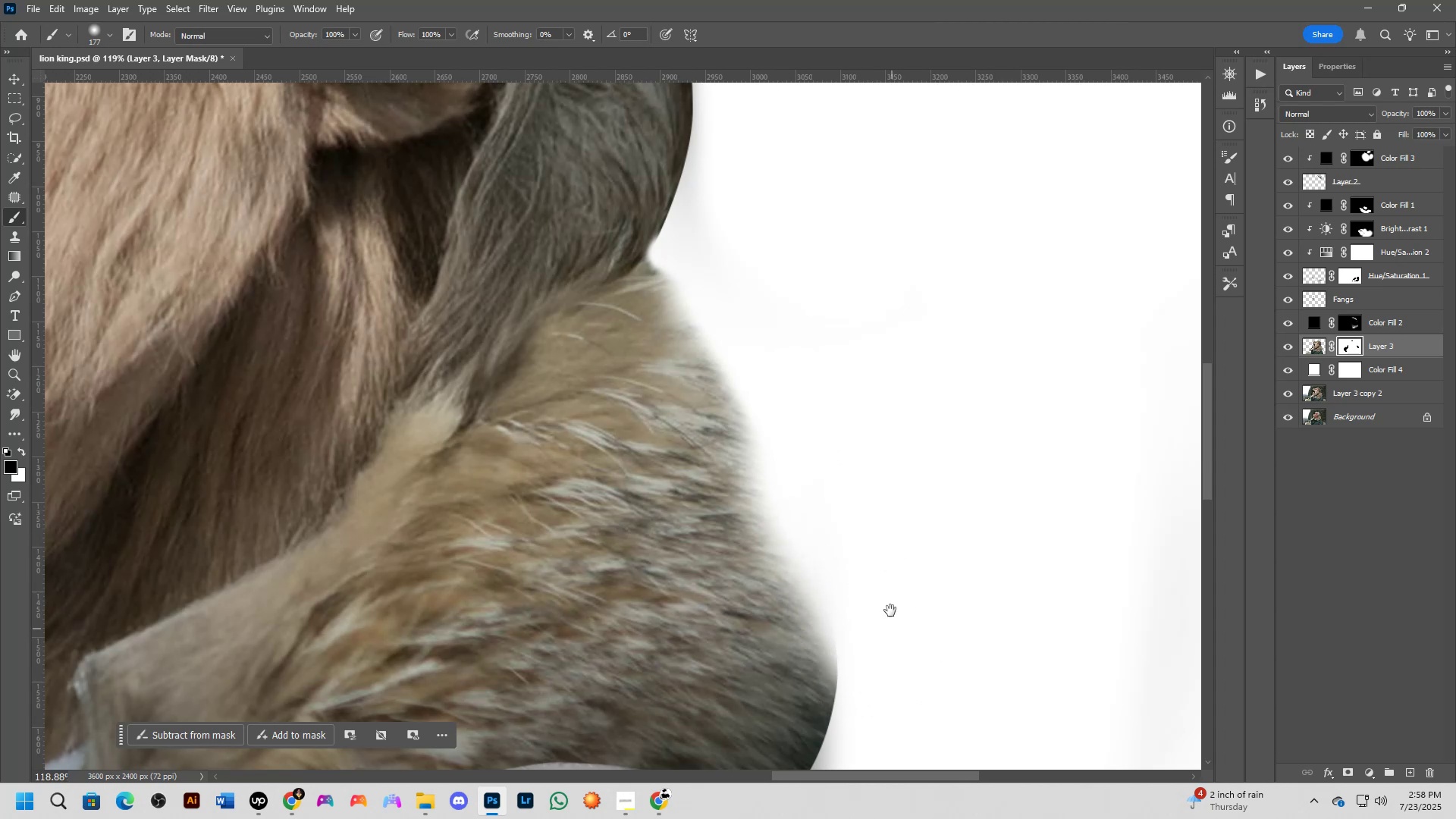 
key(Alt+AltLeft)
 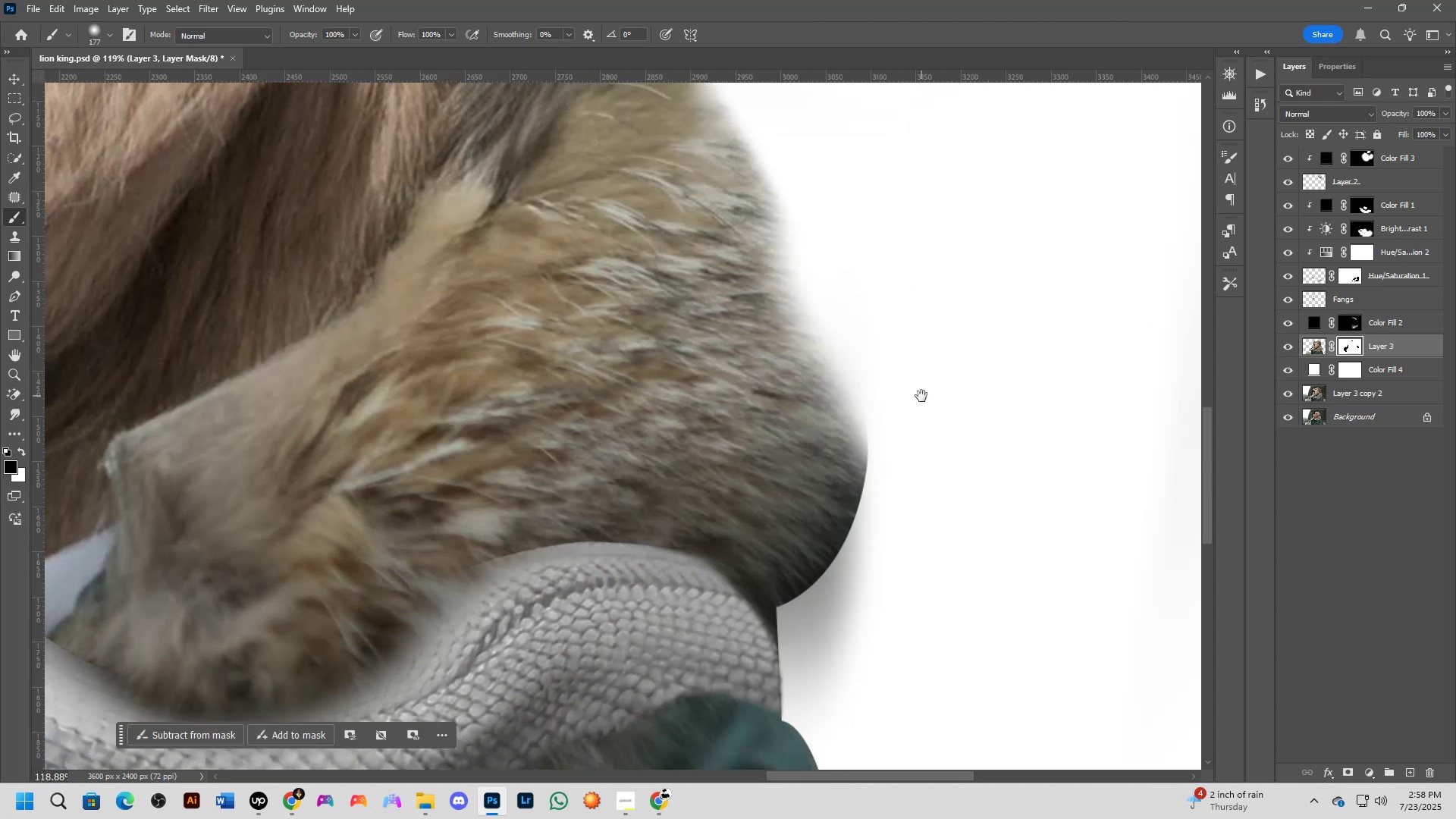 
left_click_drag(start_coordinate=[899, 353], to_coordinate=[865, 563])
 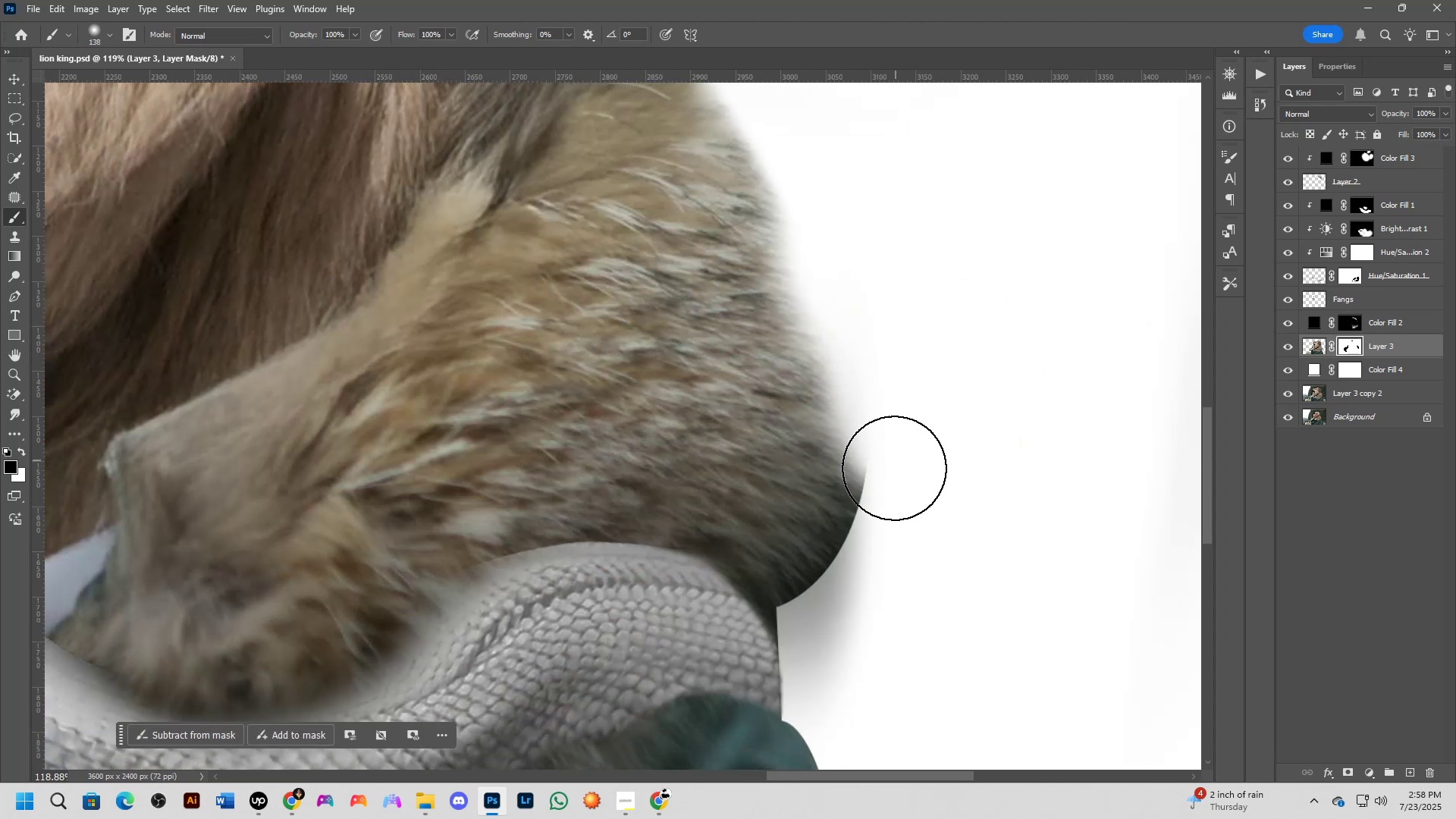 
left_click_drag(start_coordinate=[881, 552], to_coordinate=[902, 450])
 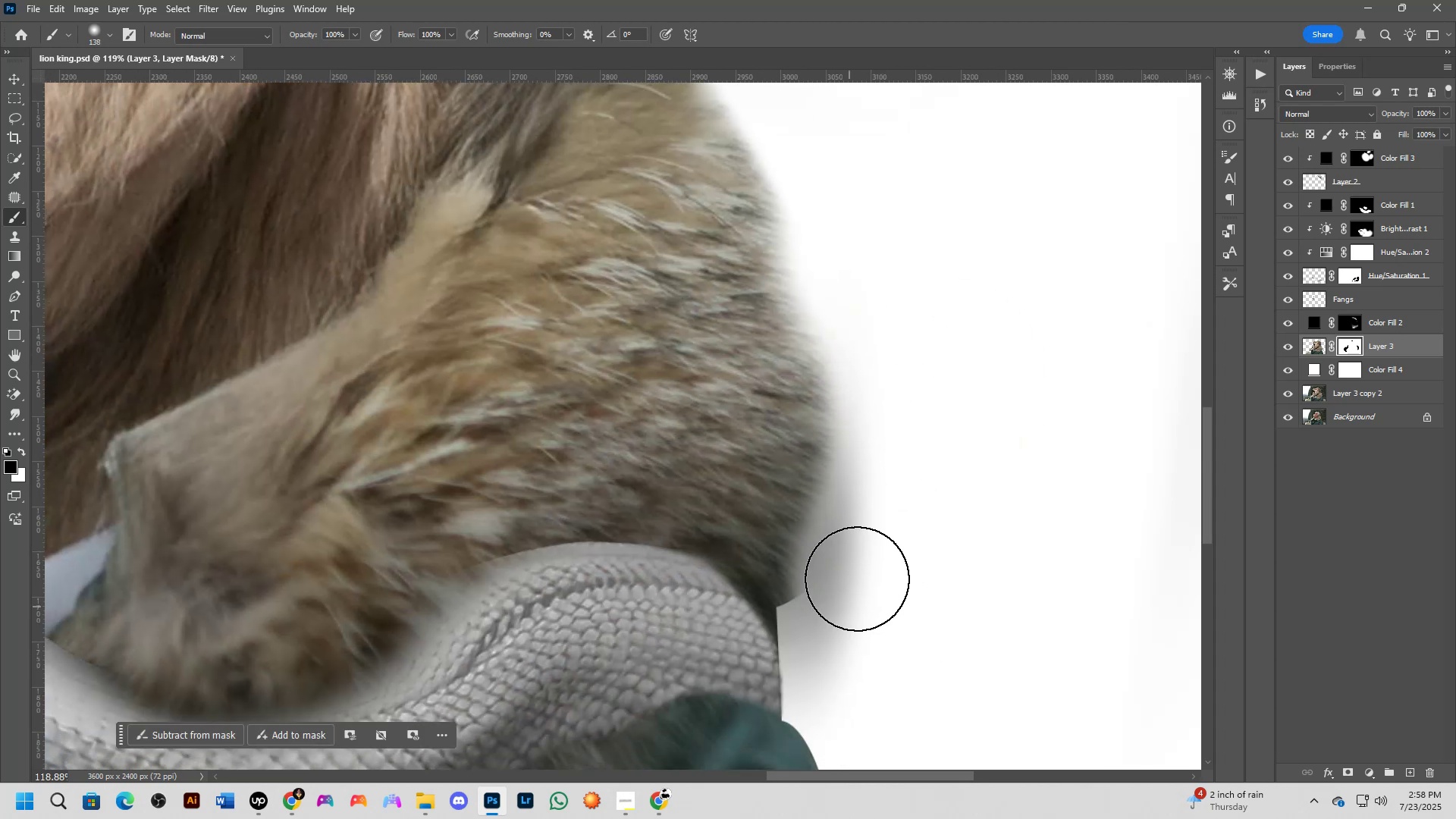 
scroll: coordinate [894, 502], scroll_direction: down, amount: 4.0
 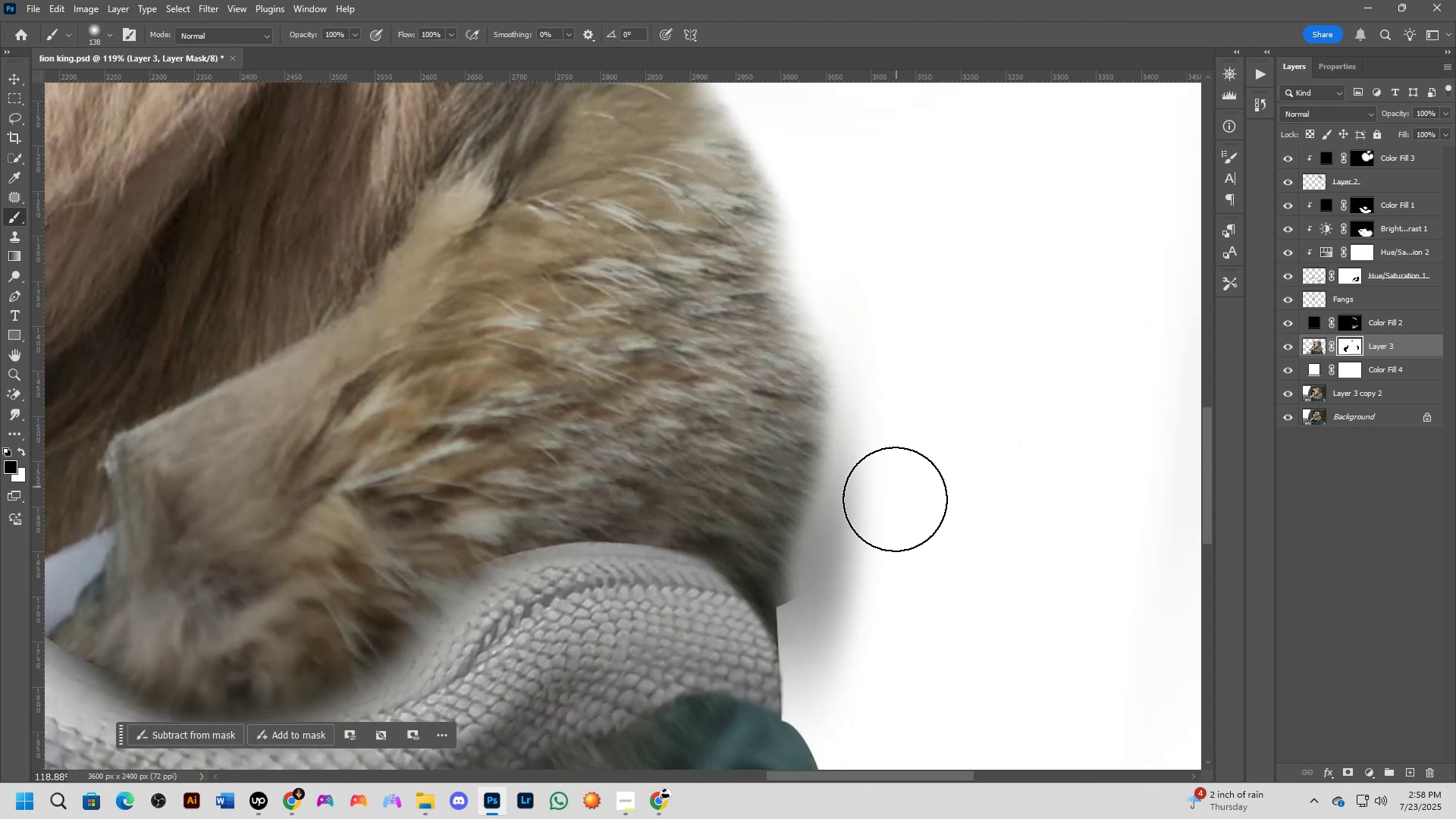 
hold_key(key=ControlLeft, duration=0.6)
 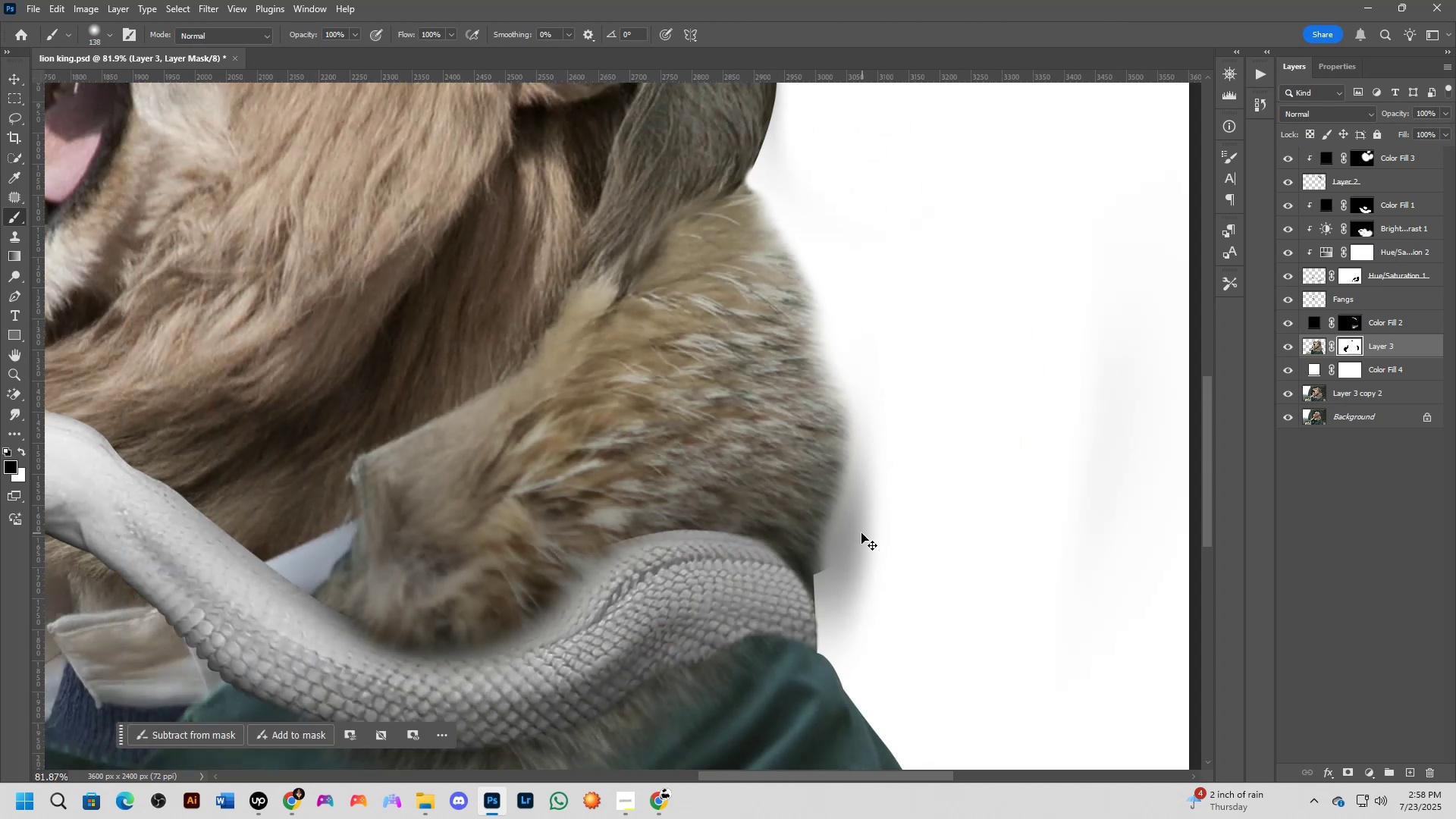 
hold_key(key=AltLeft, duration=0.63)
left_click([1400, 333])
 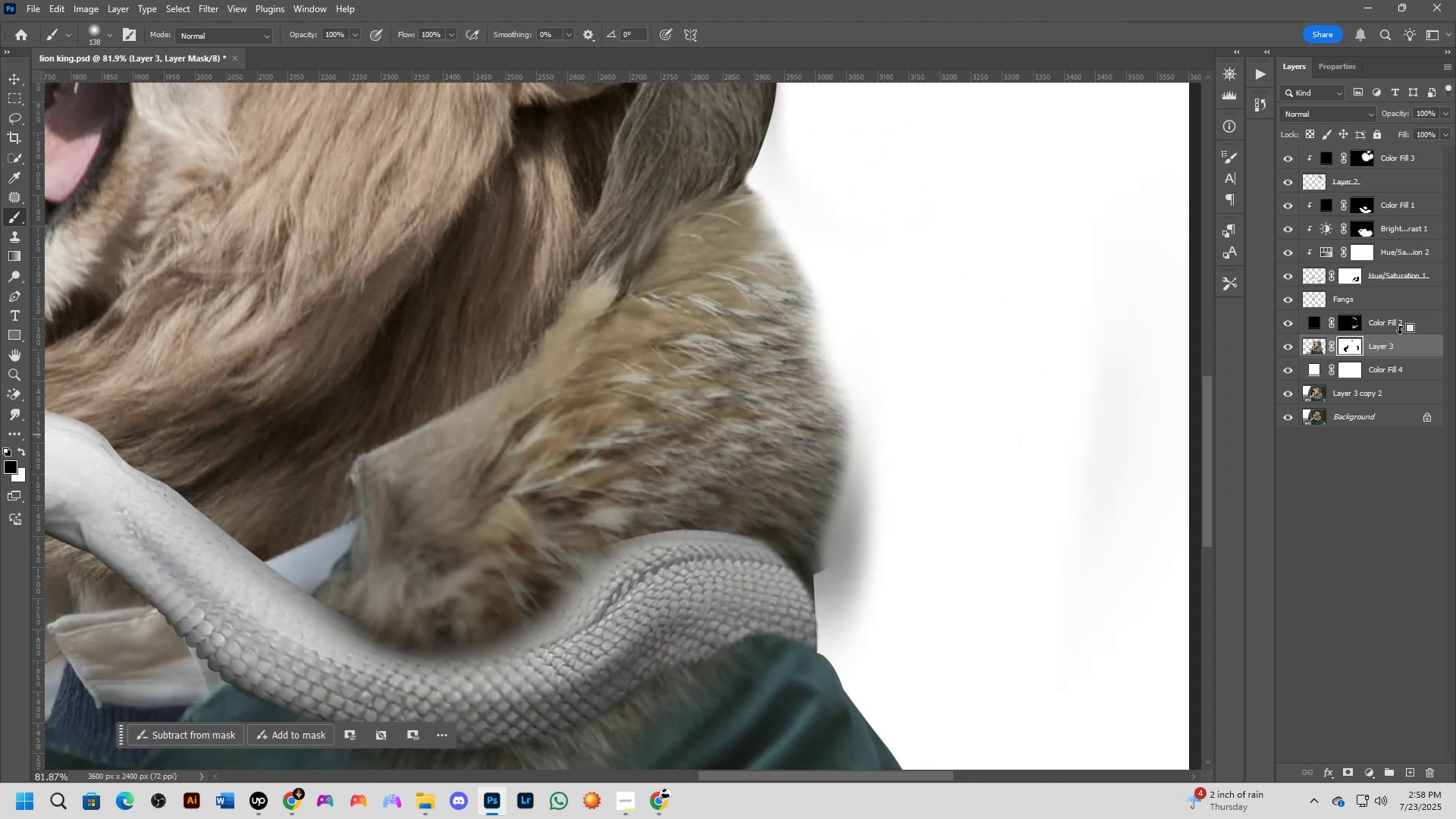 
scroll: coordinate [878, 521], scroll_direction: up, amount: 1.0
 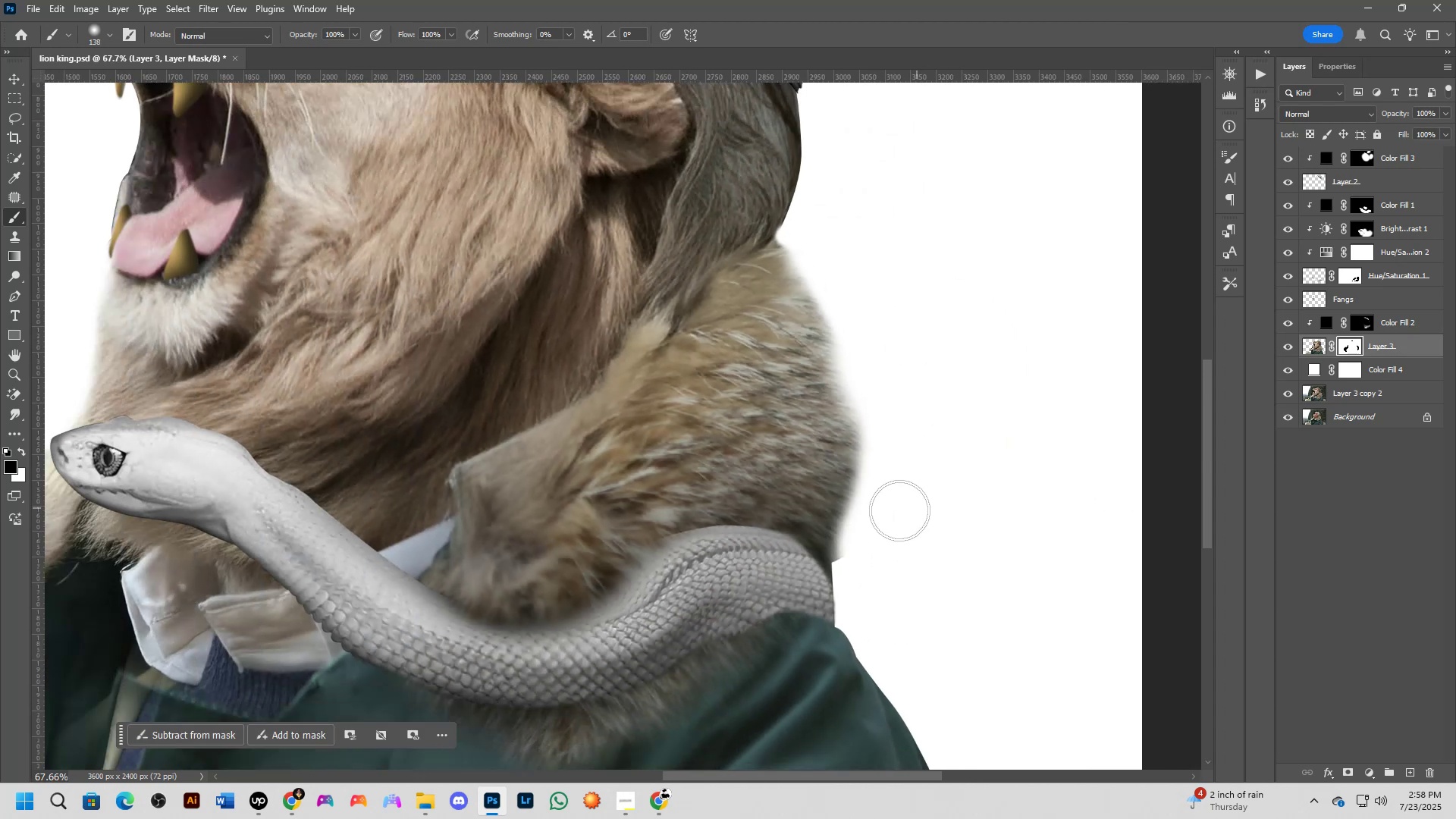 
left_click_drag(start_coordinate=[866, 532], to_coordinate=[853, 570])
 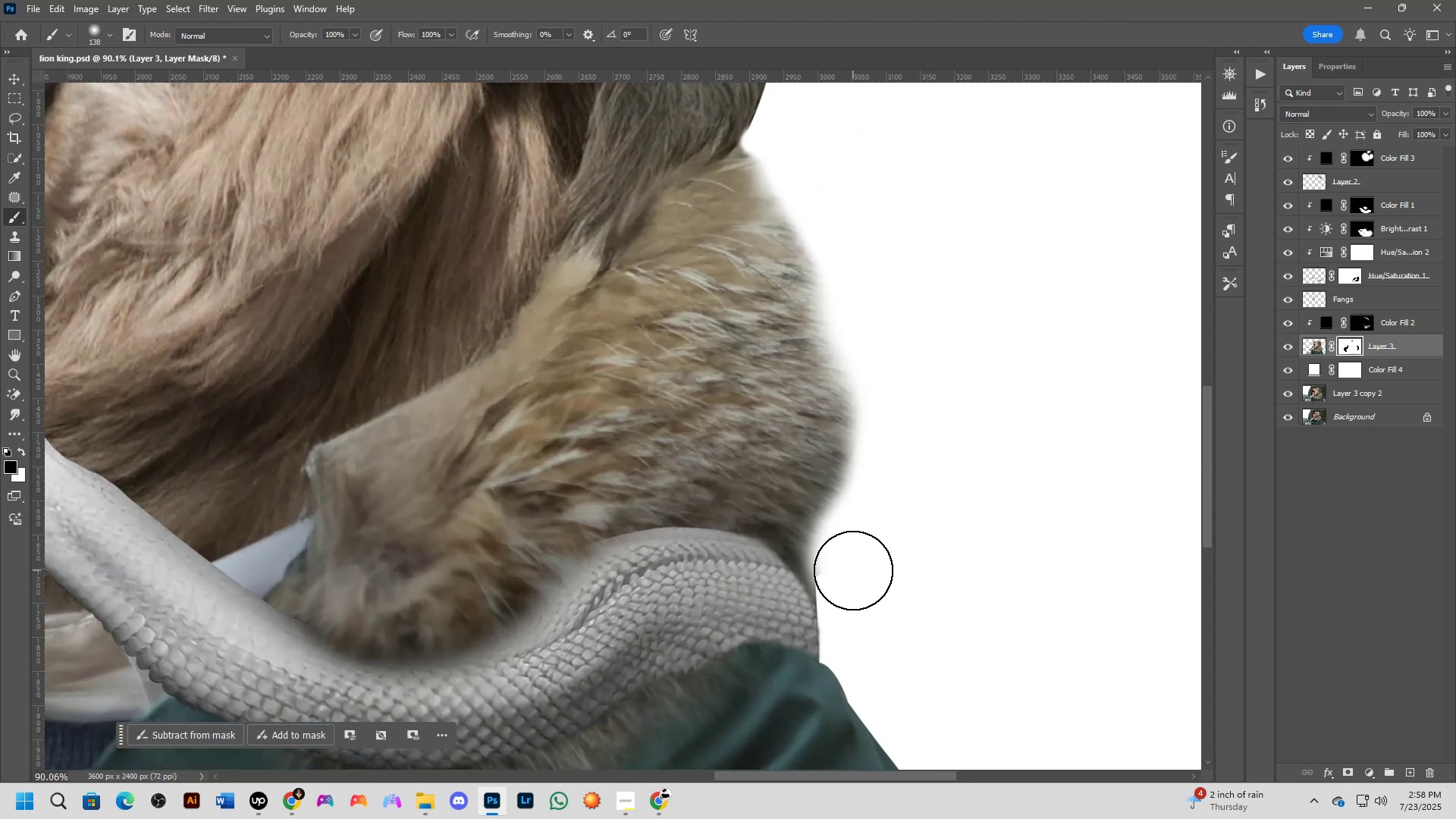 
hold_key(key=AltLeft, duration=0.42)
 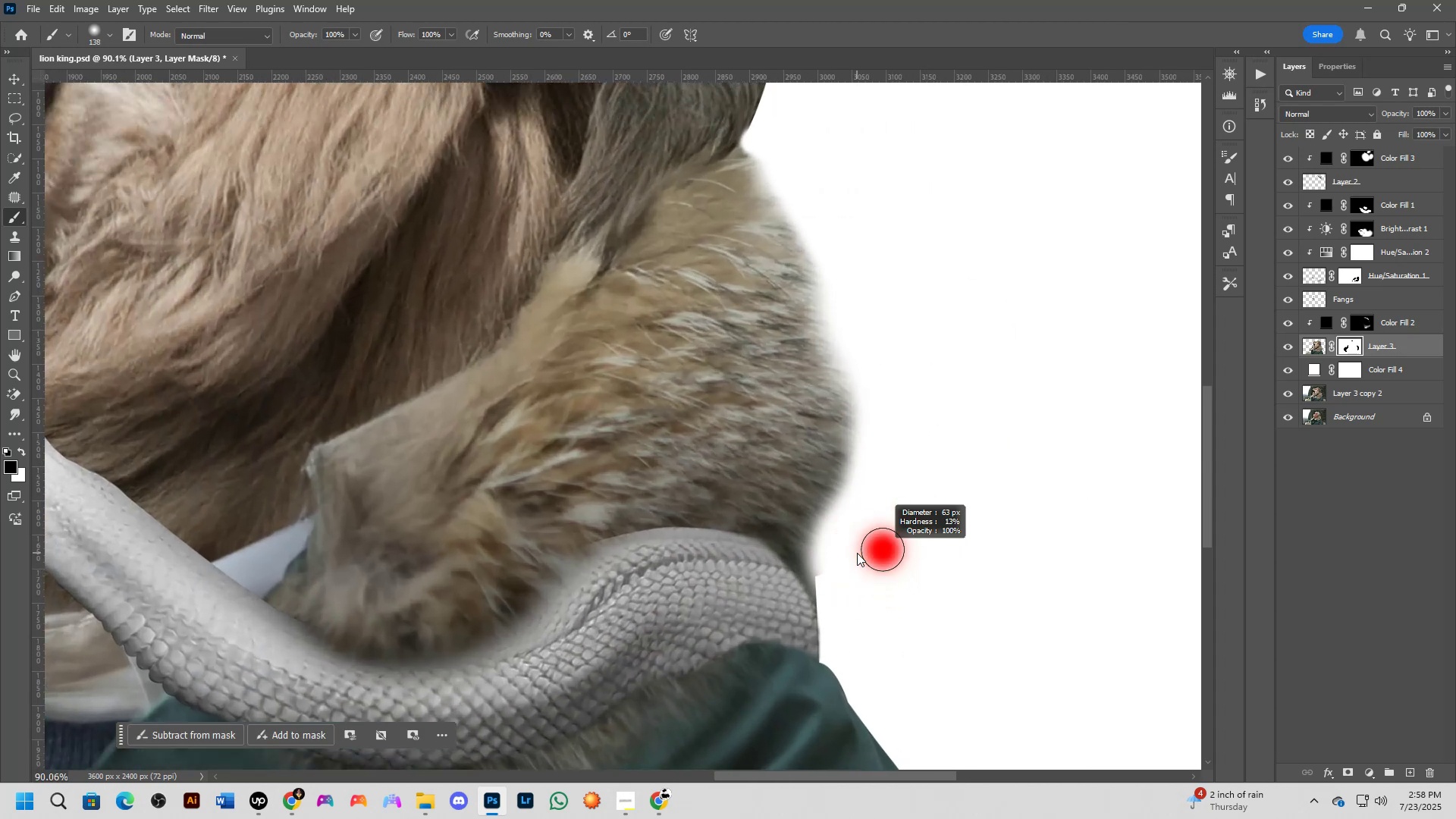 
left_click_drag(start_coordinate=[831, 551], to_coordinate=[843, 646])
 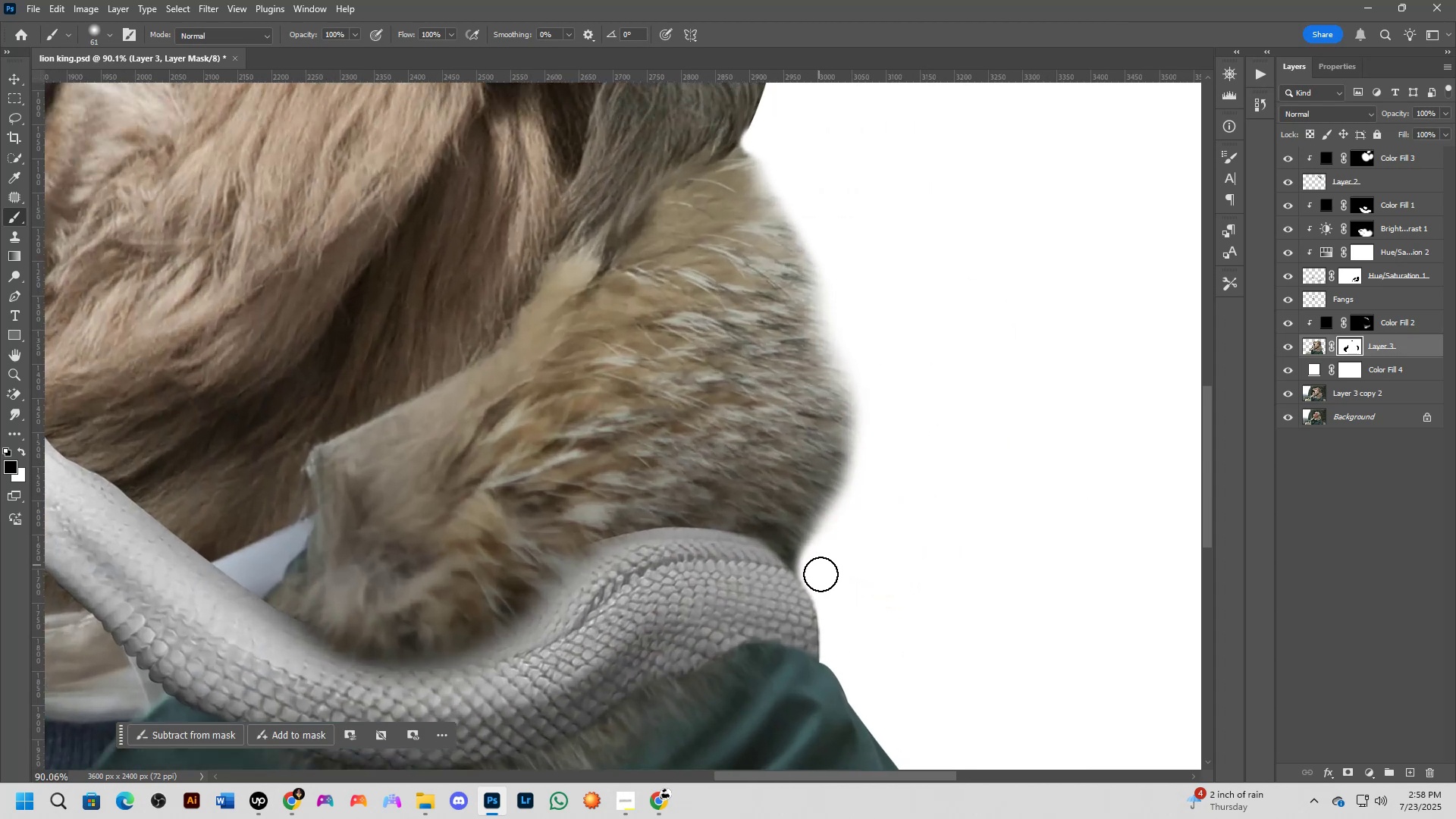 
scroll: coordinate [843, 639], scroll_direction: down, amount: 3.0
 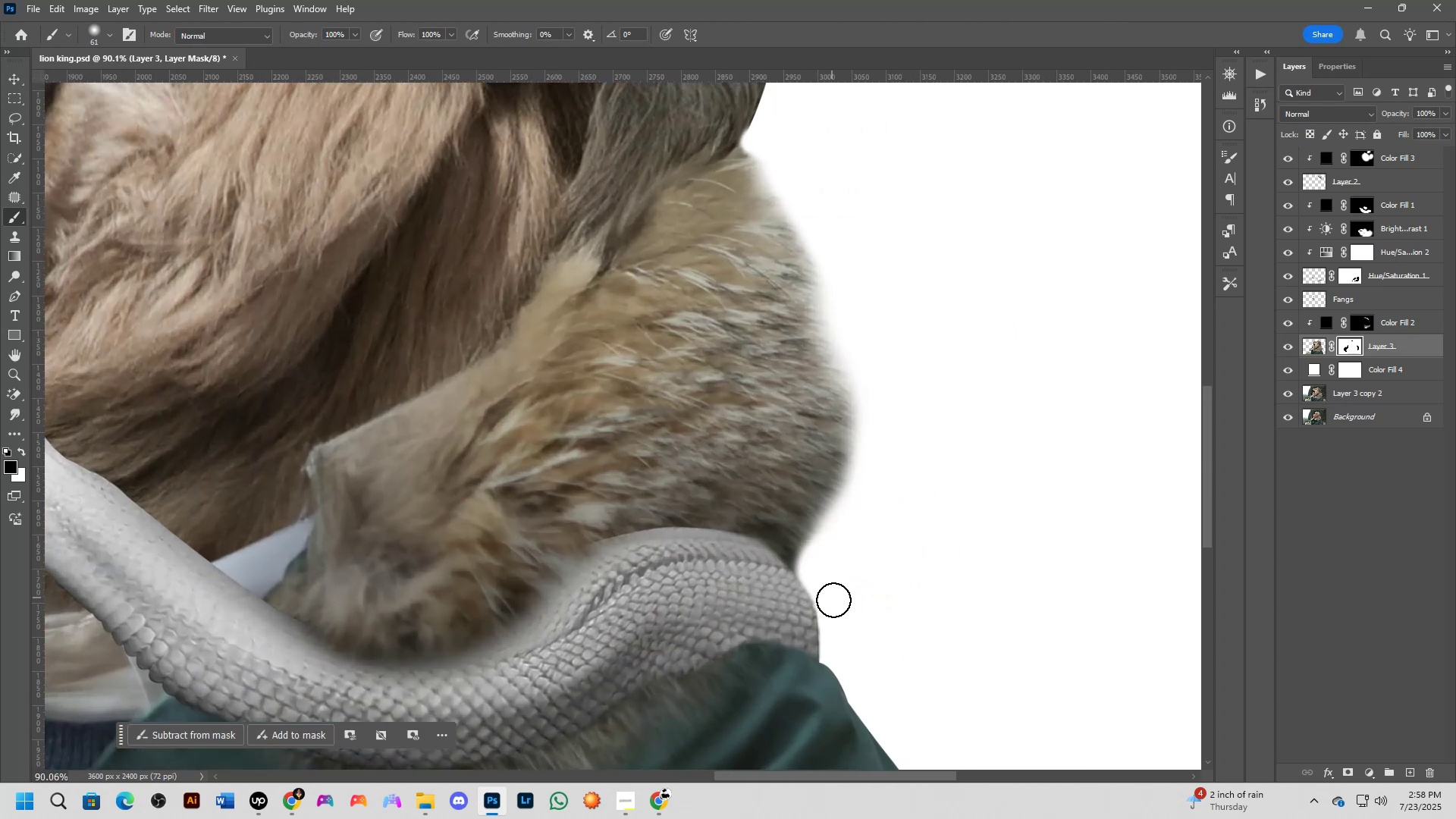 
hold_key(key=Space, duration=0.62)
 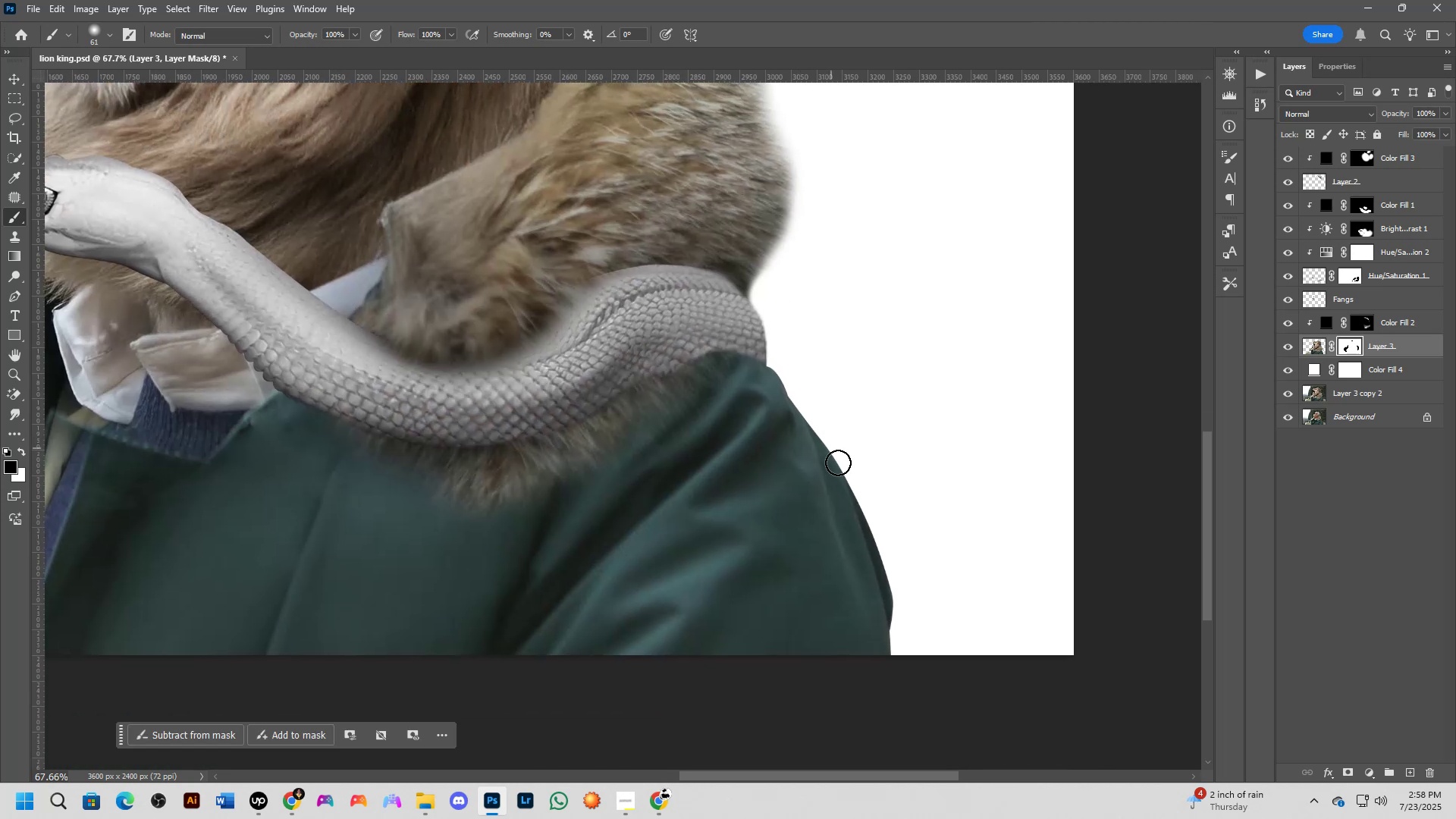 
left_click_drag(start_coordinate=[857, 647], to_coordinate=[798, 356])
 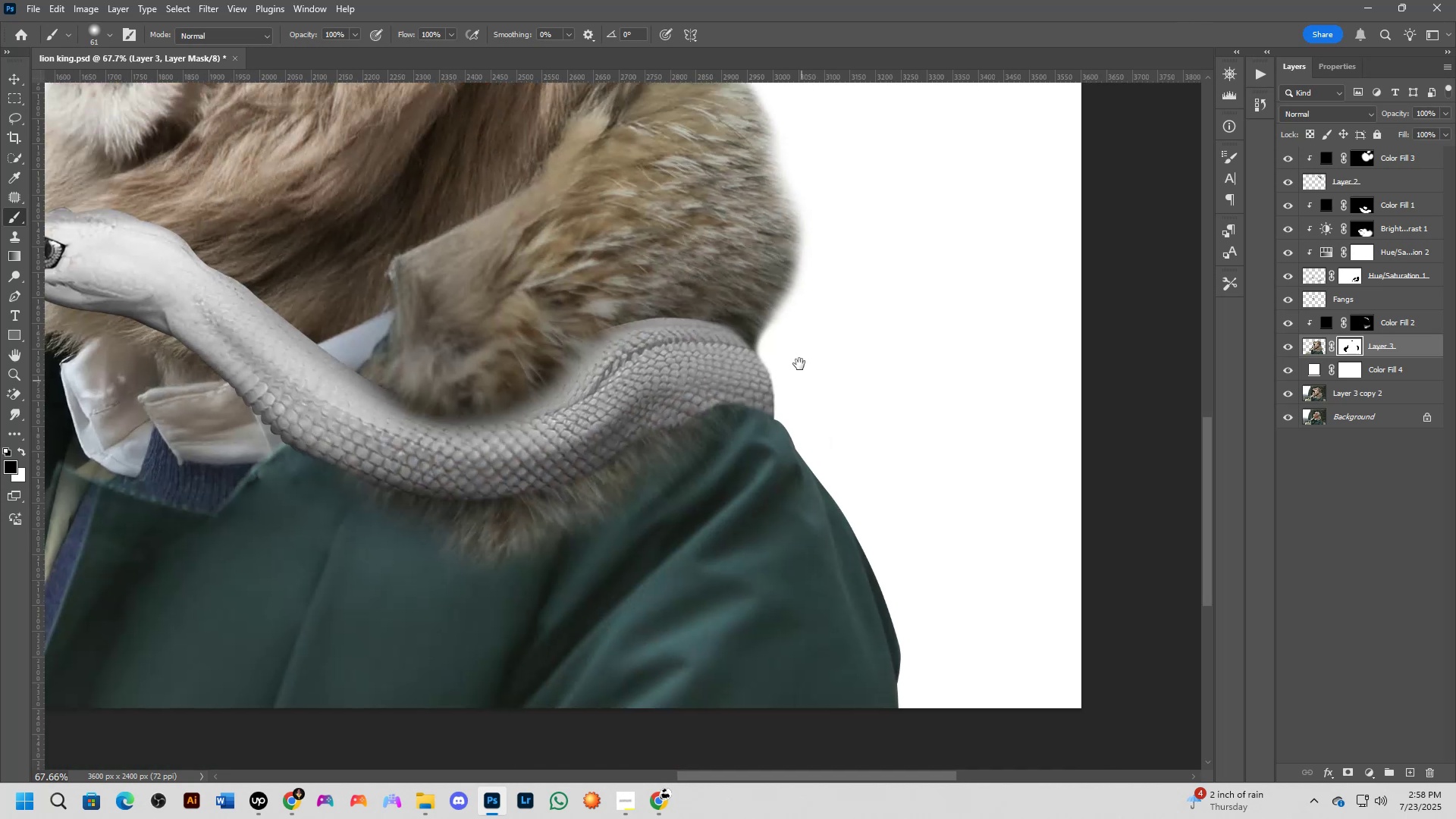 
scroll: coordinate [824, 462], scroll_direction: down, amount: 7.0
 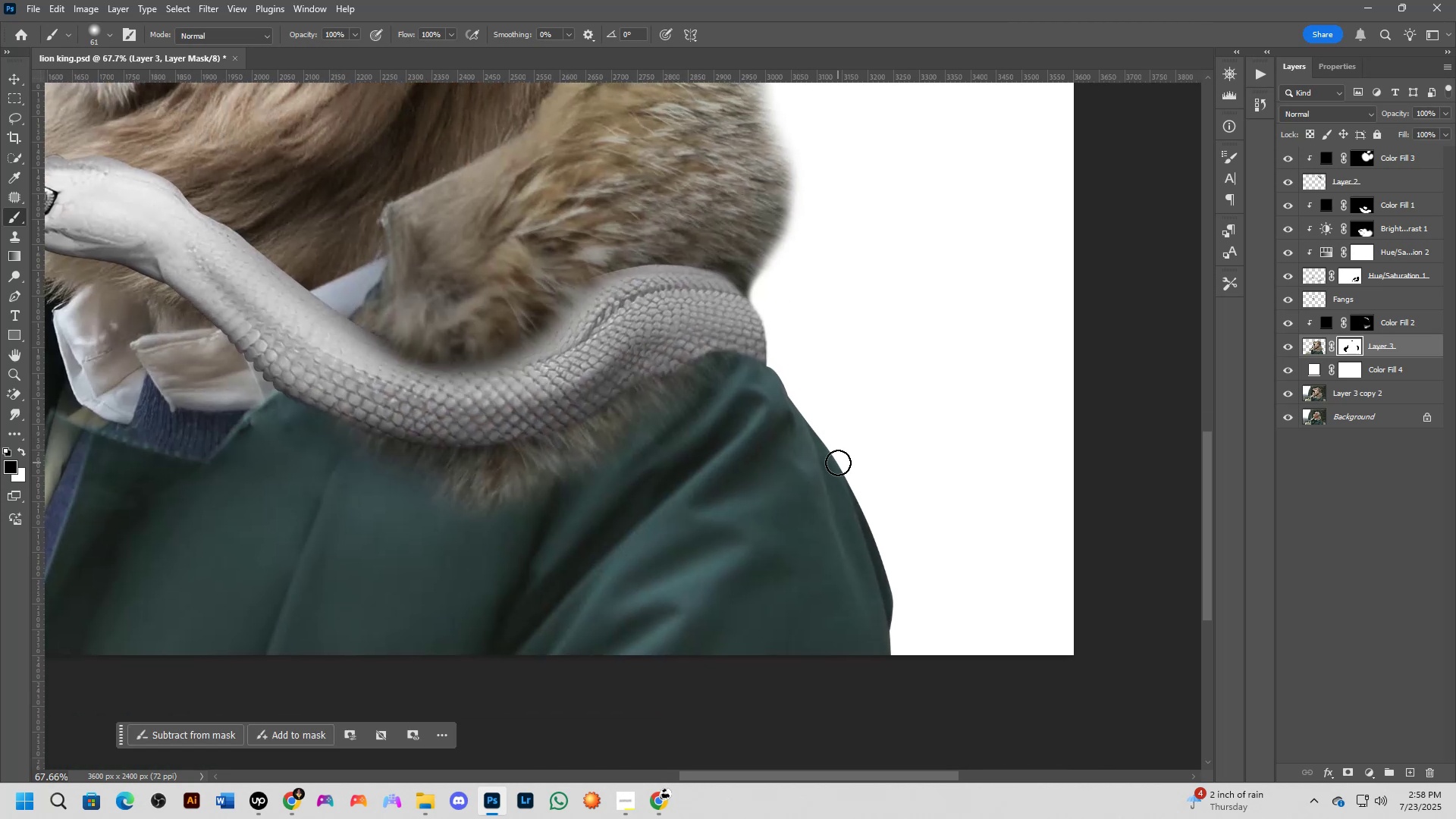 
hold_key(key=Space, duration=1.18)
 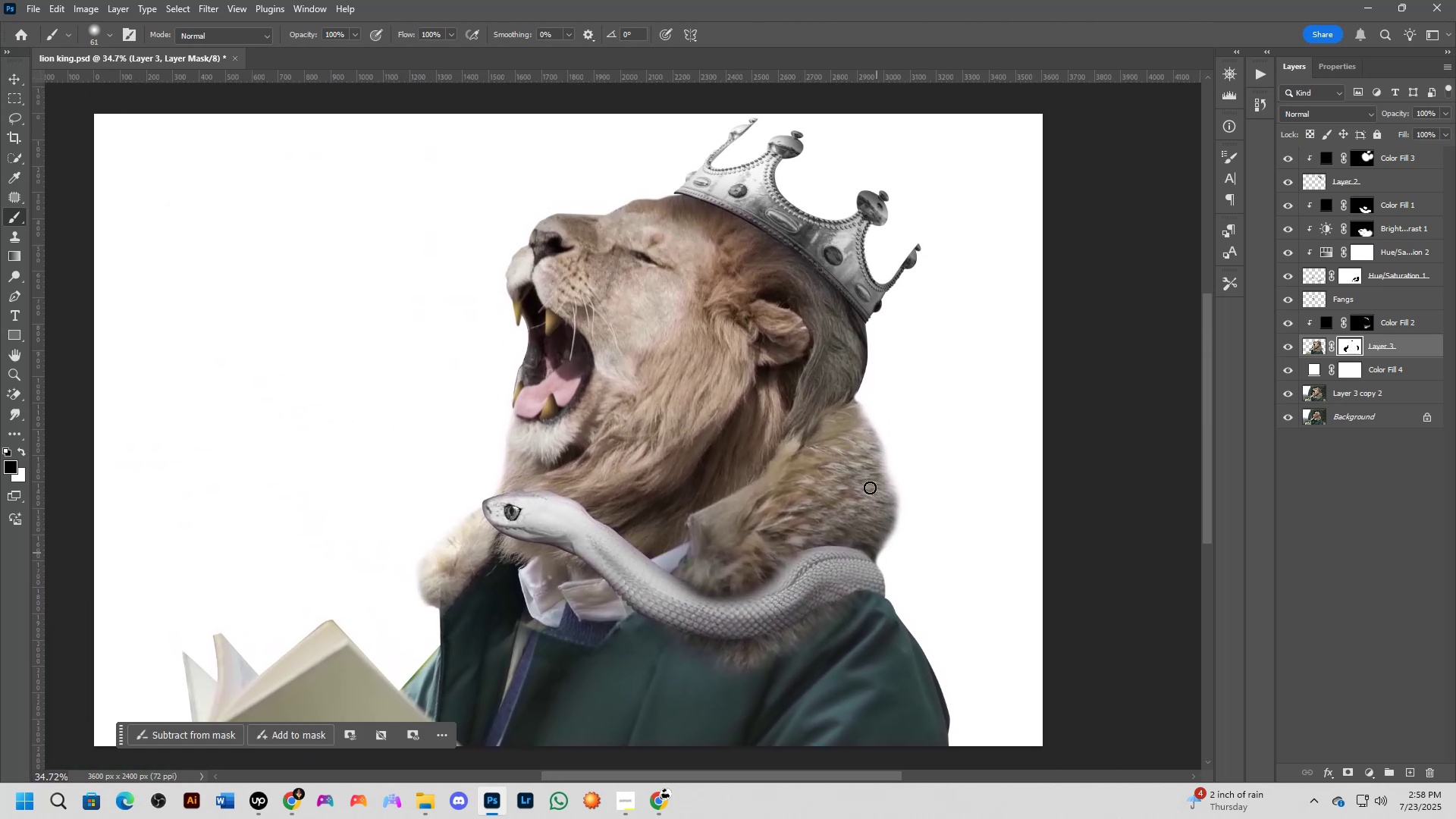 
left_click_drag(start_coordinate=[788, 392], to_coordinate=[875, 576])
 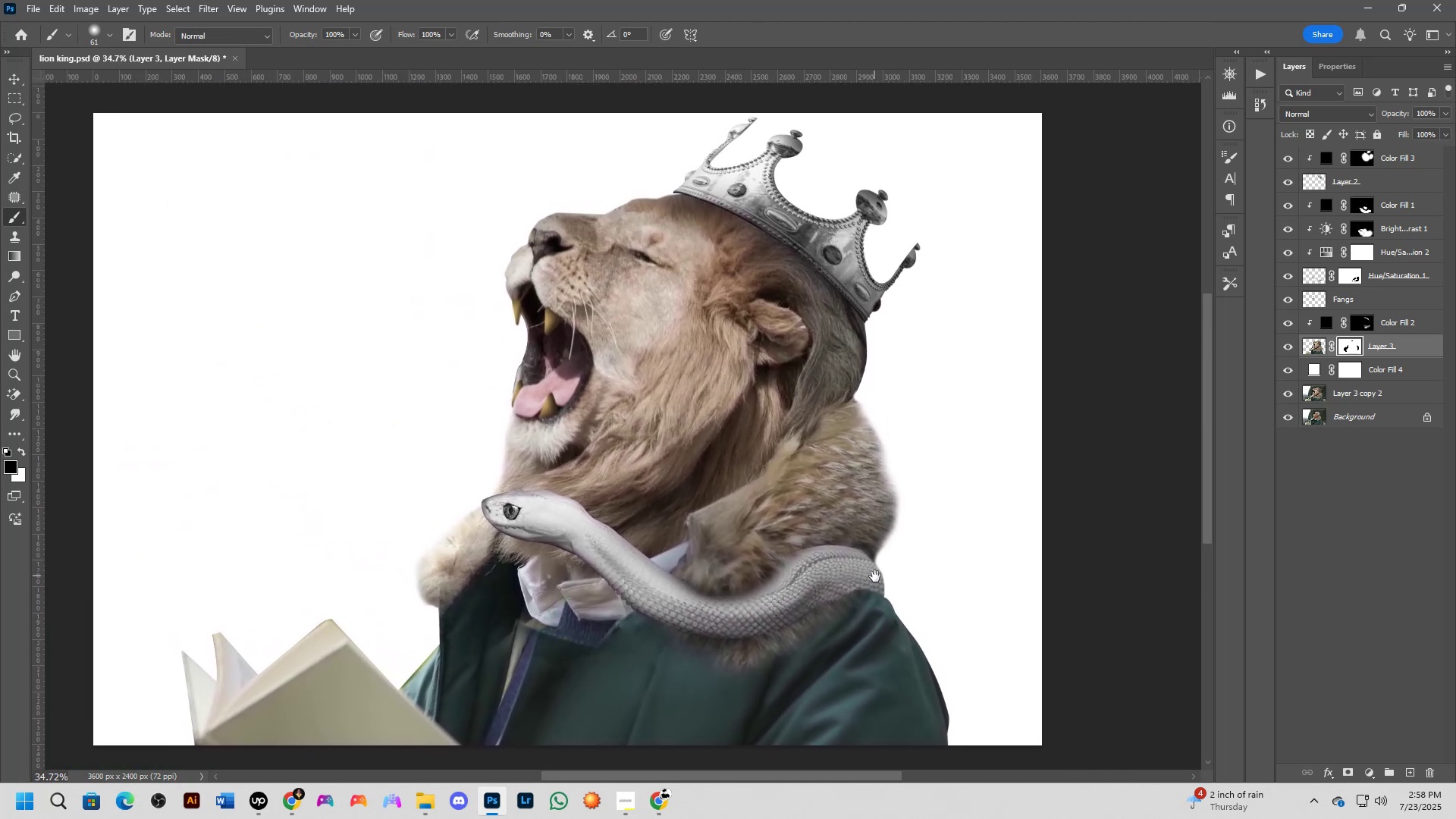 
scroll: coordinate [767, 402], scroll_direction: down, amount: 5.0
 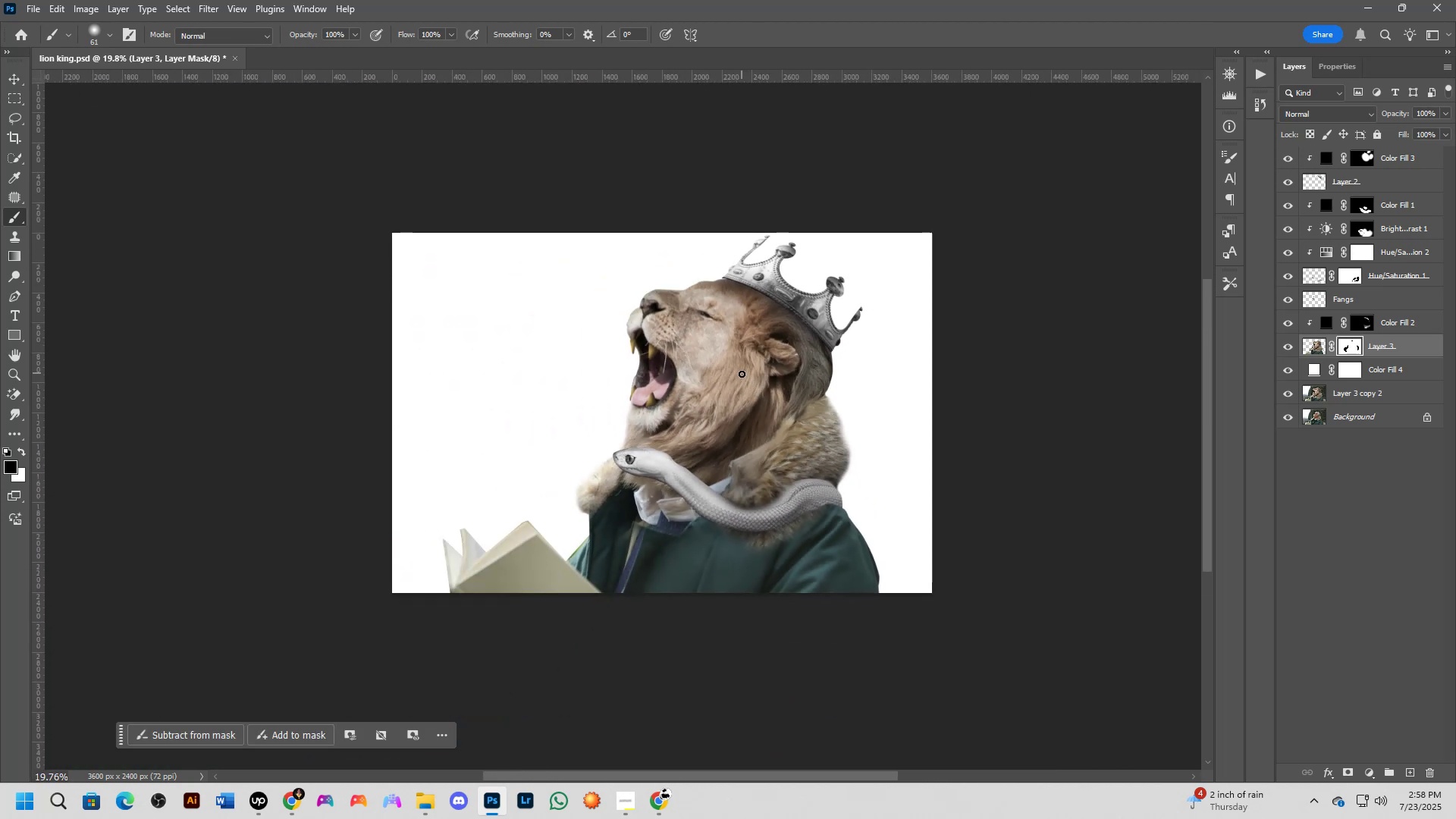 
scroll: coordinate [647, 466], scroll_direction: up, amount: 5.0
 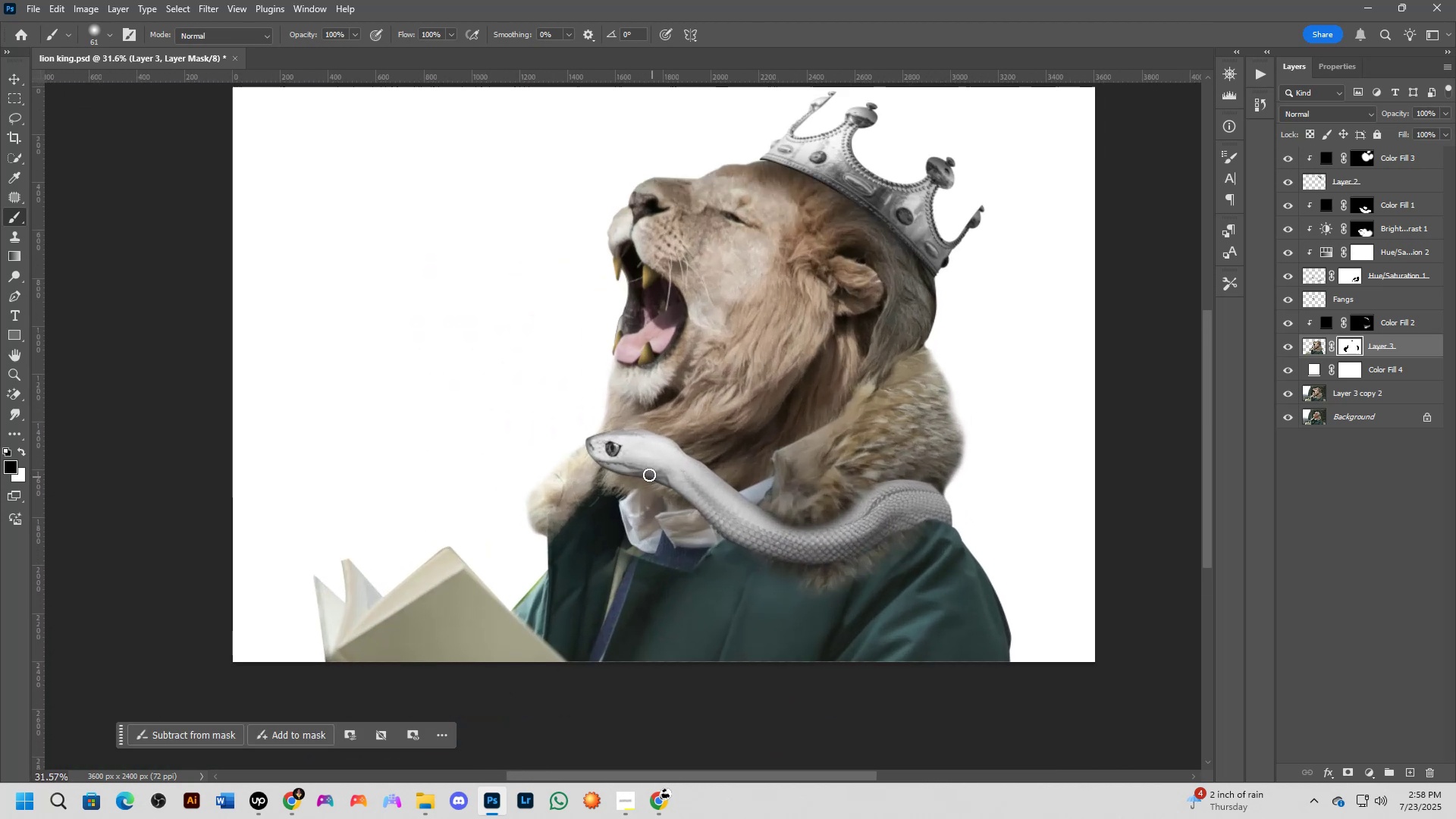 
hold_key(key=Space, duration=0.68)
 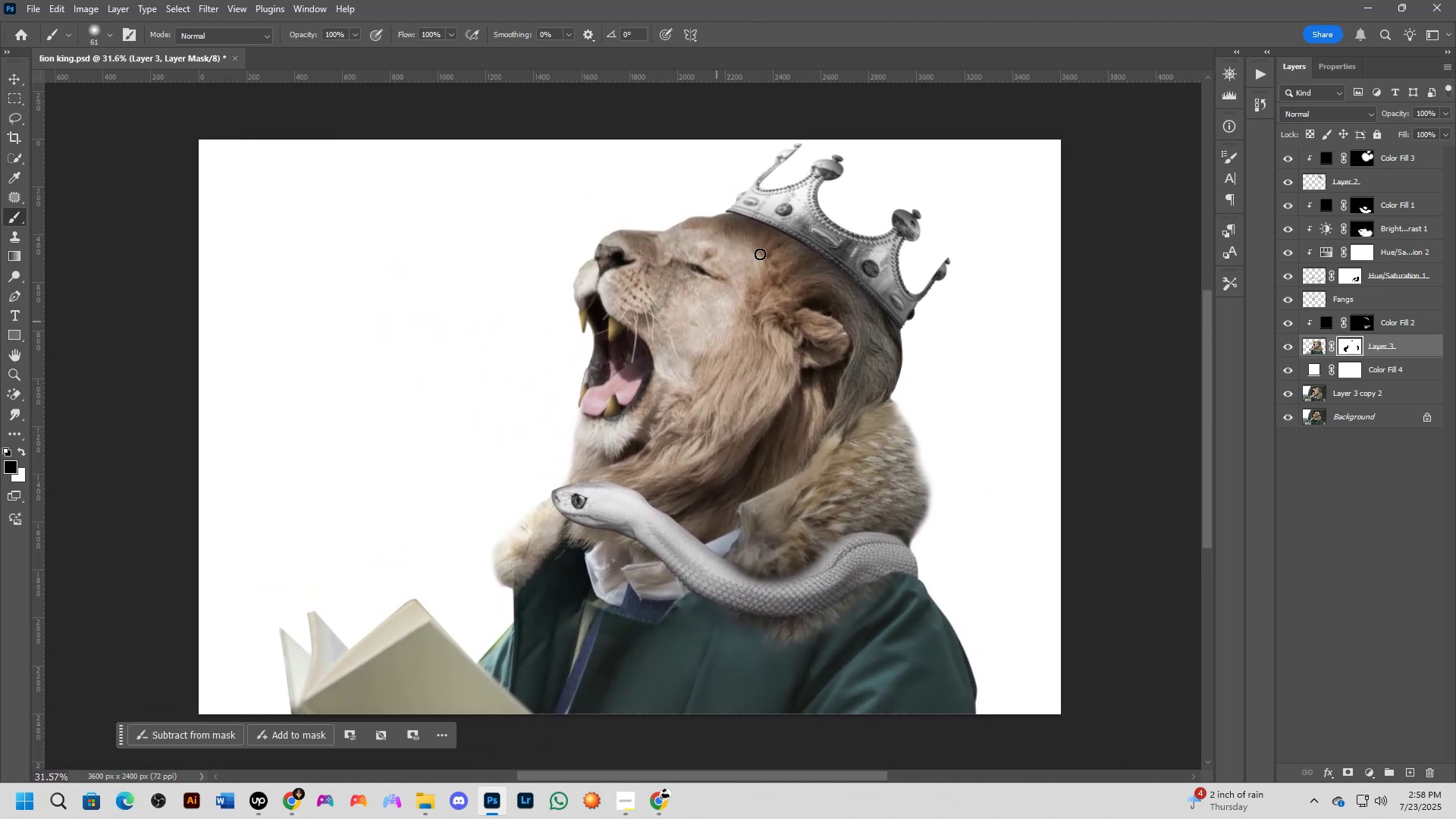 
left_click_drag(start_coordinate=[739, 283], to_coordinate=[706, 337])
 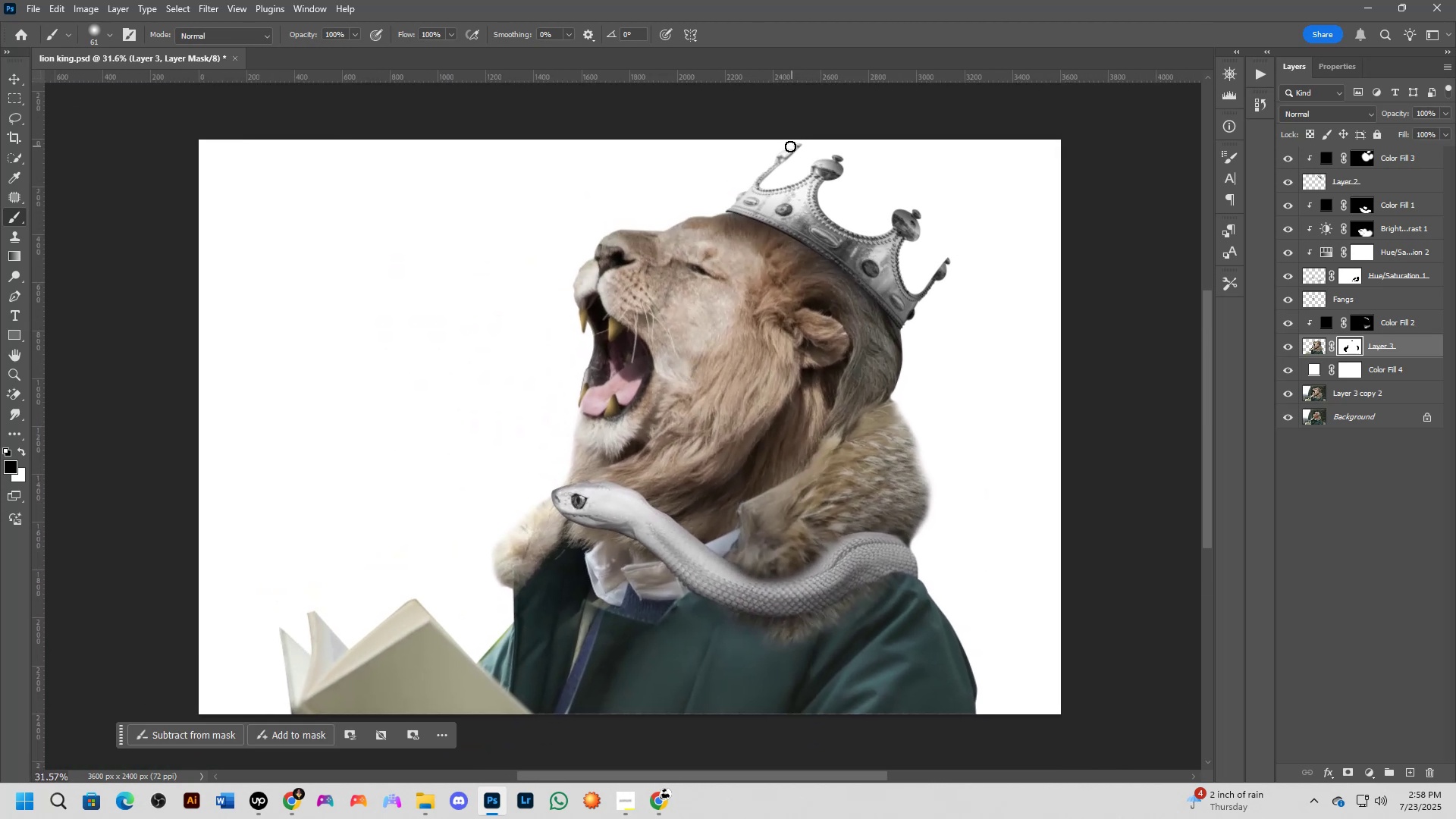 
key(Shift+ShiftLeft)
 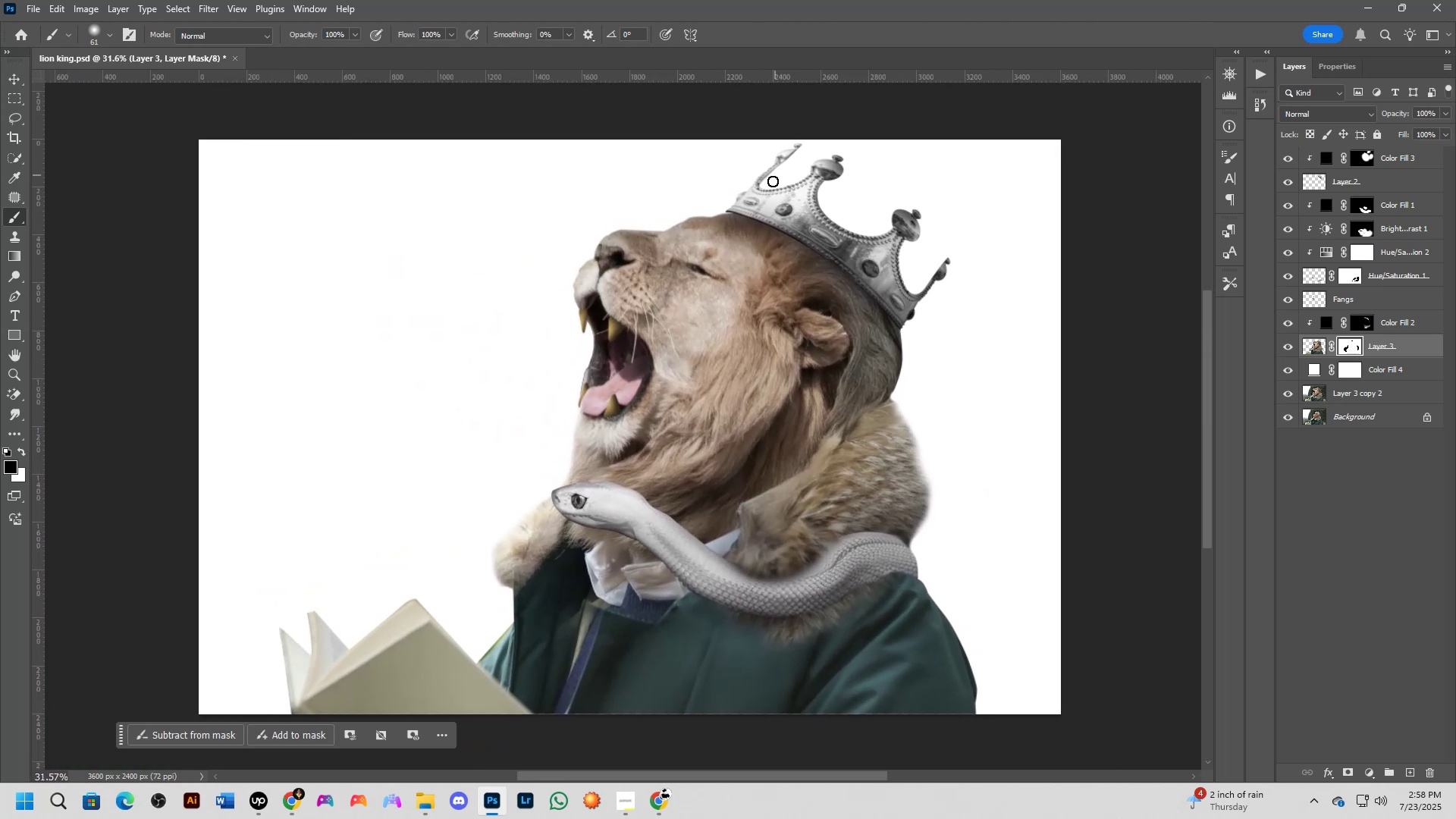 
scroll: coordinate [613, 283], scroll_direction: up, amount: 3.0
 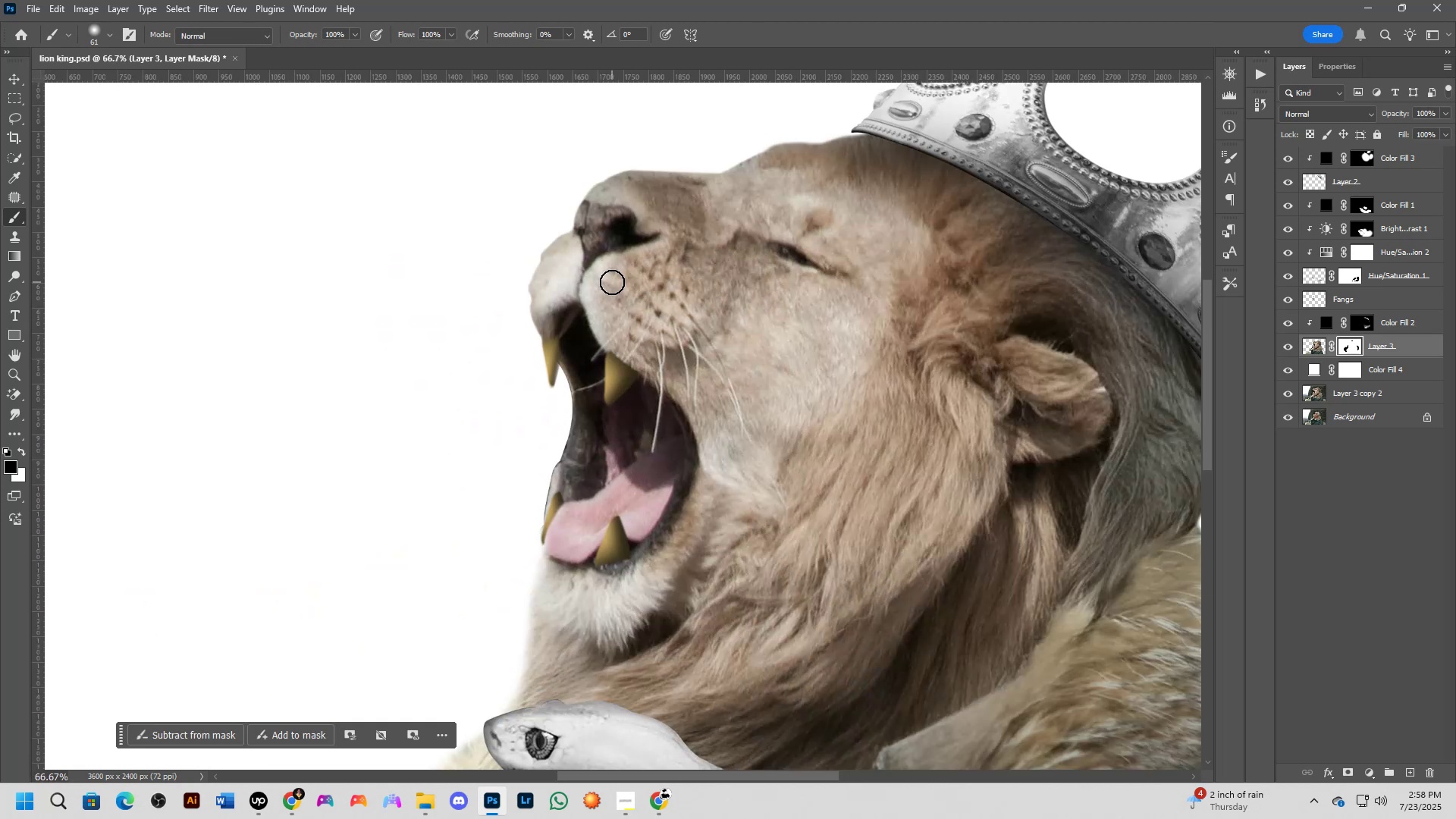 
key(Shift+ShiftLeft)
 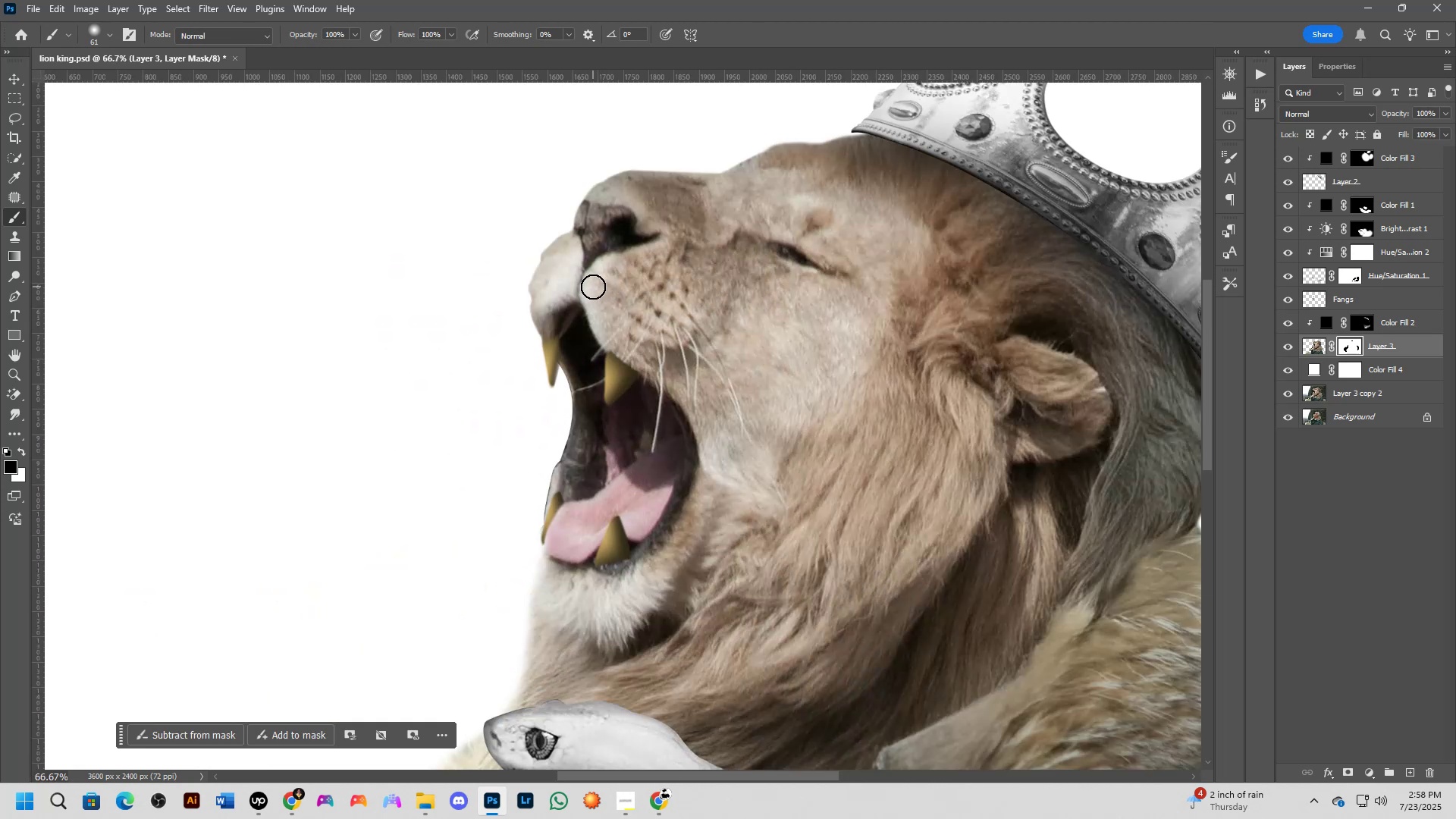 
scroll: coordinate [593, 287], scroll_direction: down, amount: 2.0
 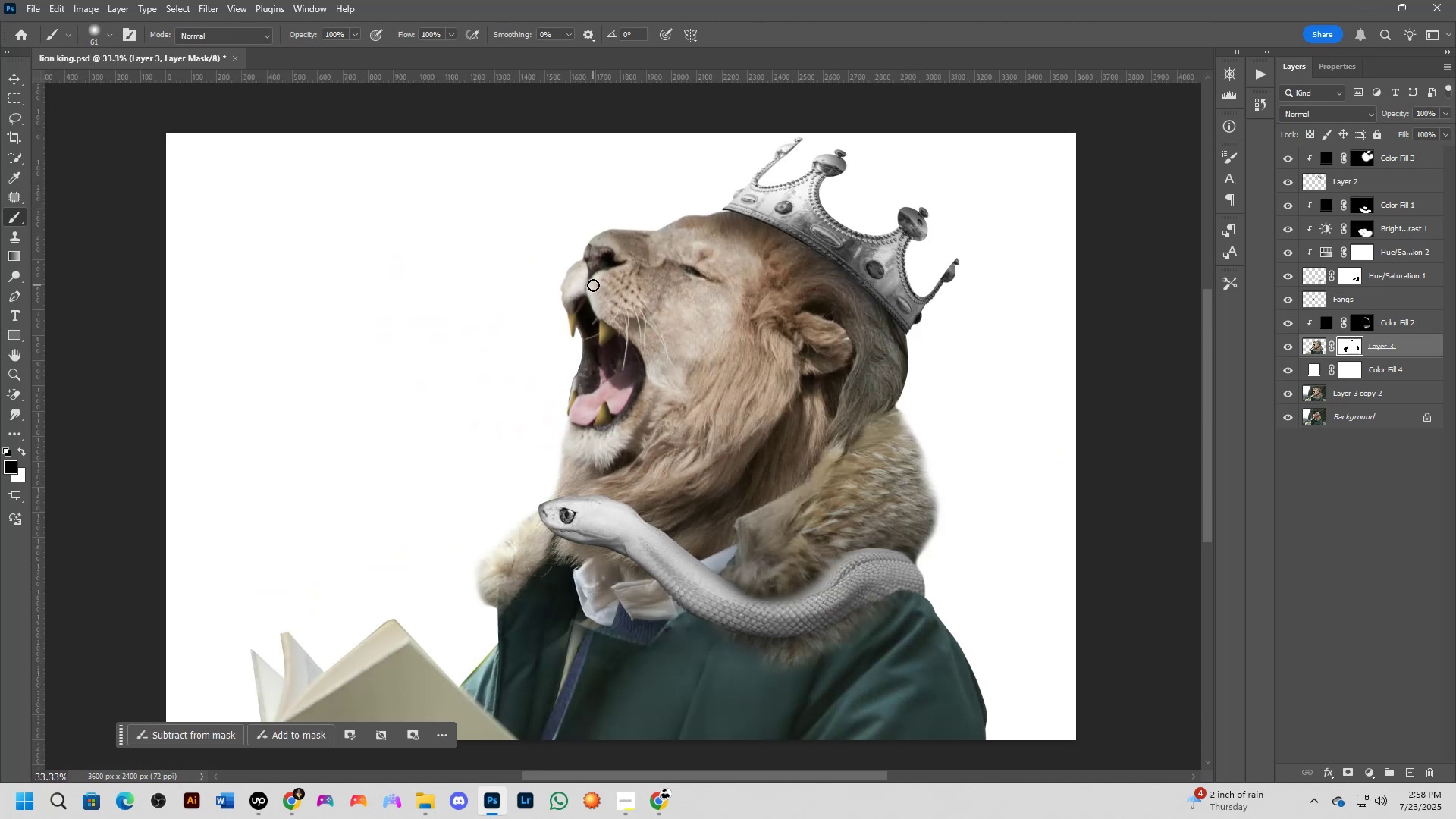 
key(Shift+ShiftLeft)
 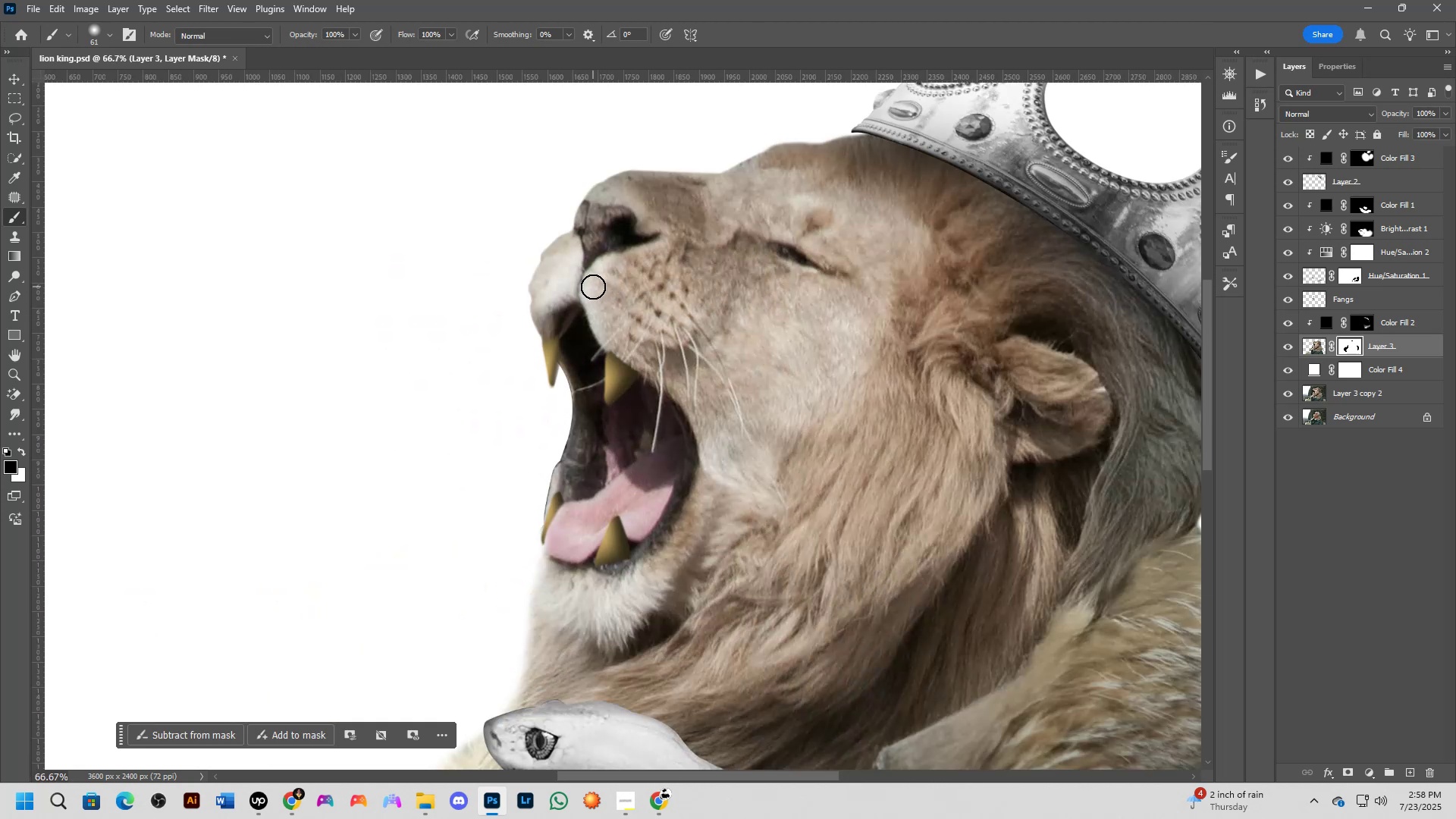 
key(Shift+ShiftLeft)
 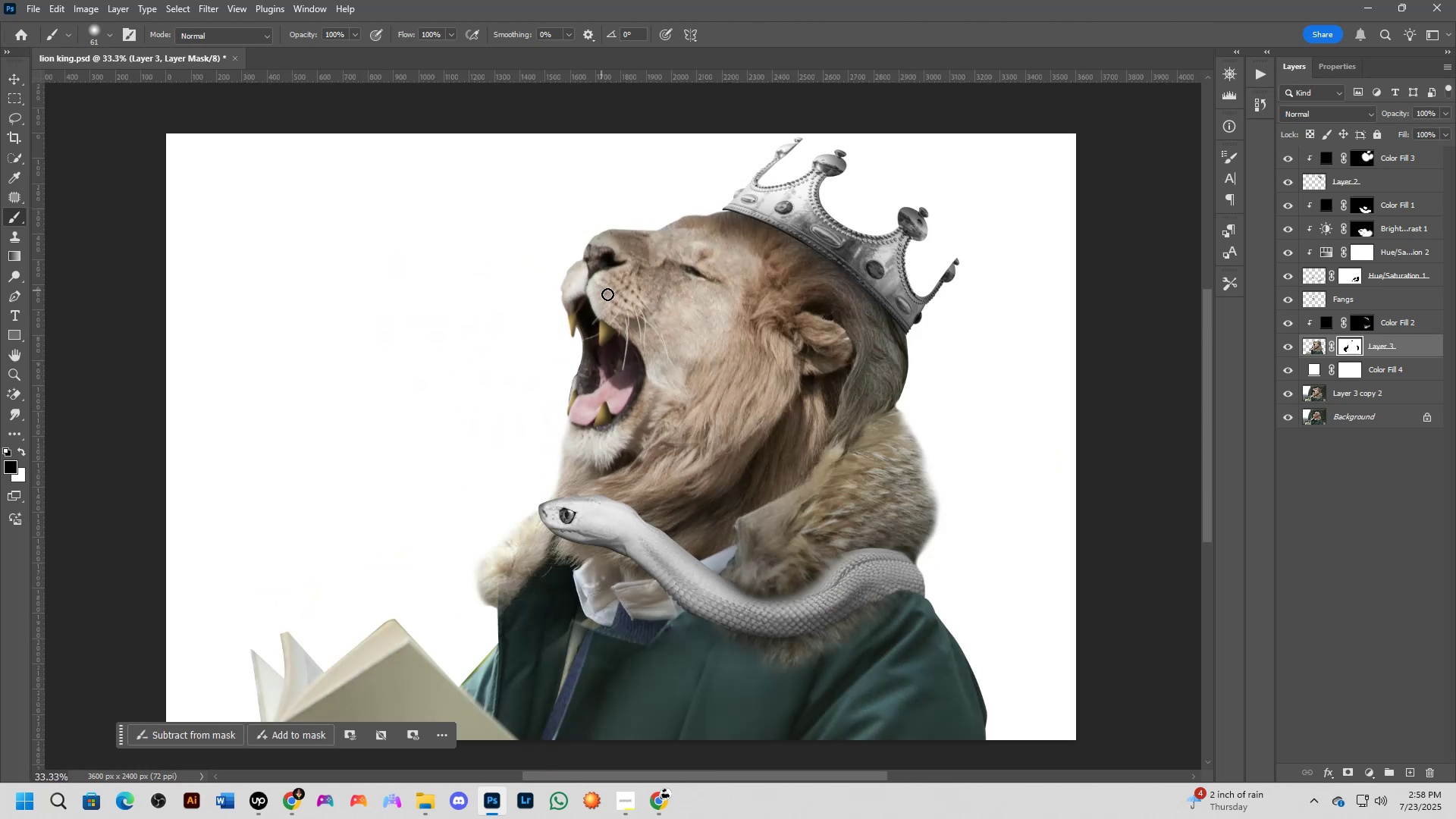 
scroll: coordinate [744, 324], scroll_direction: down, amount: 2.0
 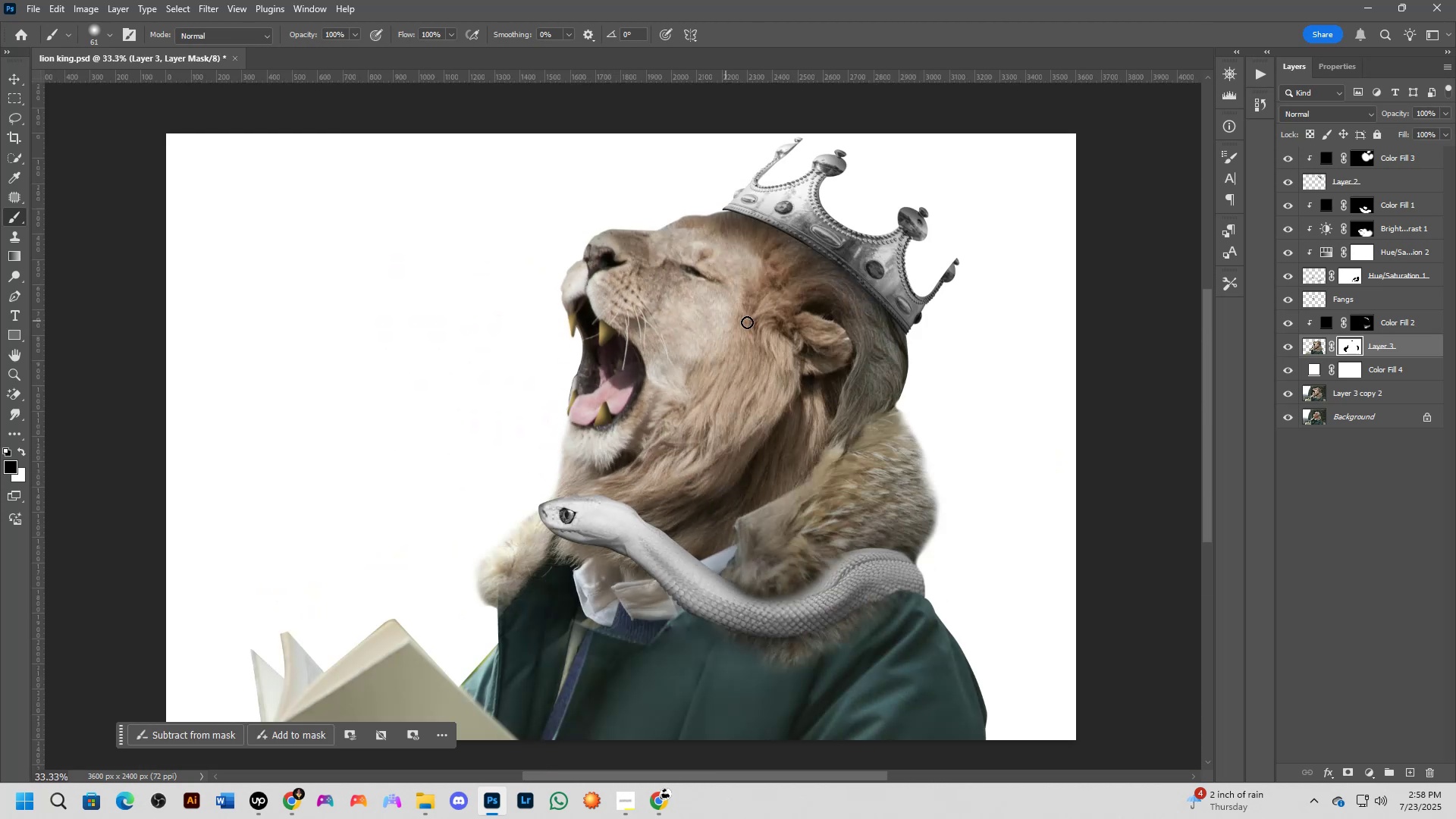 
hold_key(key=Space, duration=0.52)
 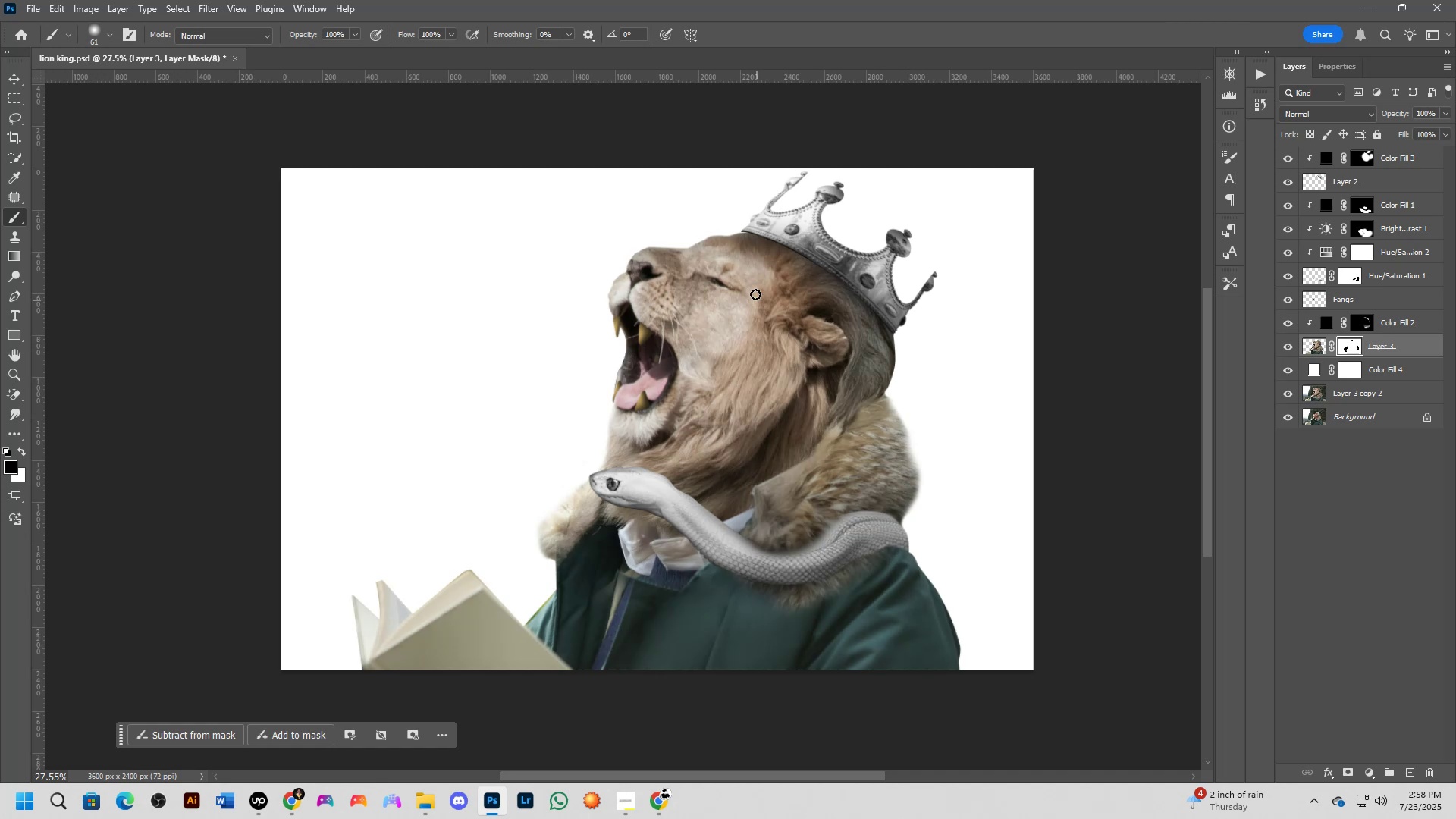 
left_click_drag(start_coordinate=[742, 337], to_coordinate=[758, 340])
 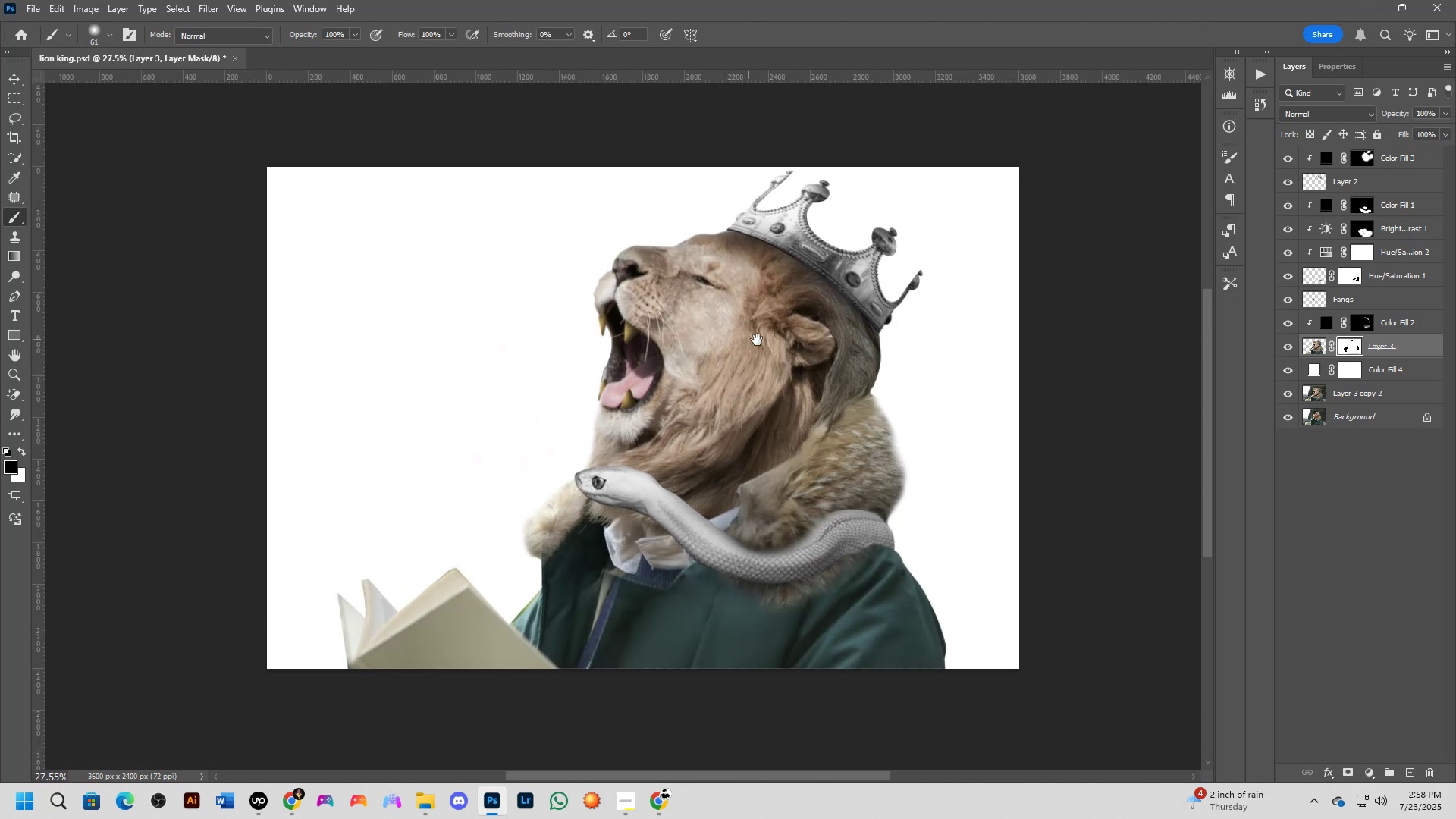 
key(Shift+ShiftLeft)
 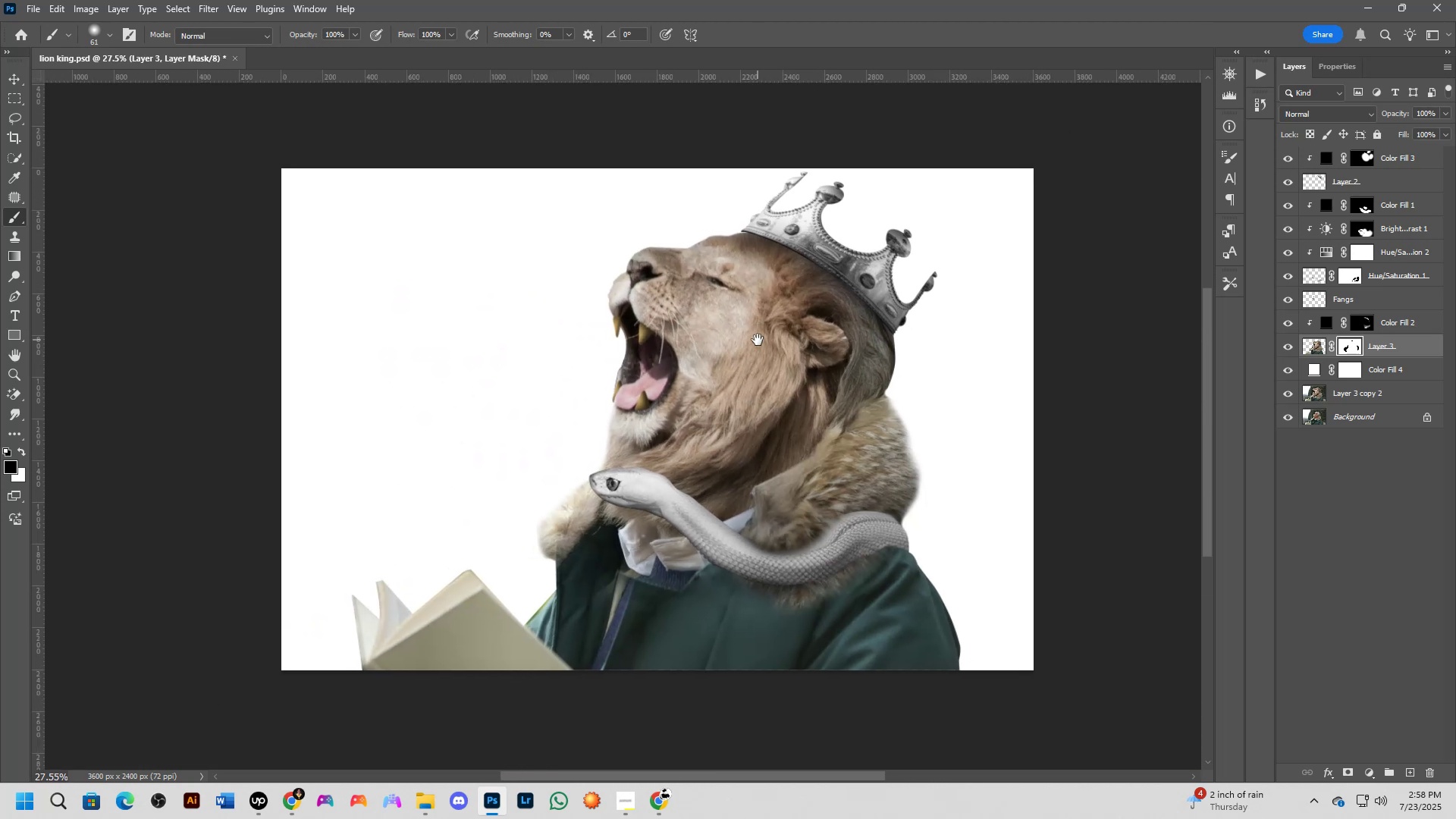 
scroll: coordinate [748, 292], scroll_direction: up, amount: 3.0
 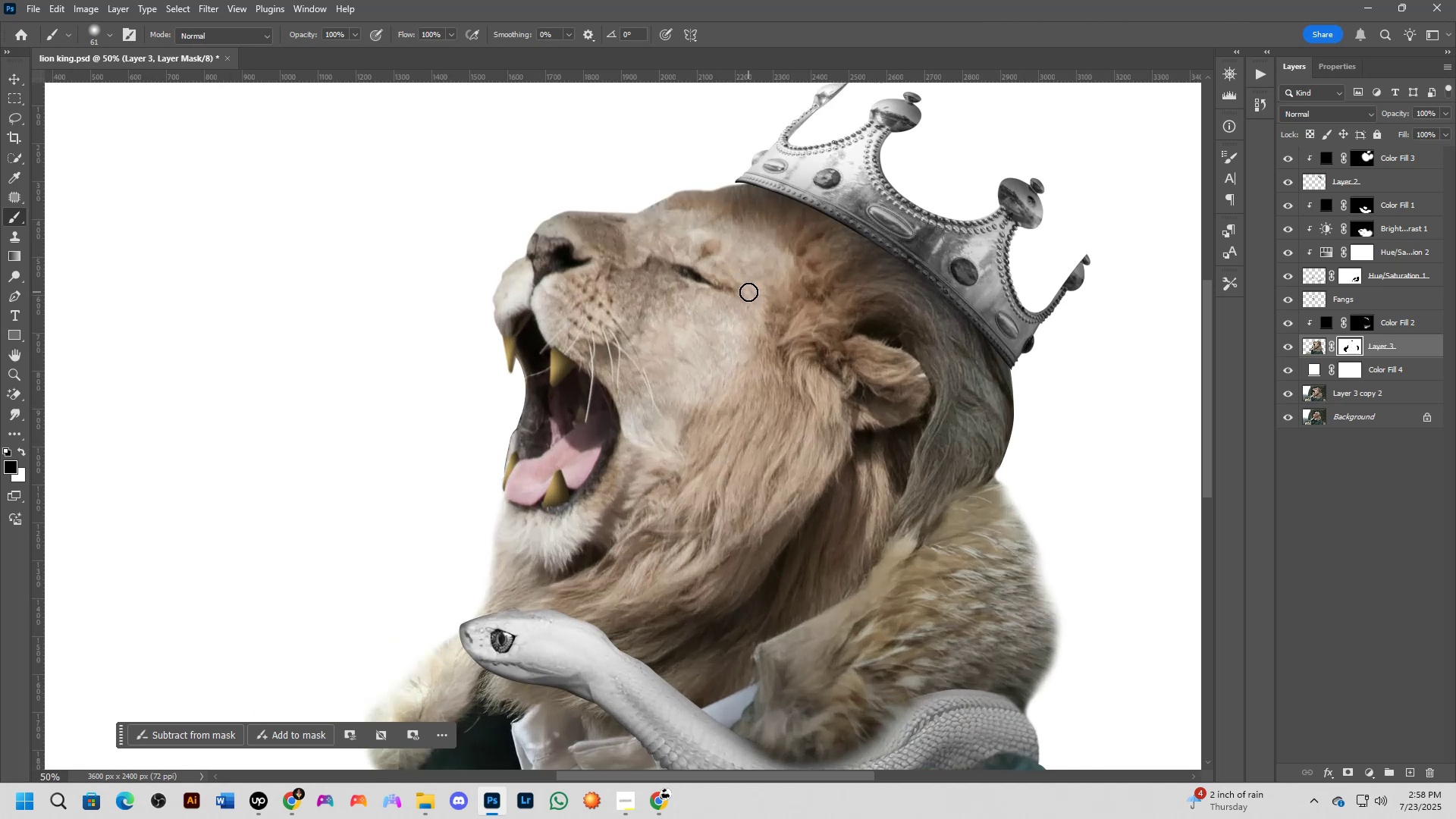 
key(Shift+ShiftLeft)
 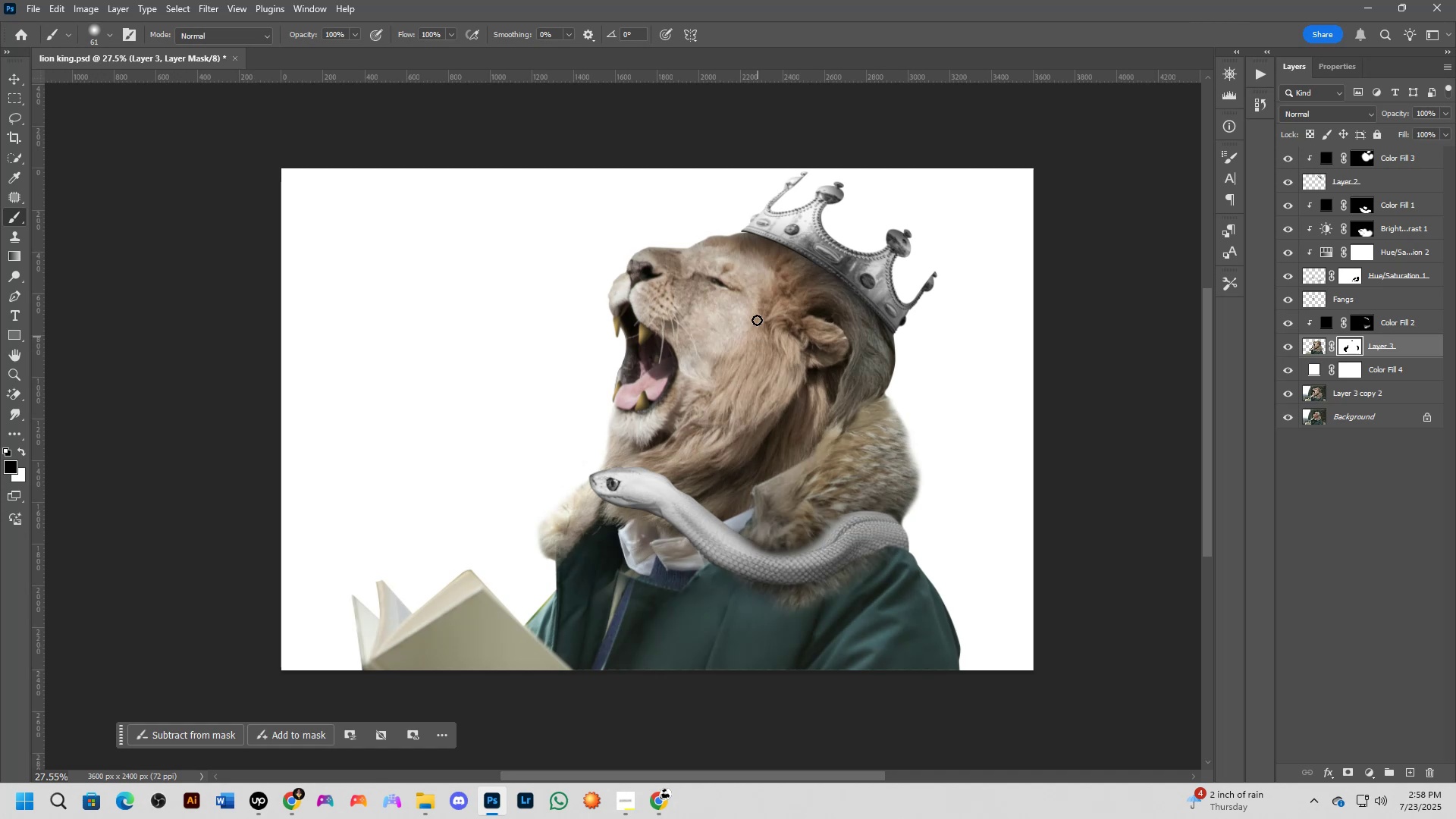 
key(Shift+ShiftLeft)
 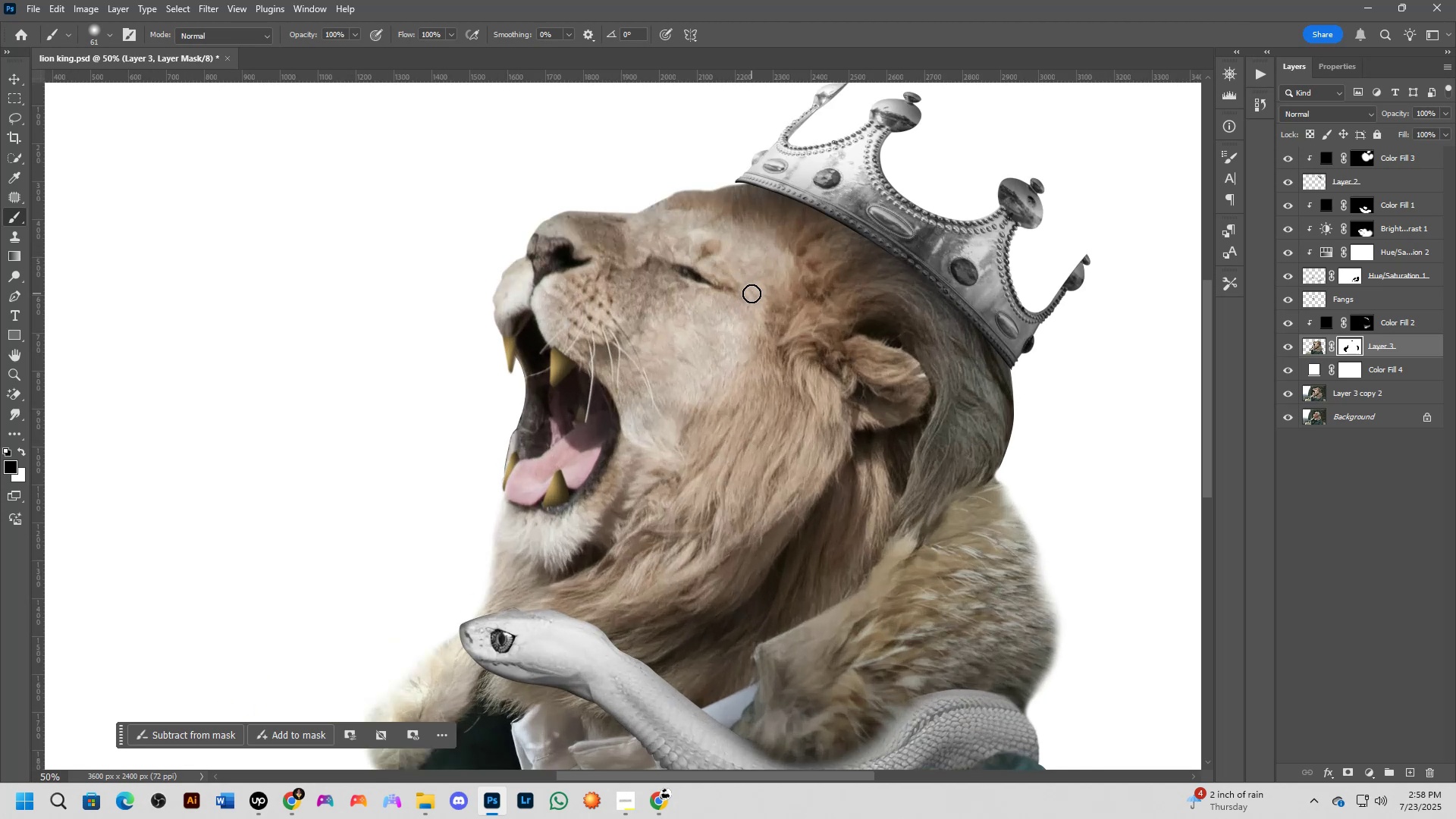 
wait(6.23)
 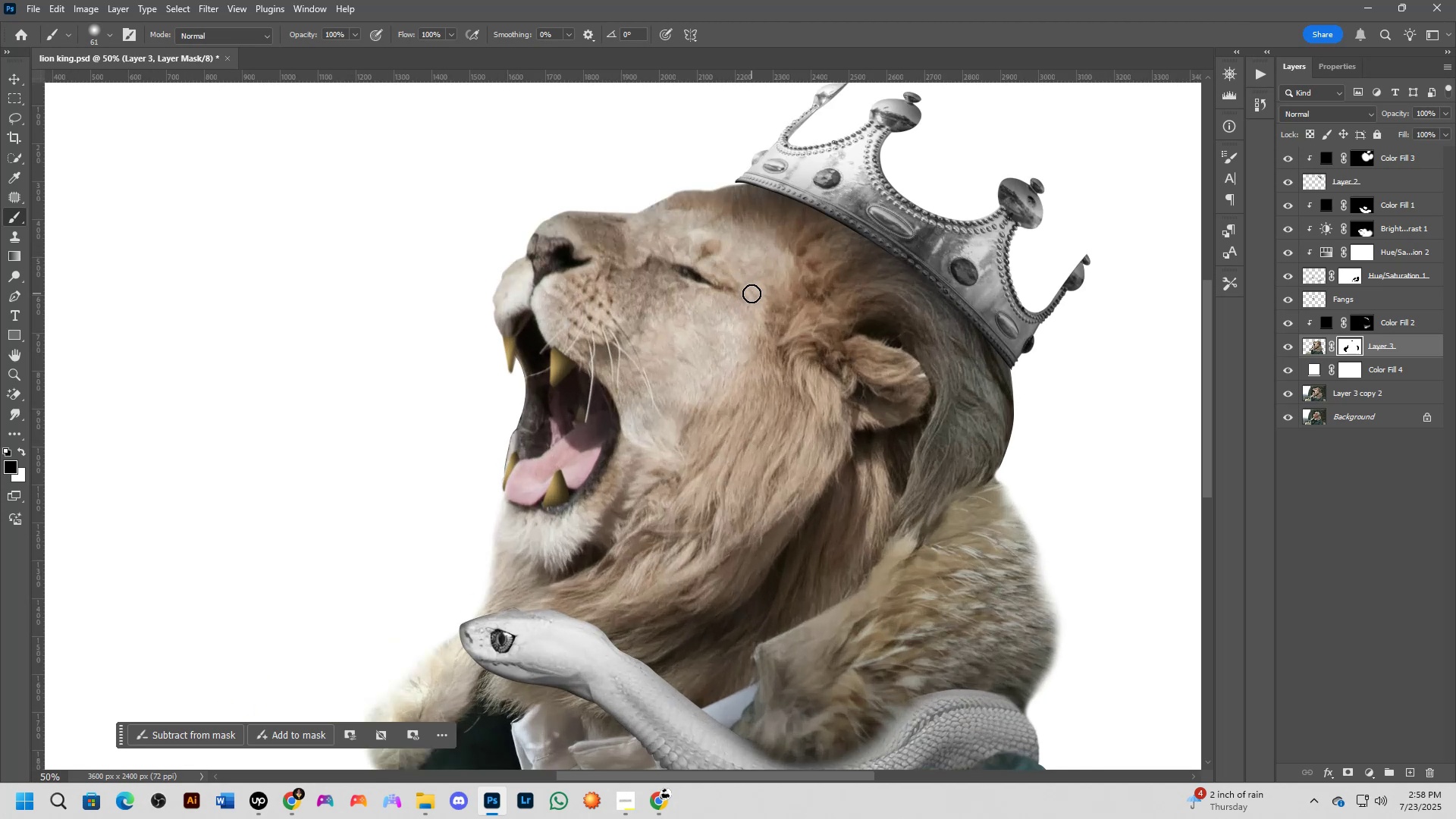 
scroll: coordinate [417, 334], scroll_direction: down, amount: 8.0
 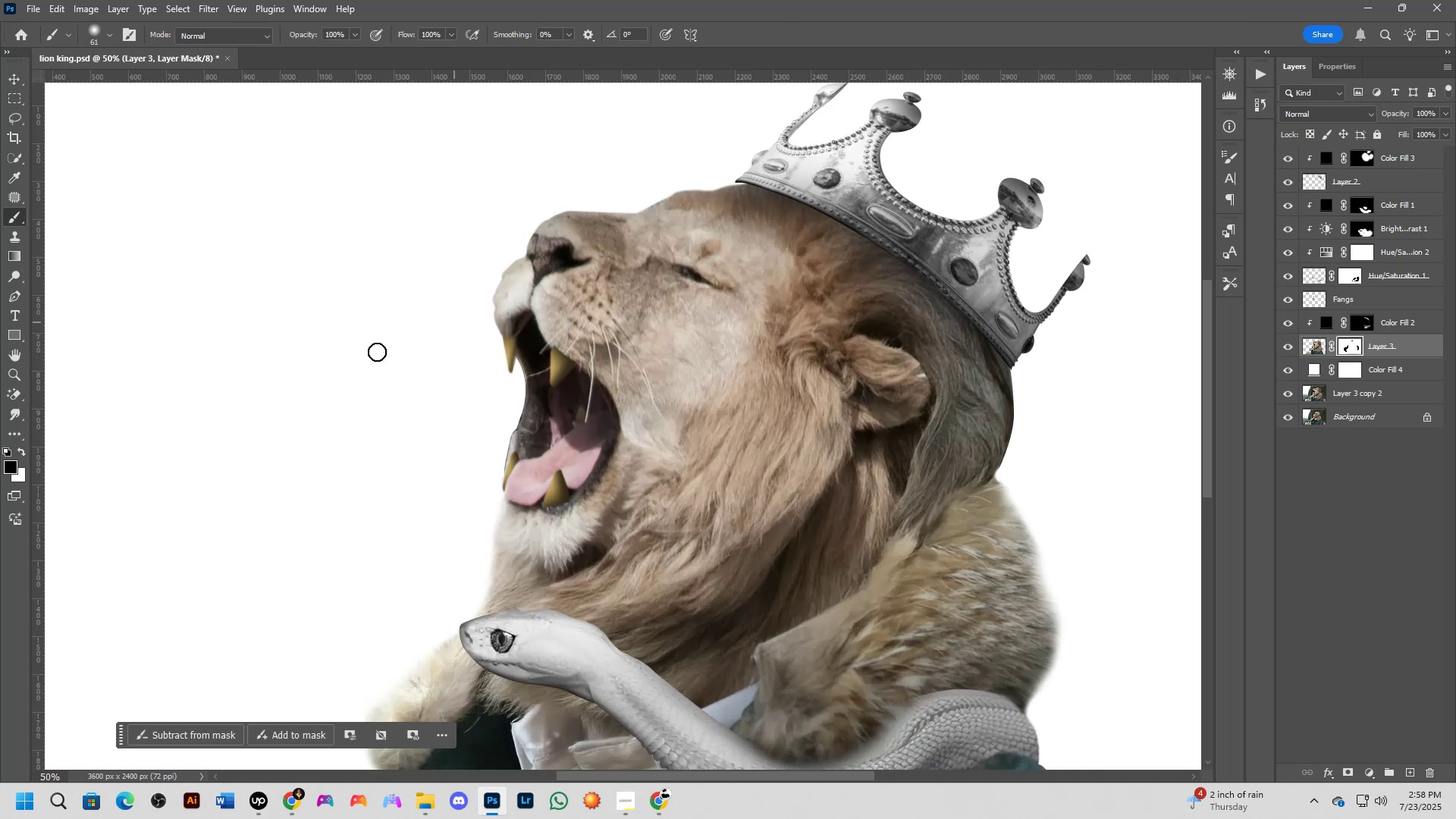 
hold_key(key=Space, duration=0.64)
 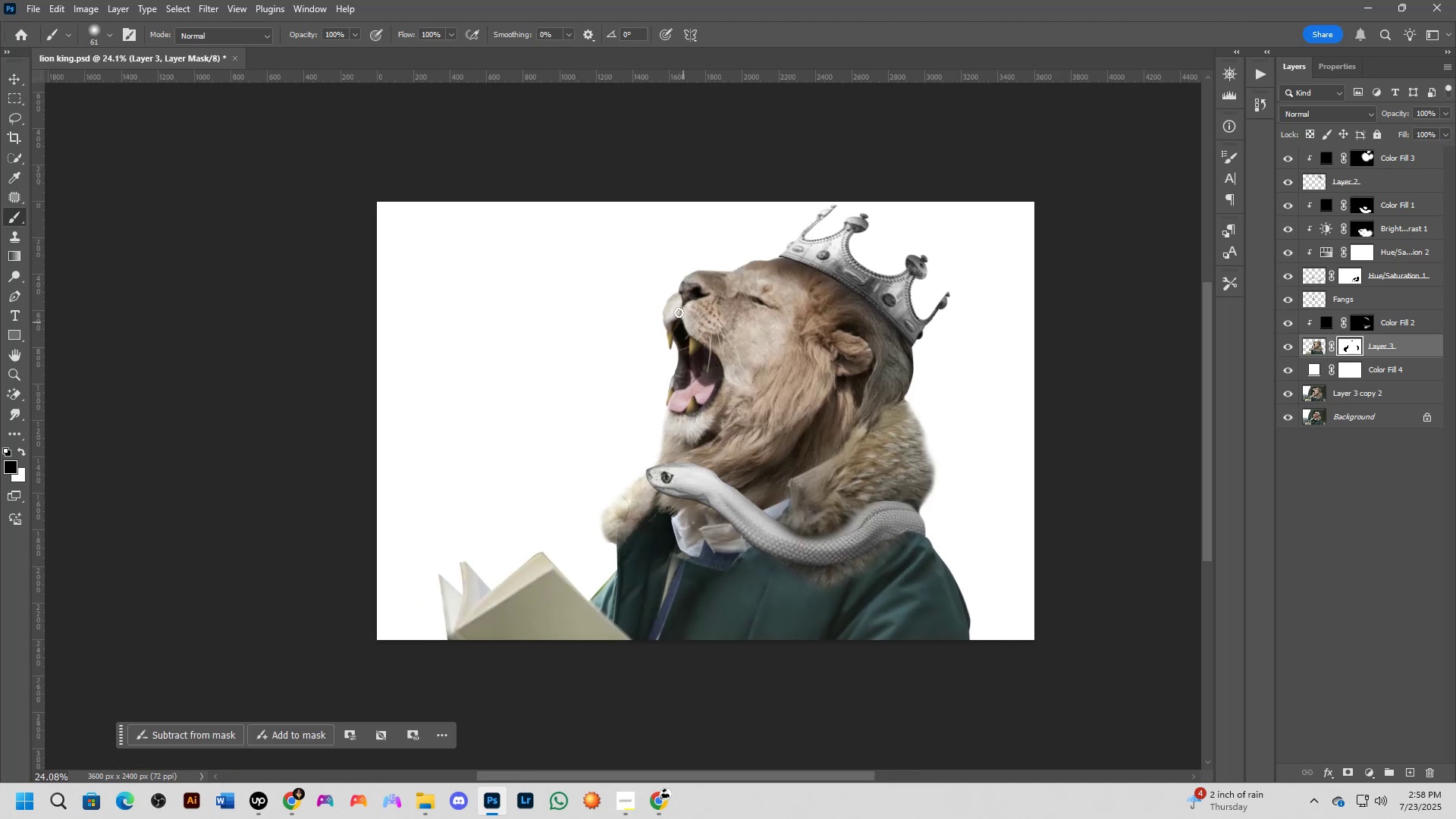 
left_click_drag(start_coordinate=[454, 334], to_coordinate=[679, 323])
 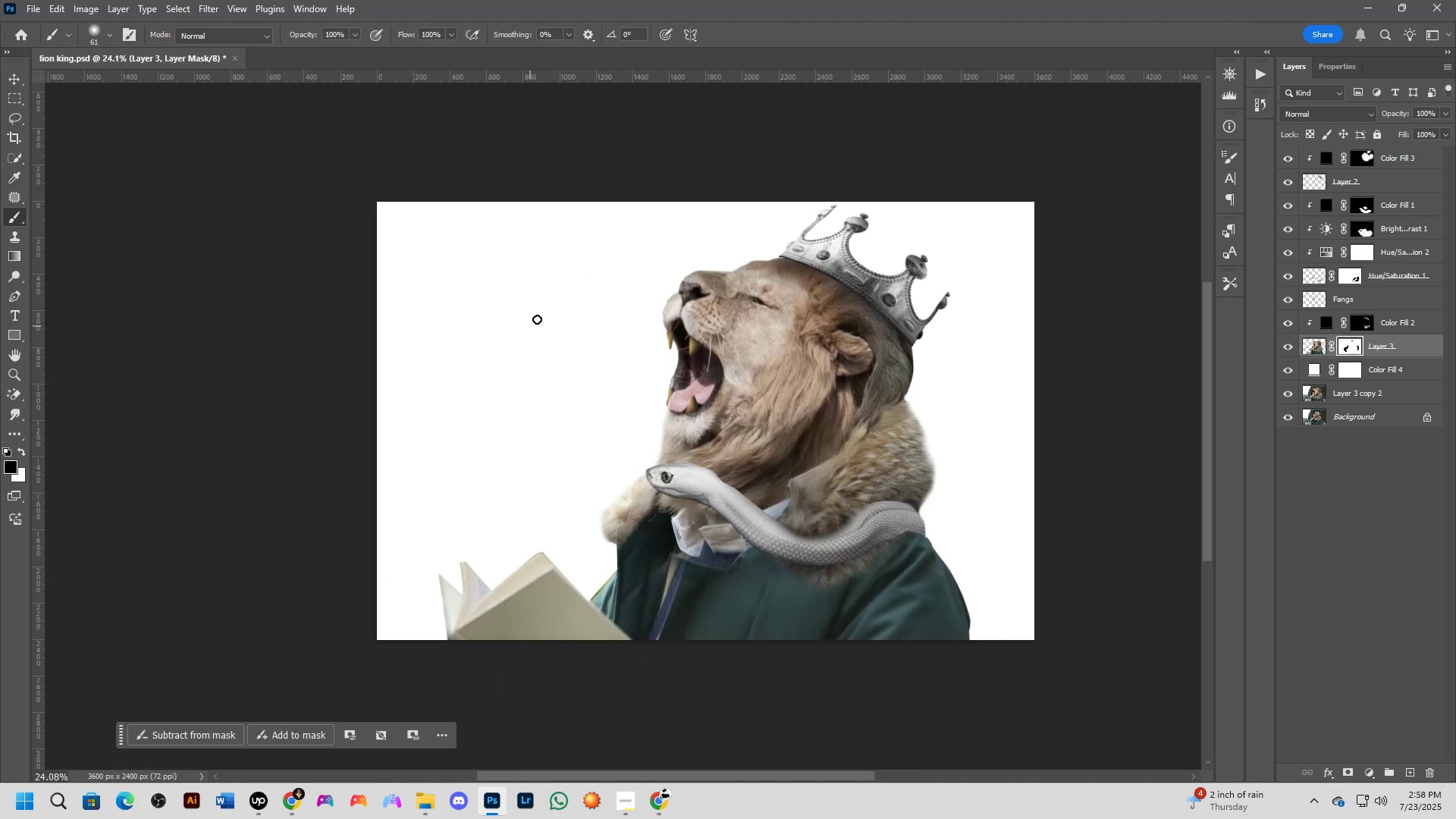 
hold_key(key=Space, duration=0.53)
 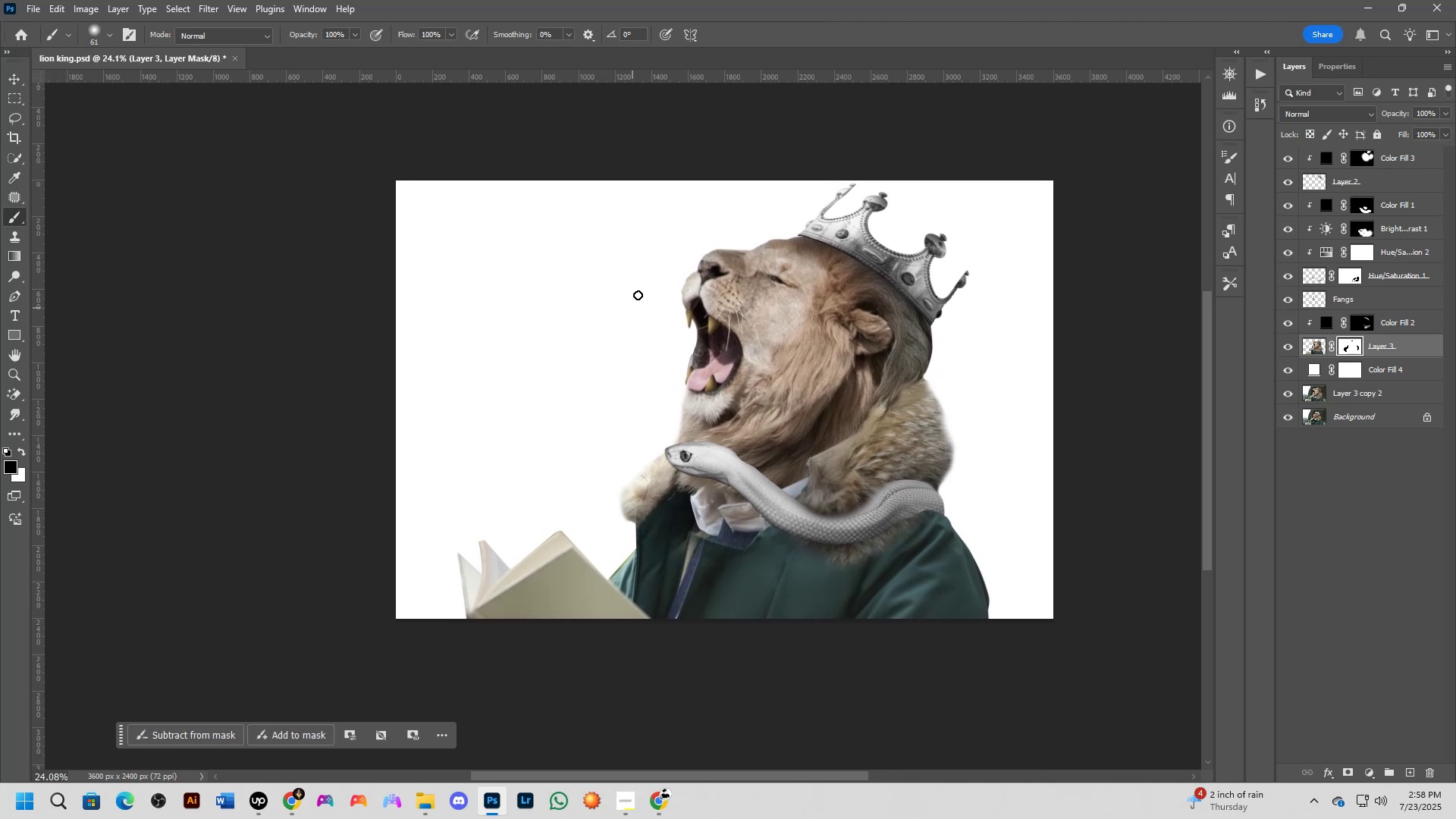 
left_click_drag(start_coordinate=[595, 356], to_coordinate=[613, 335])
 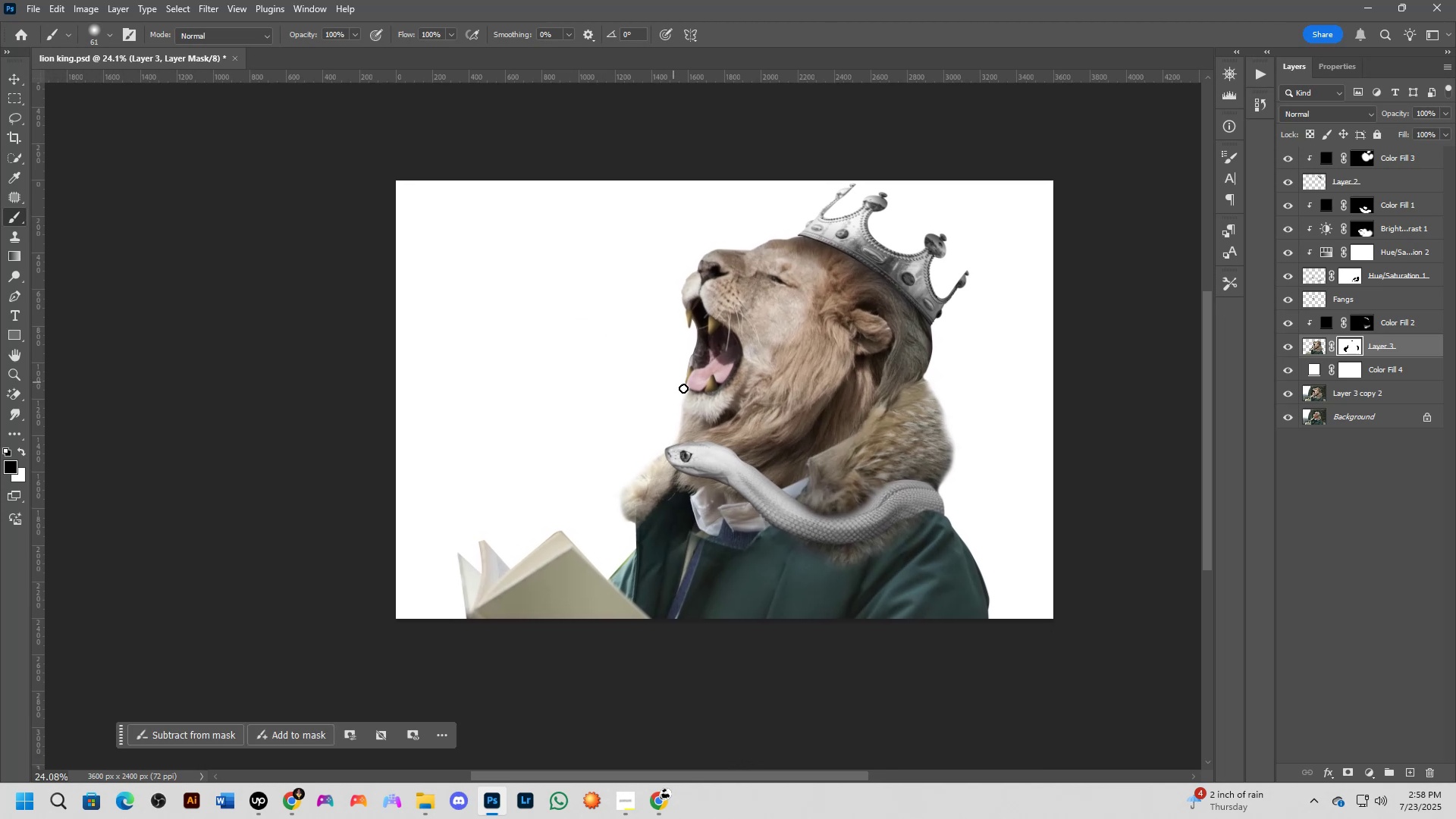 
scroll: coordinate [836, 413], scroll_direction: up, amount: 4.0
 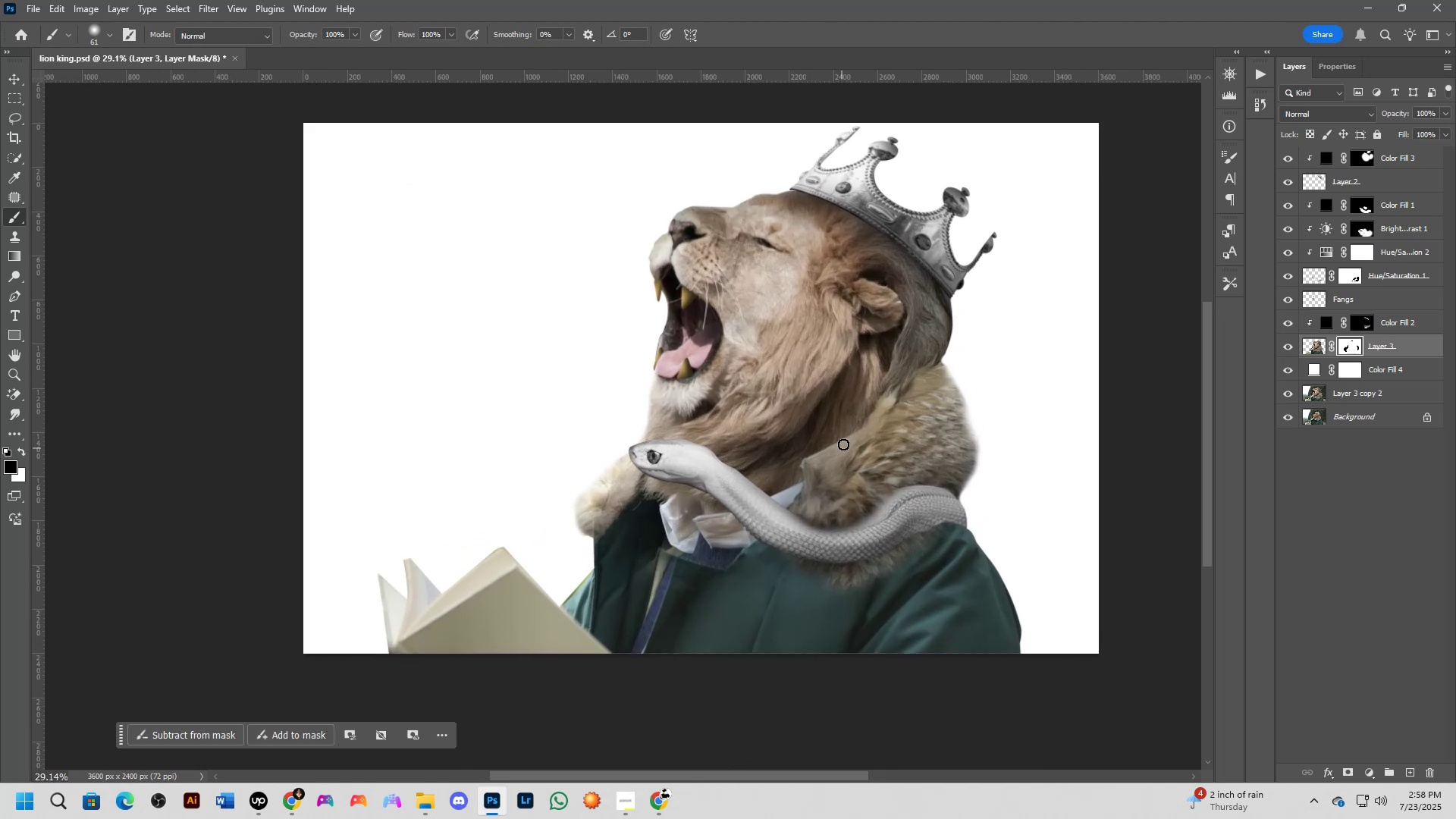 
hold_key(key=Space, duration=0.49)
 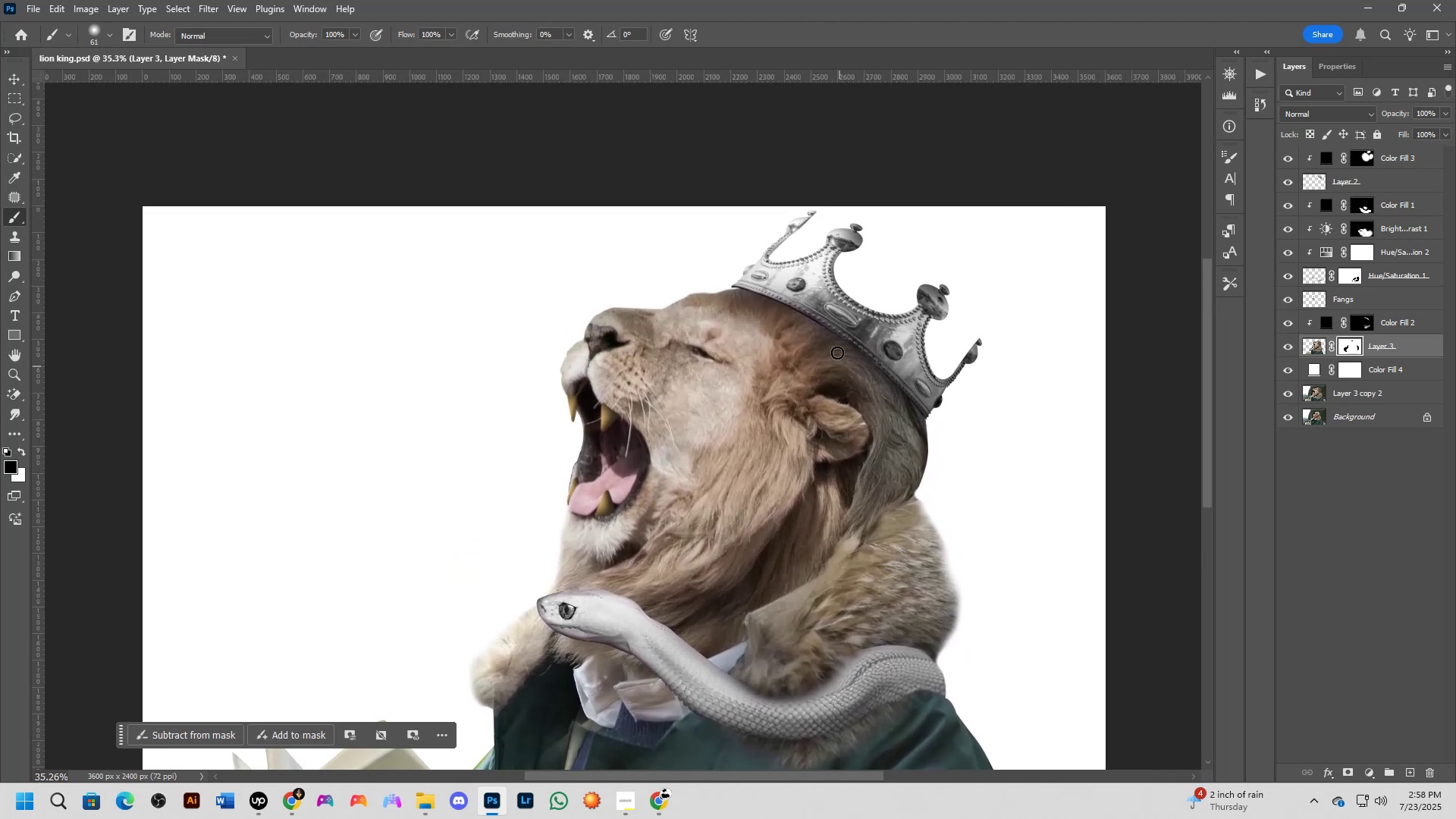 
left_click_drag(start_coordinate=[890, 274], to_coordinate=[842, 421])
 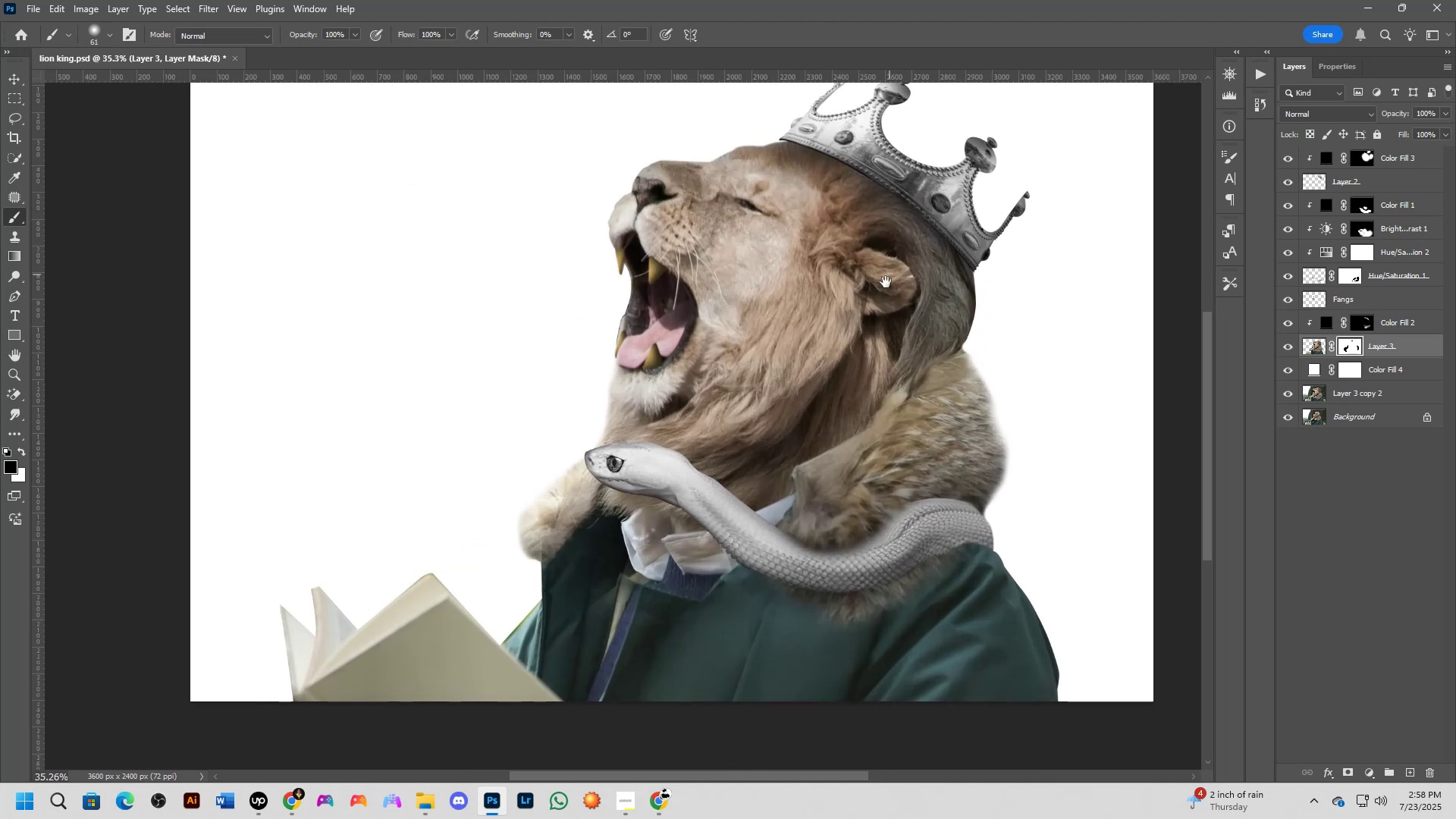 
scroll: coordinate [840, 346], scroll_direction: up, amount: 3.0
 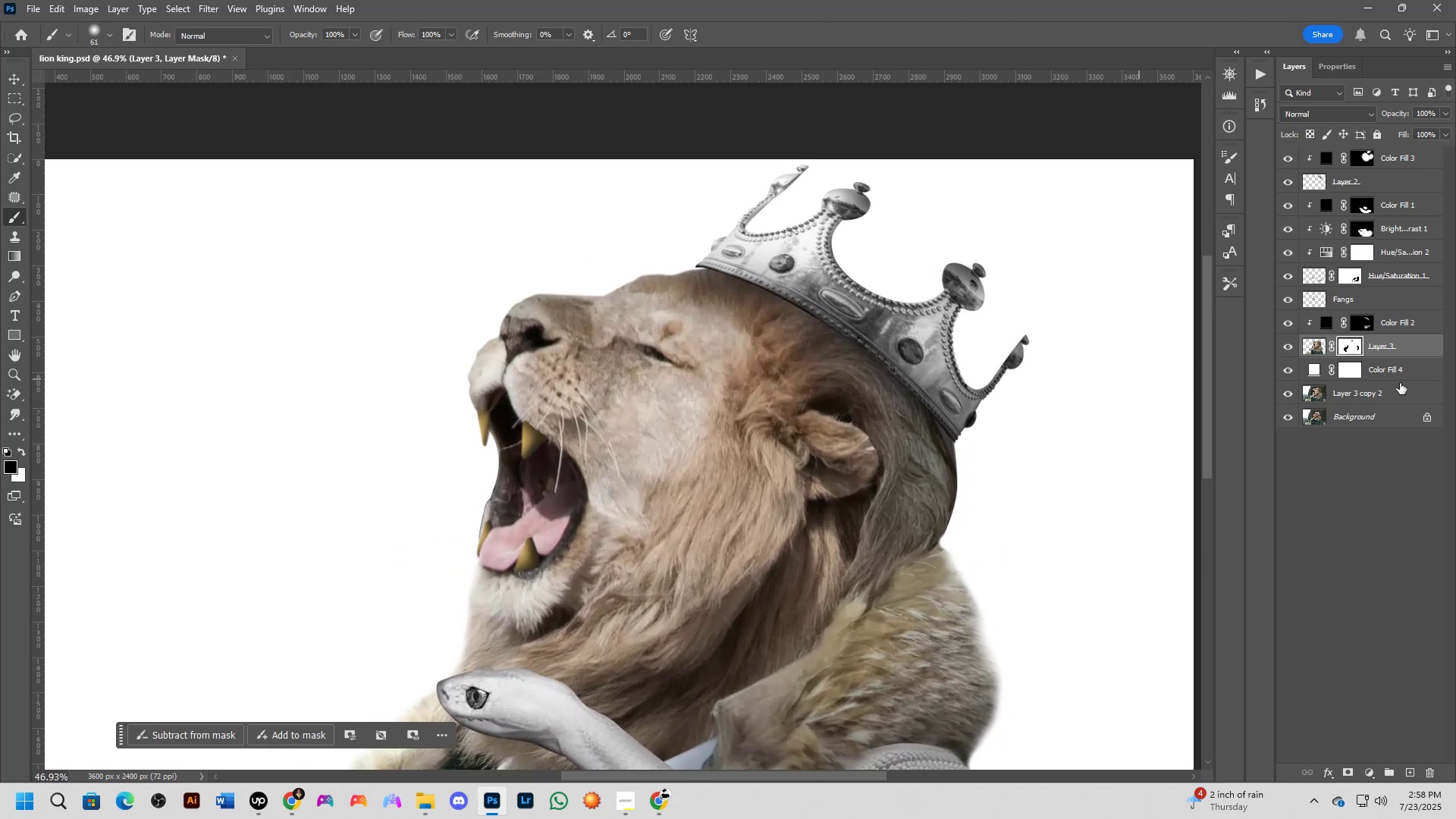 
left_click([1366, 320])
 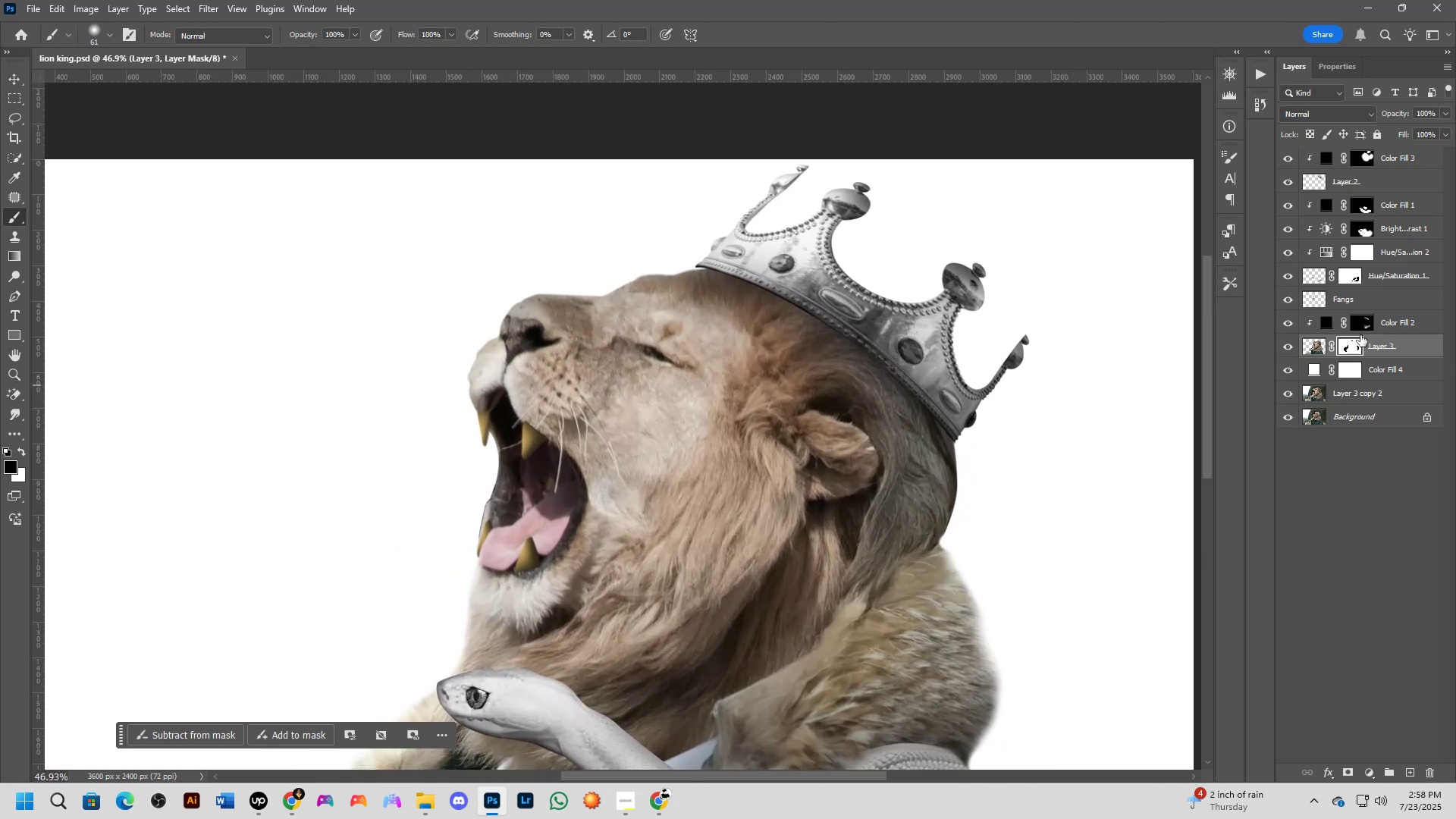 
hold_key(key=AltLeft, duration=0.54)
 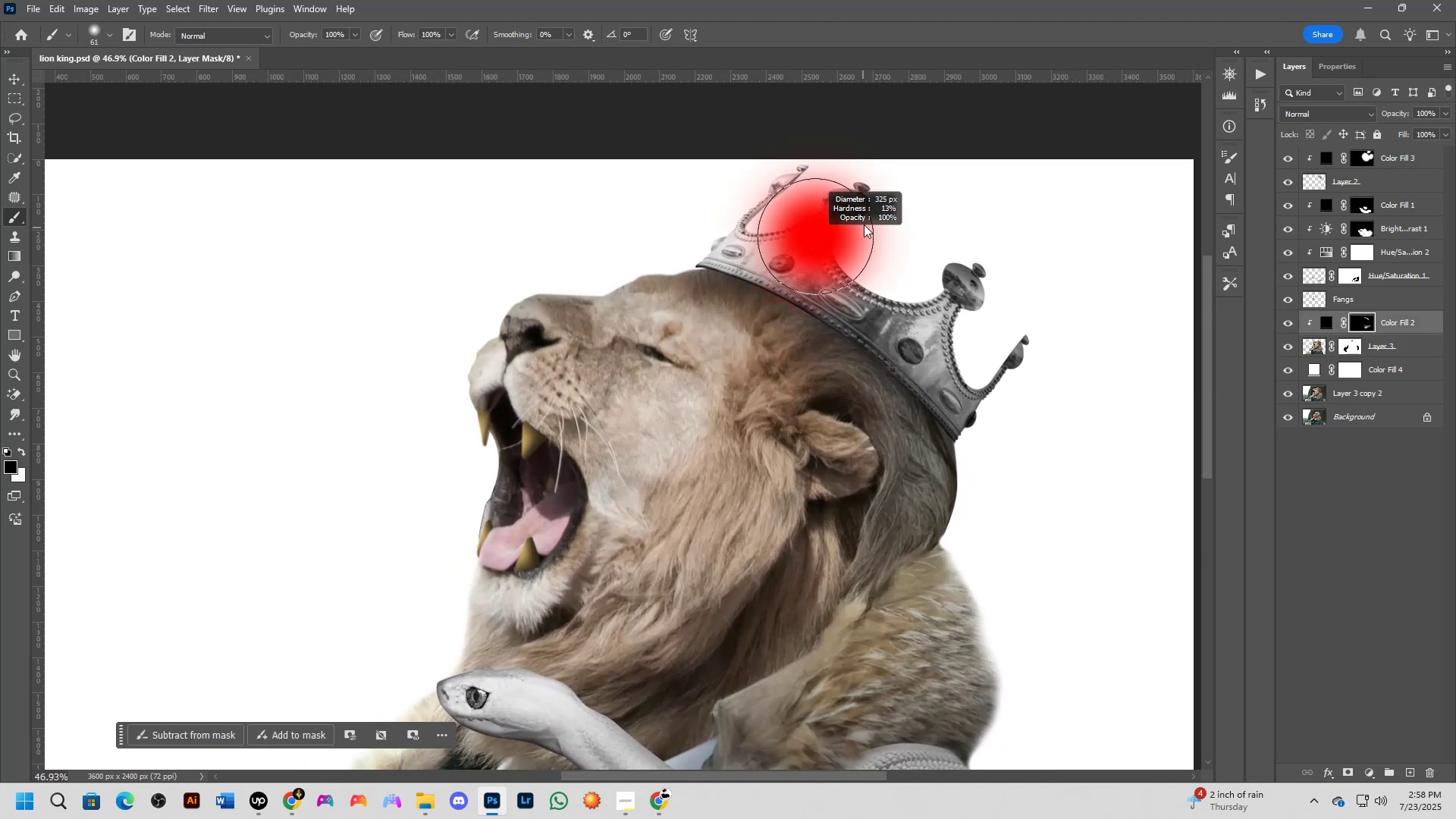 
key(Alt+AltLeft)
 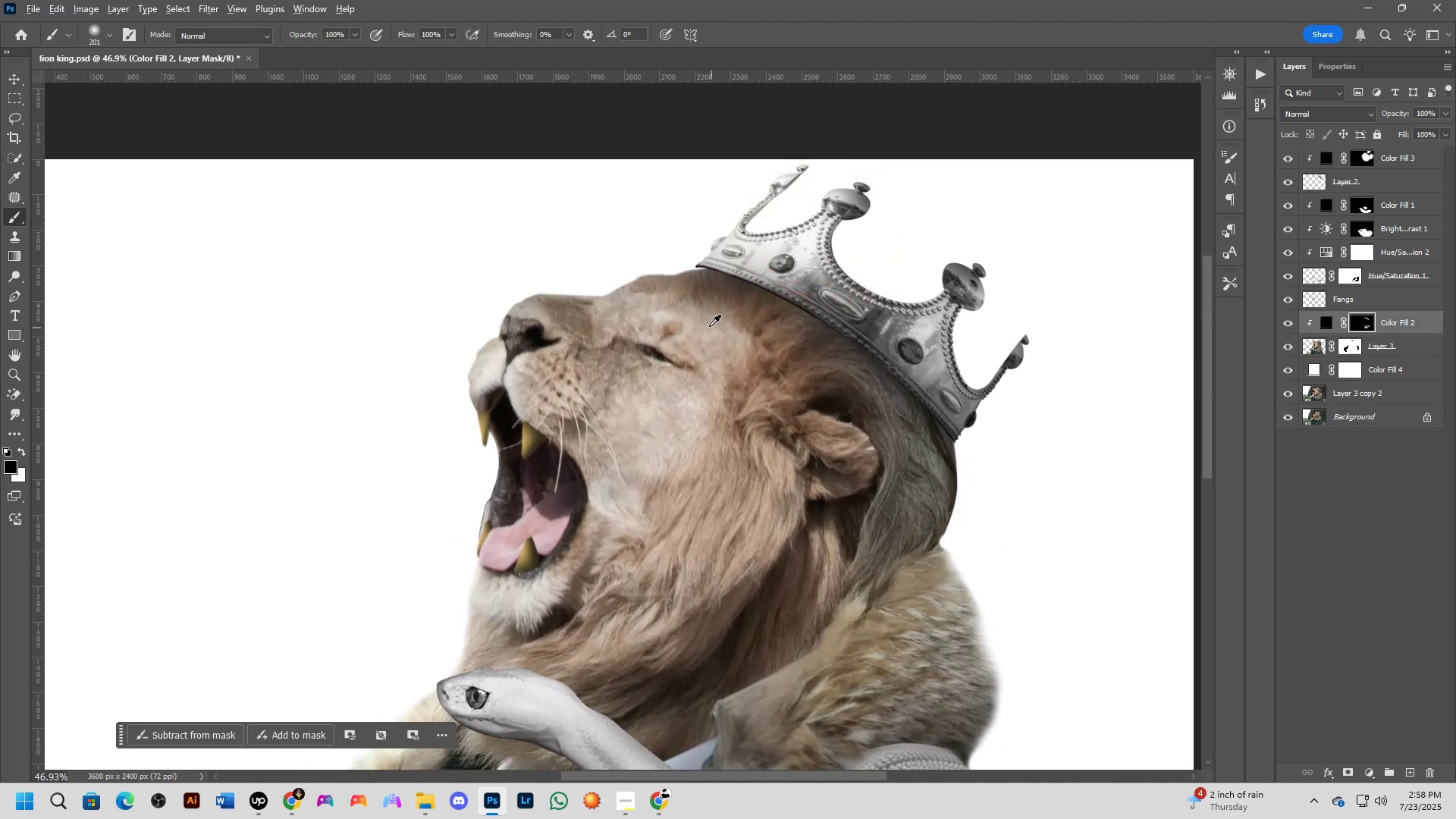 
scroll: coordinate [805, 339], scroll_direction: down, amount: 6.0
 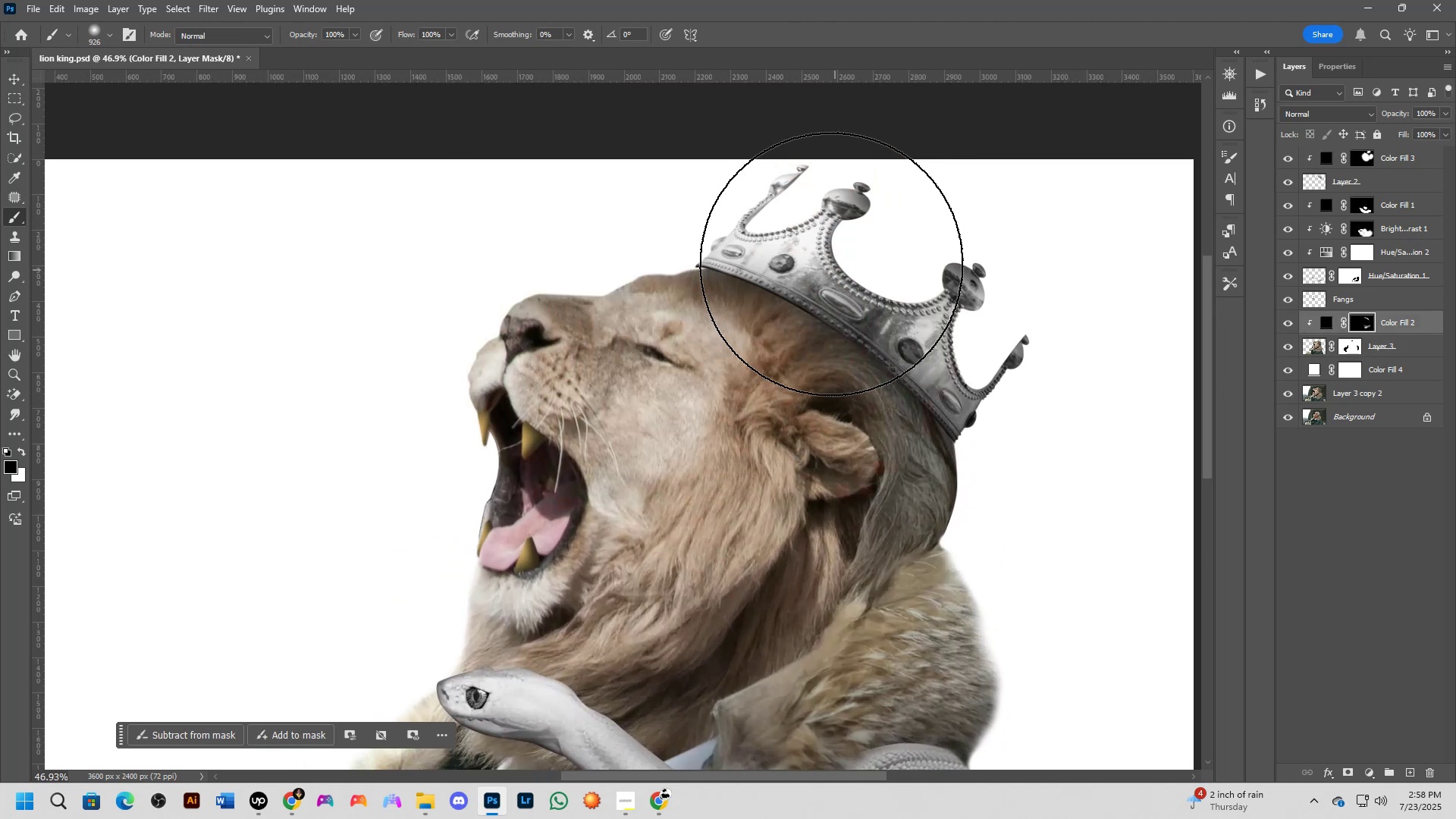 
hold_key(key=Space, duration=0.51)
 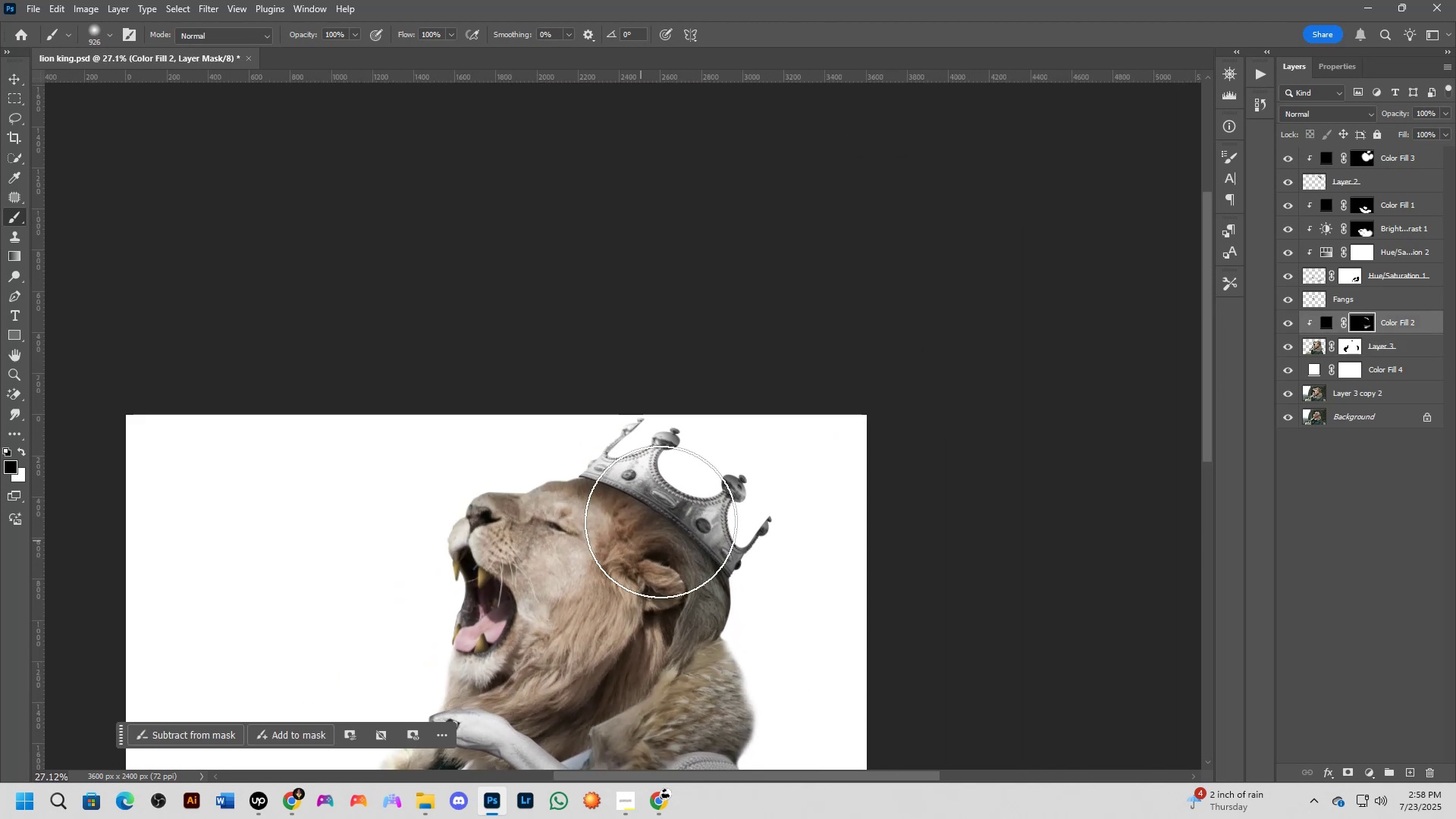 
left_click_drag(start_coordinate=[795, 360], to_coordinate=[632, 551])
 